 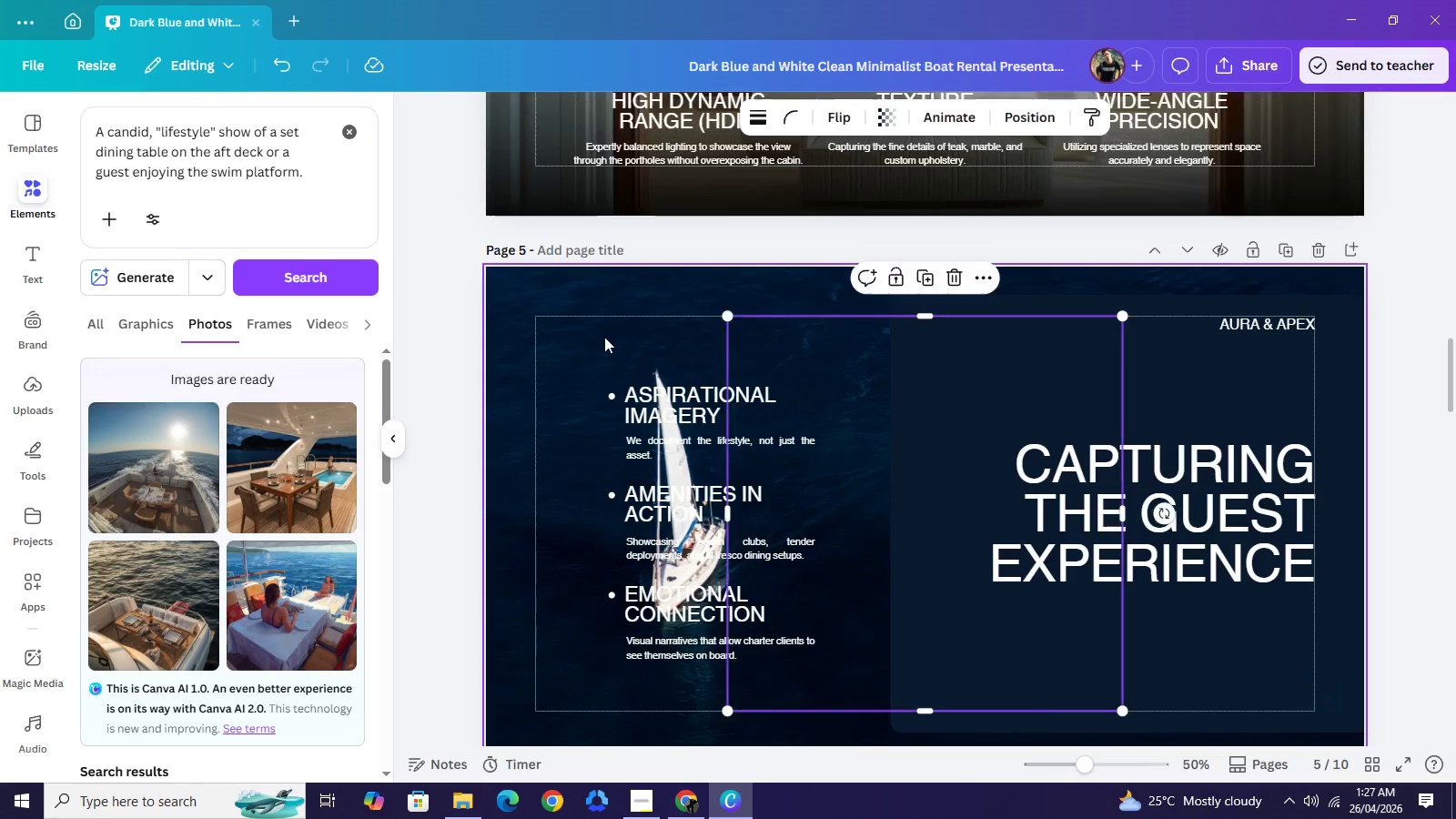 
left_click([588, 329])
 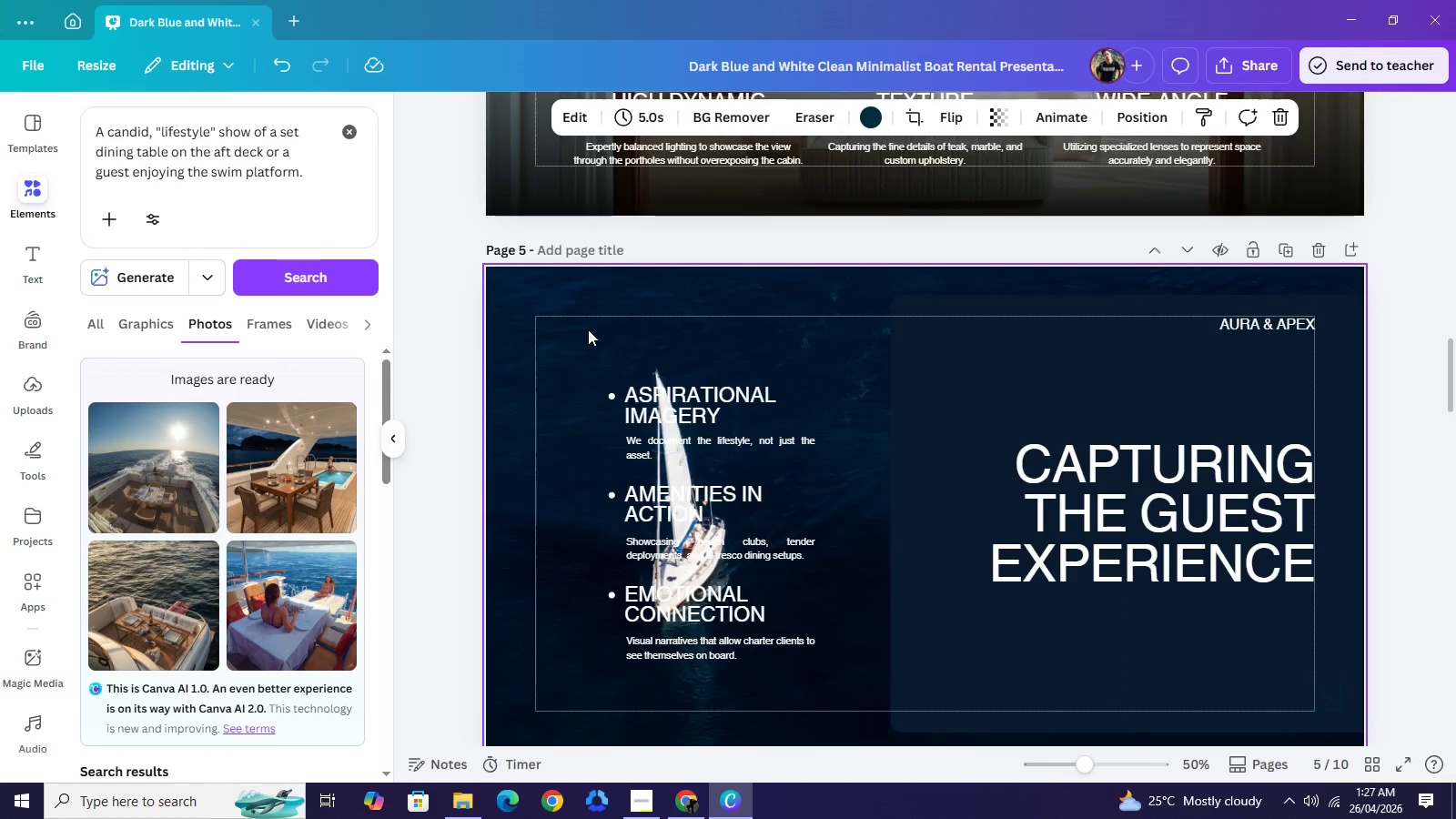 
key(Backspace)
 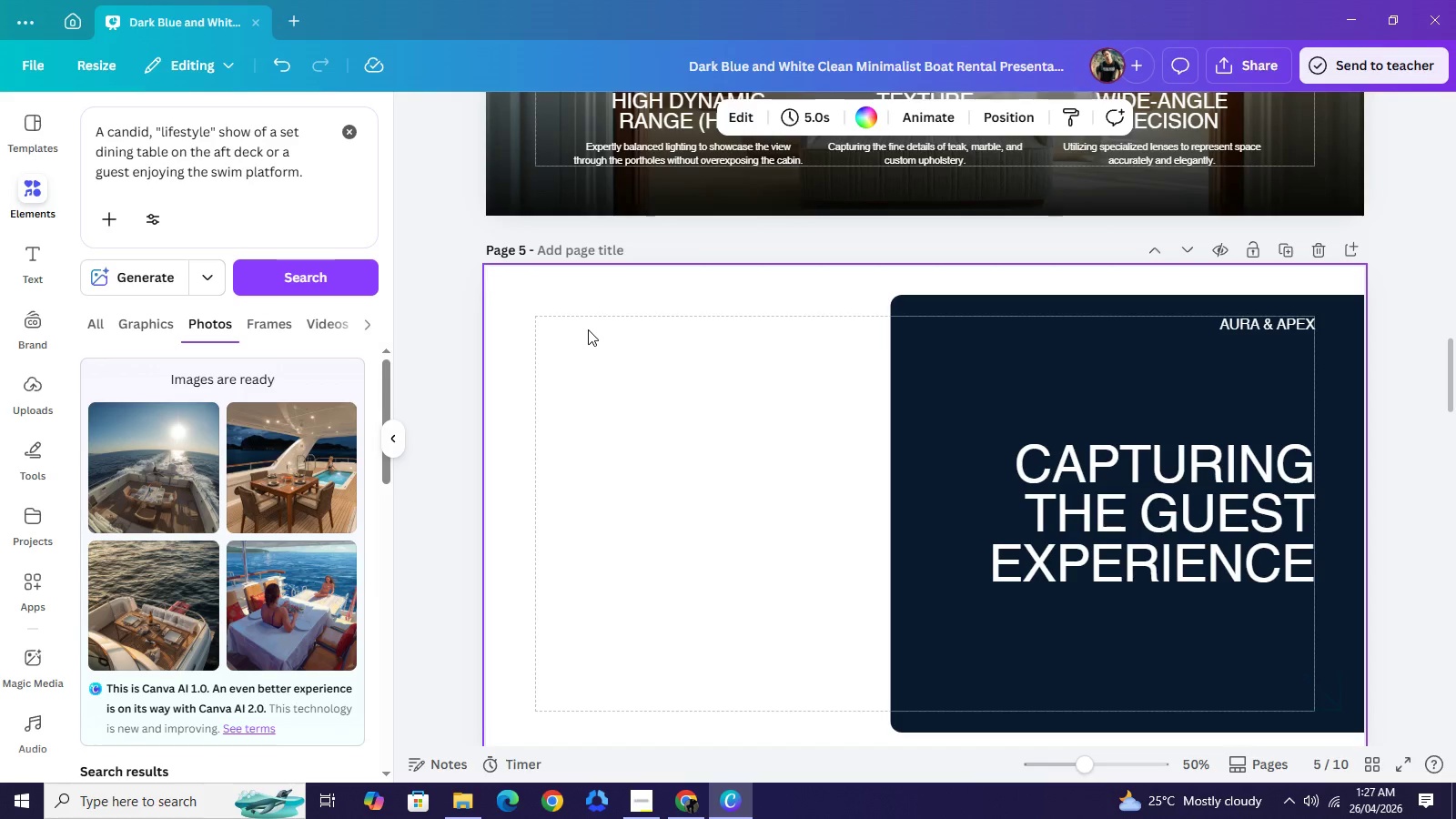 
key(Backspace)
 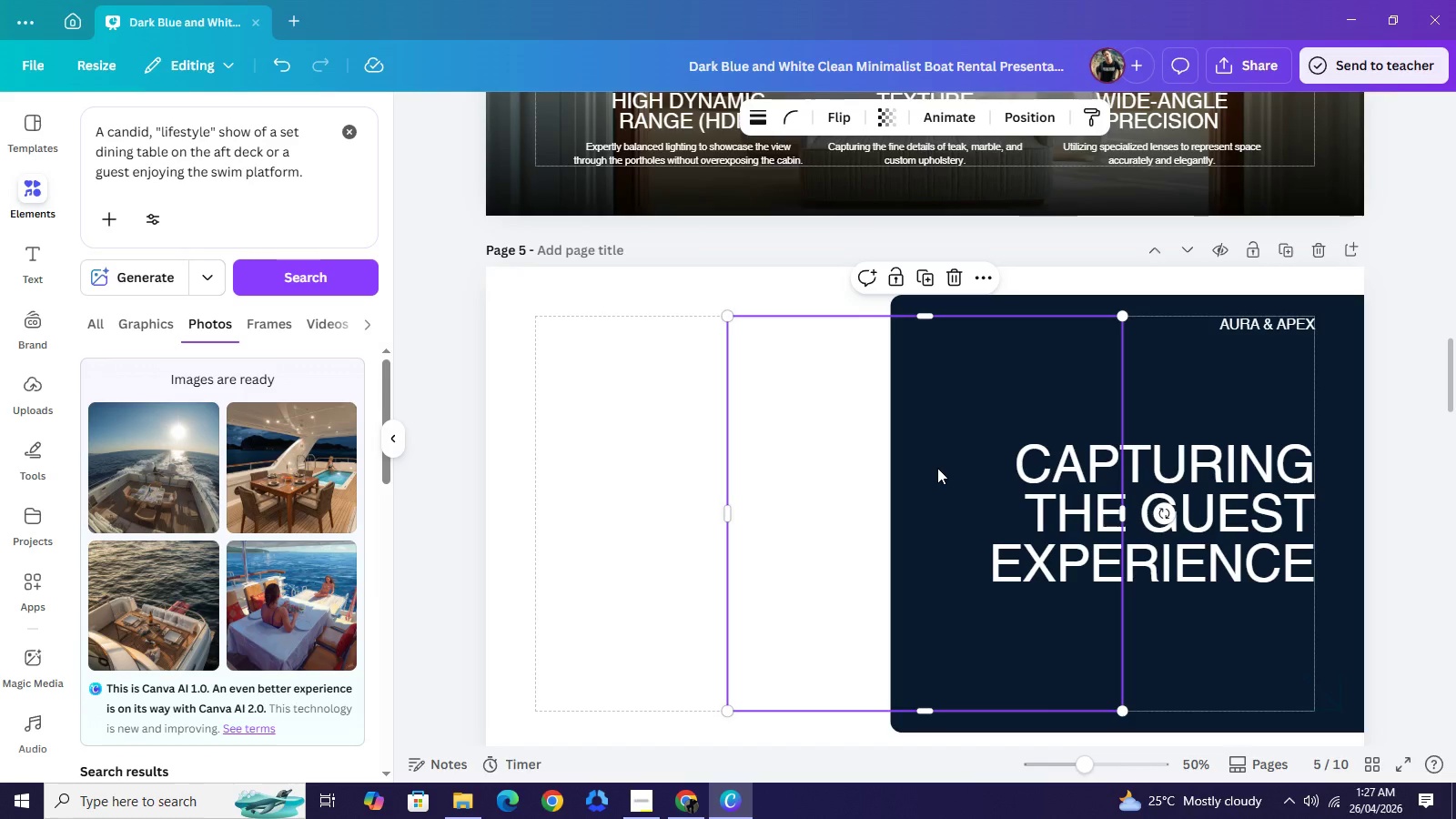 
key(Backspace)
 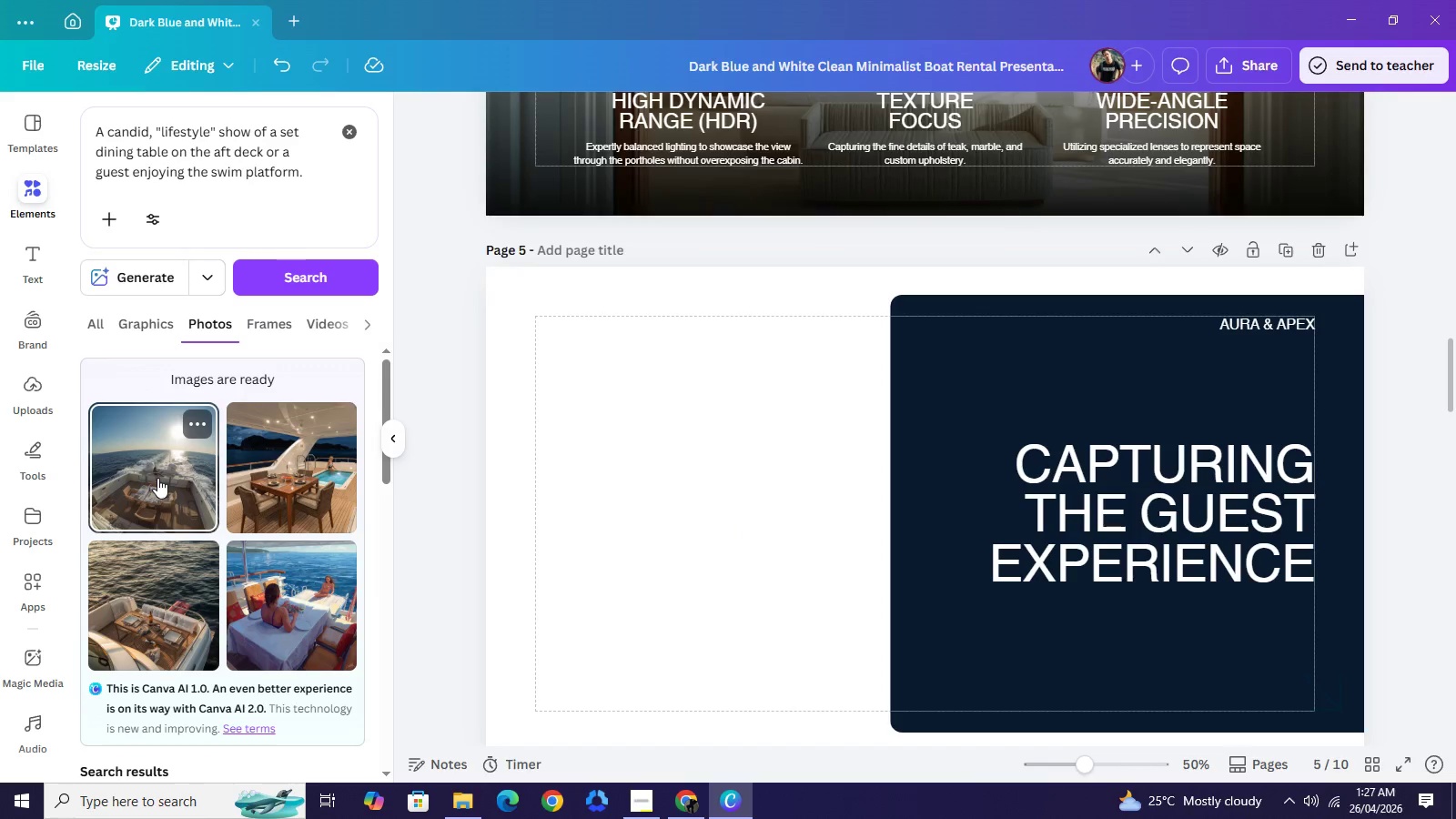 
left_click([157, 478])
 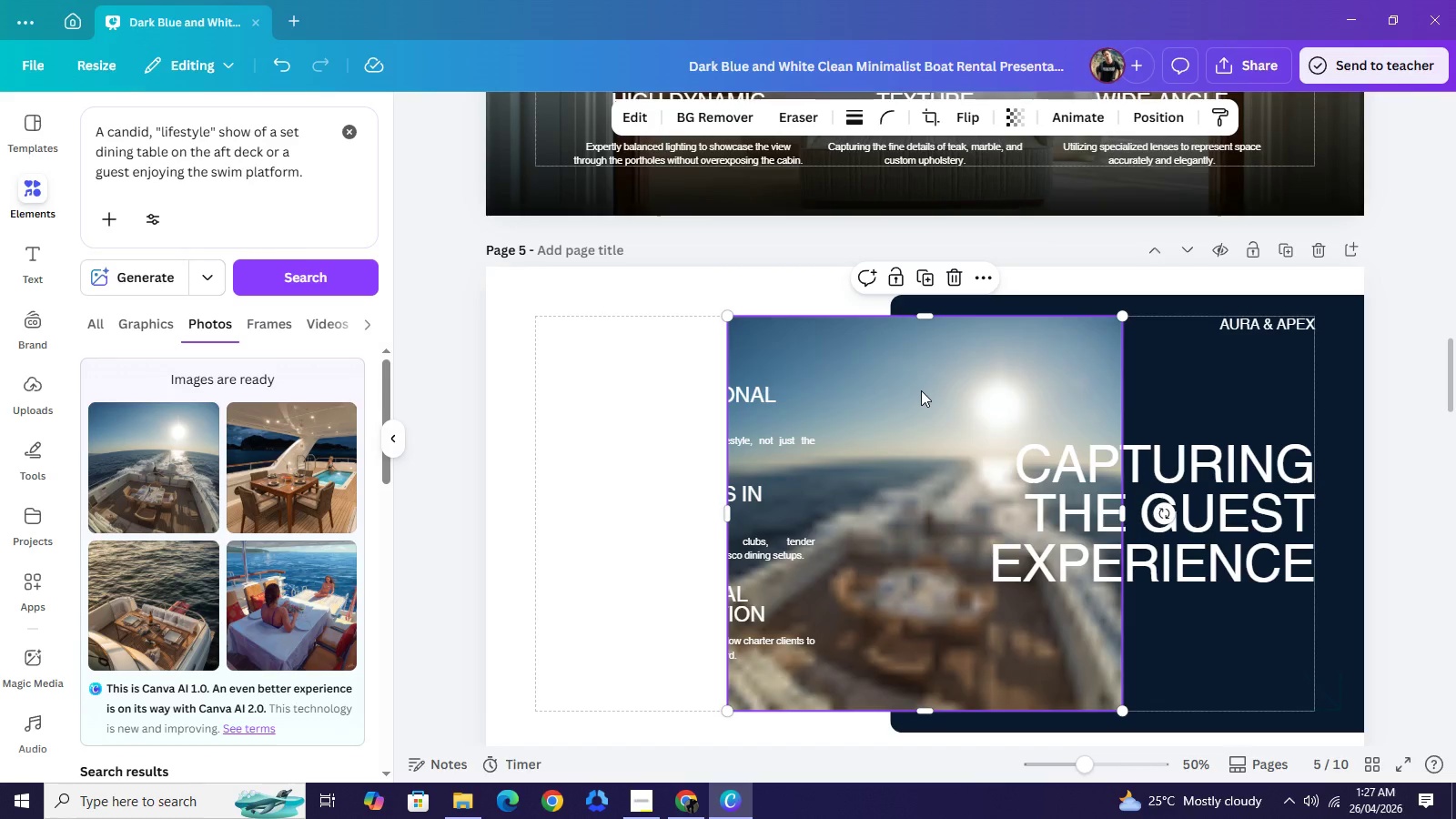 
right_click([921, 390])
 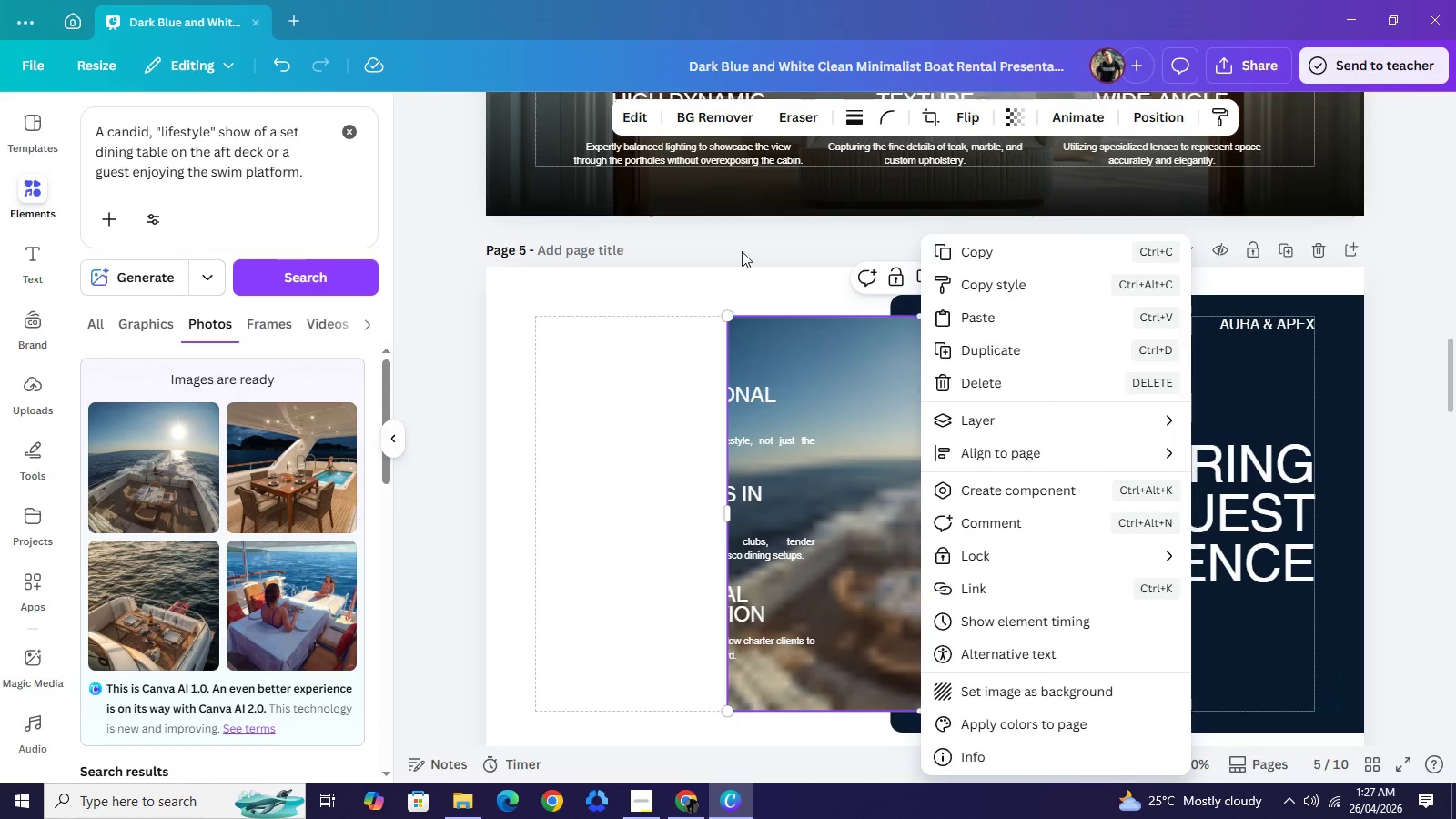 
left_click([743, 245])
 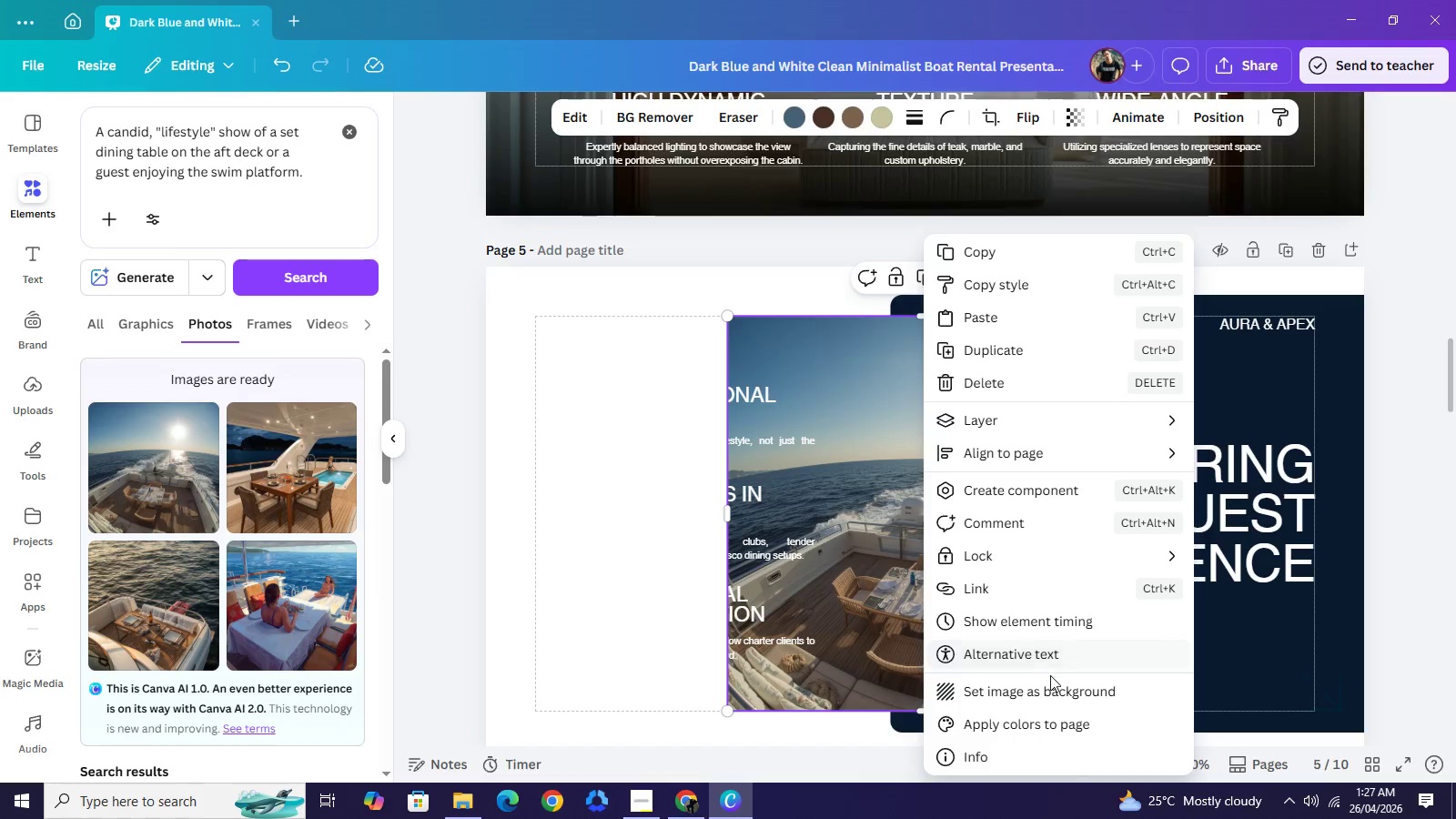 
left_click([1050, 688])
 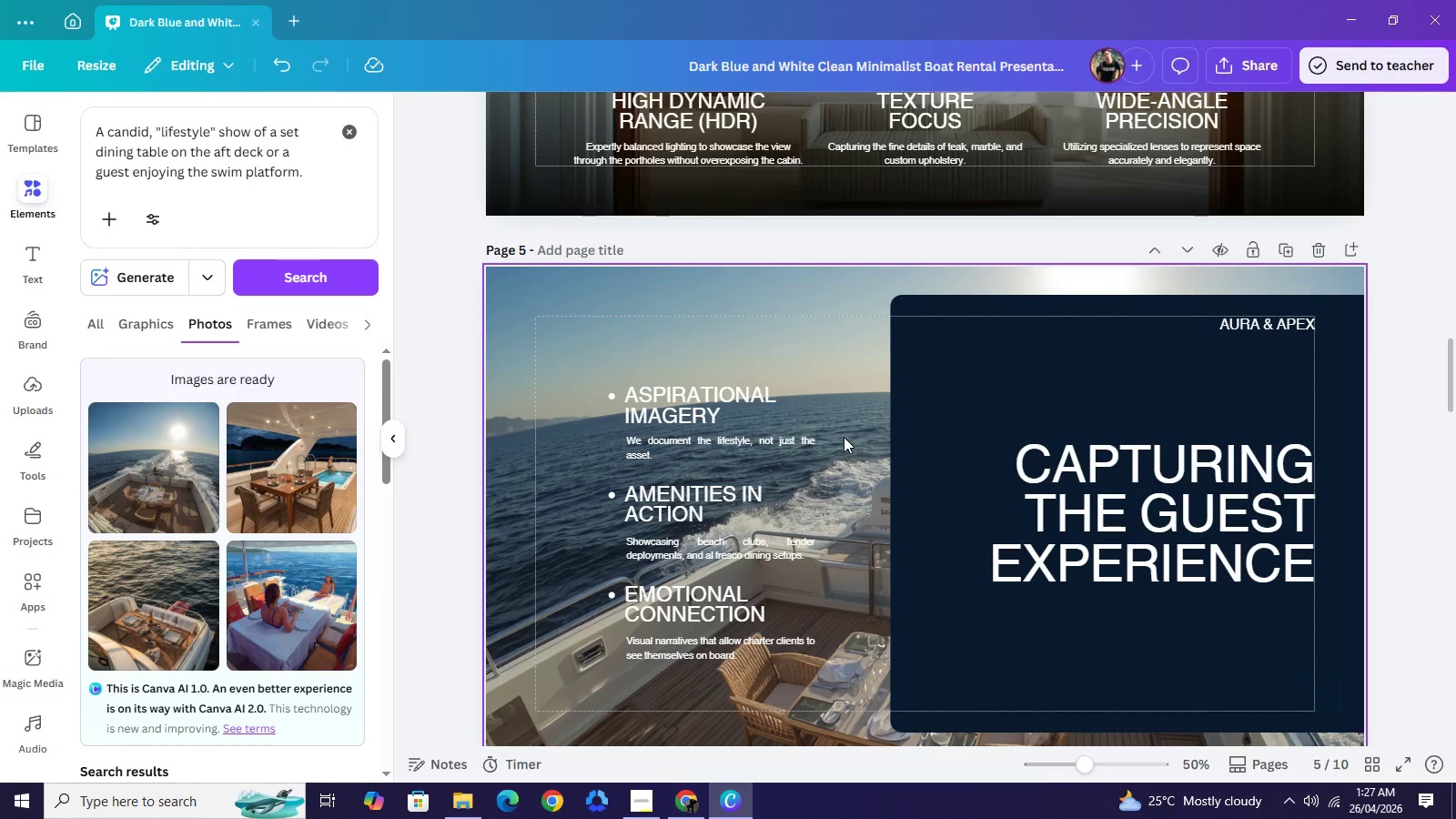 
left_click([807, 313])
 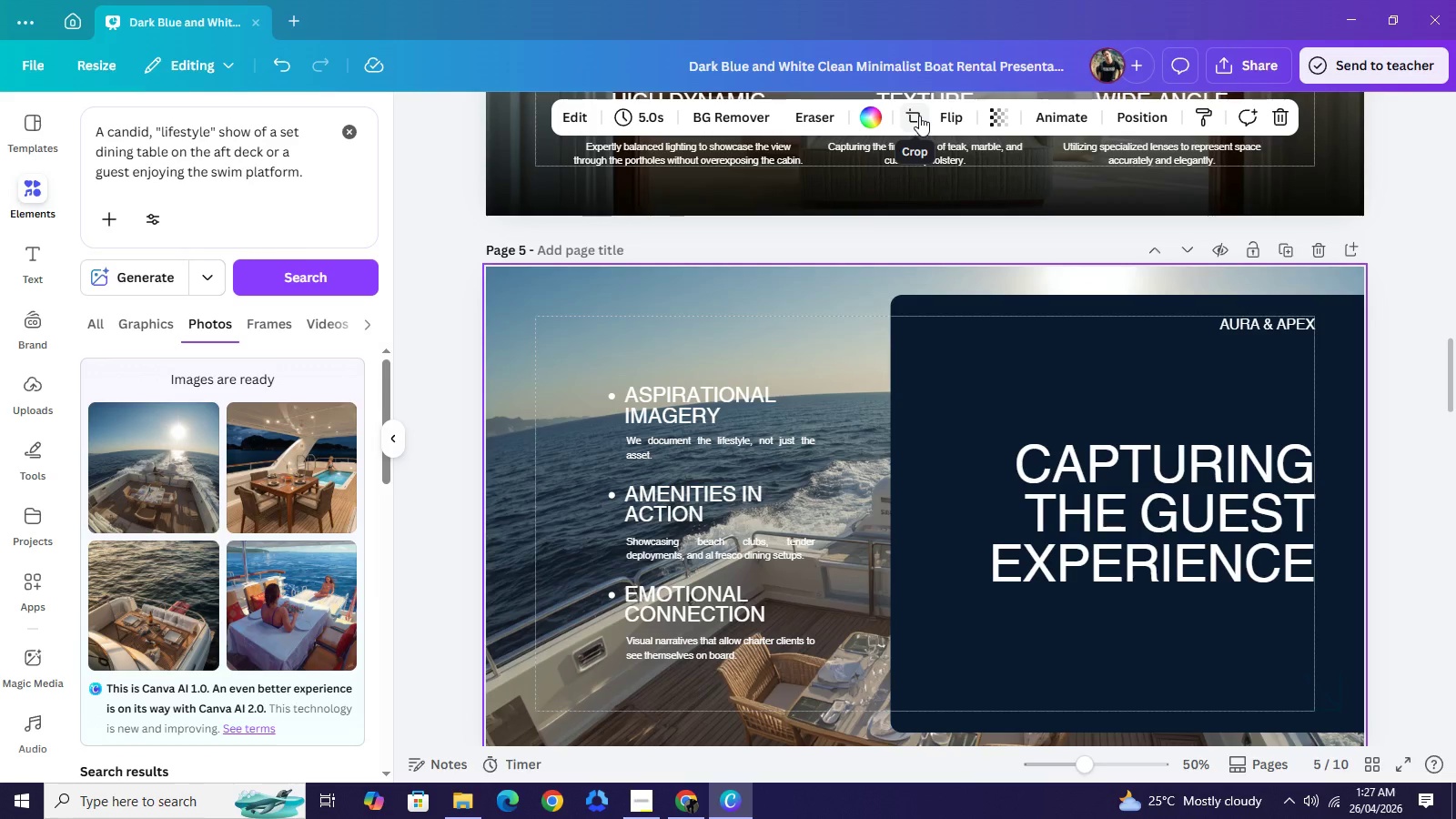 
left_click([919, 116])
 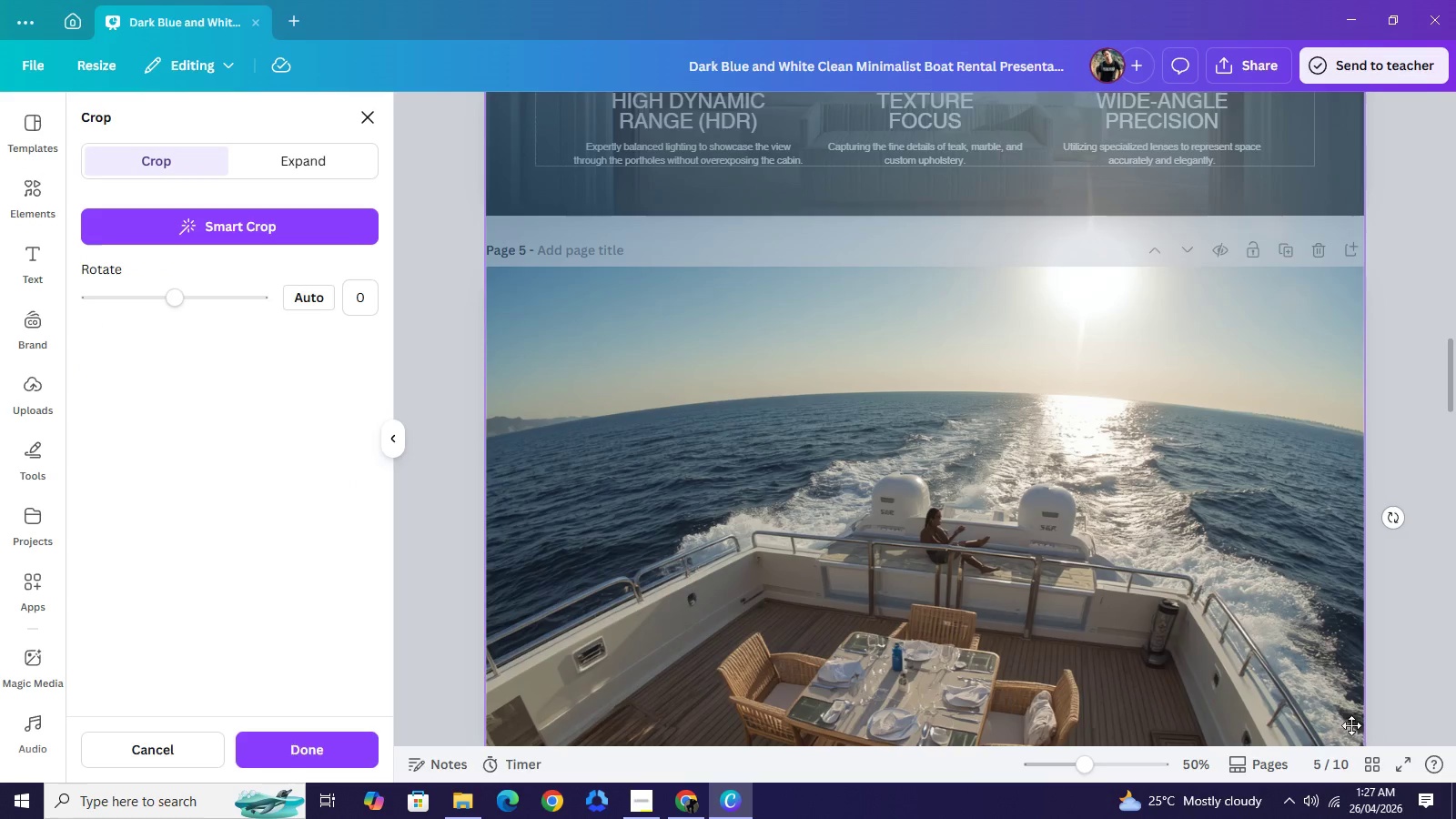 
scroll: coordinate [1299, 641], scroll_direction: down, amount: 2.0
 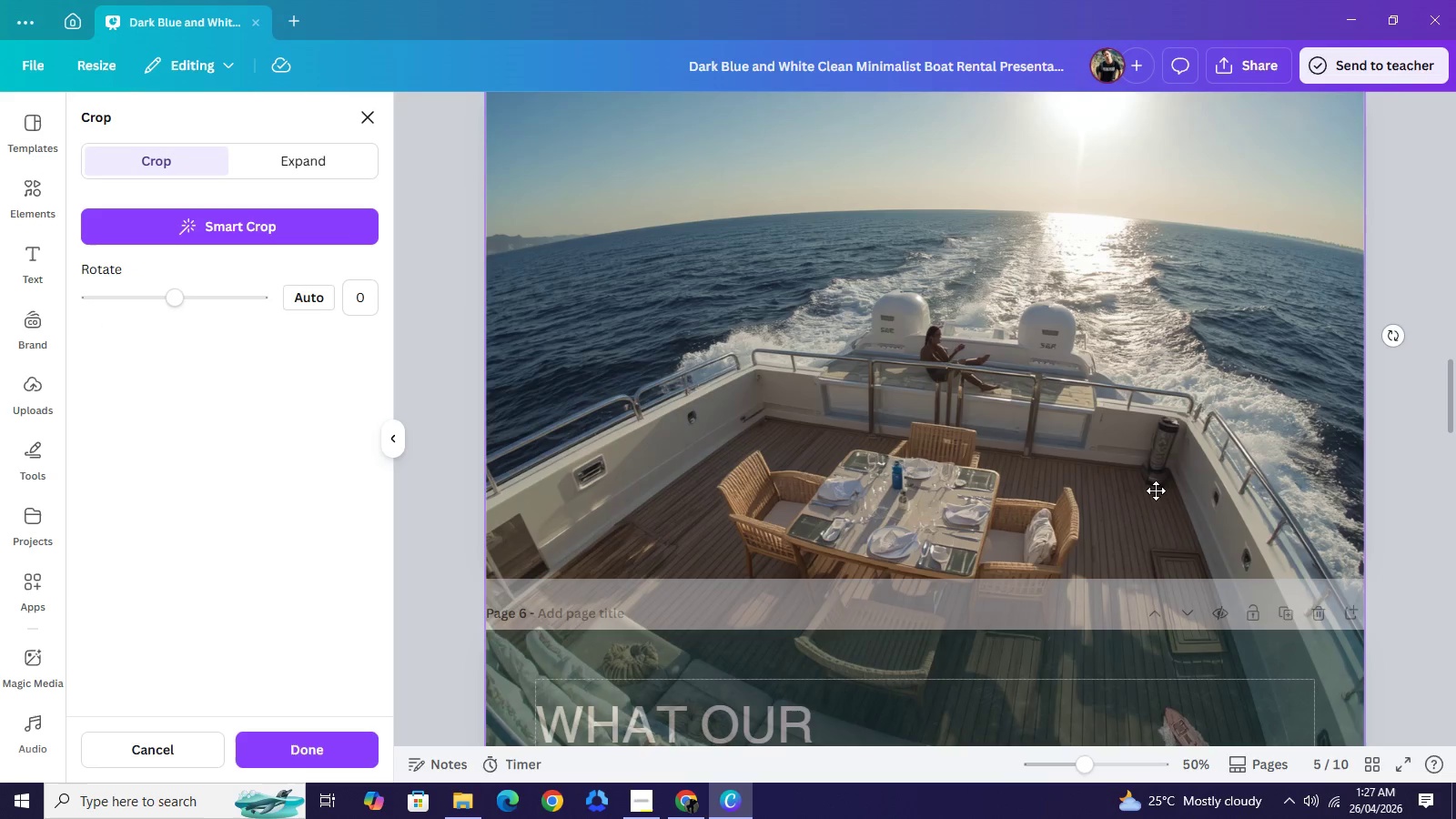 
scroll: coordinate [1144, 483], scroll_direction: up, amount: 3.0
 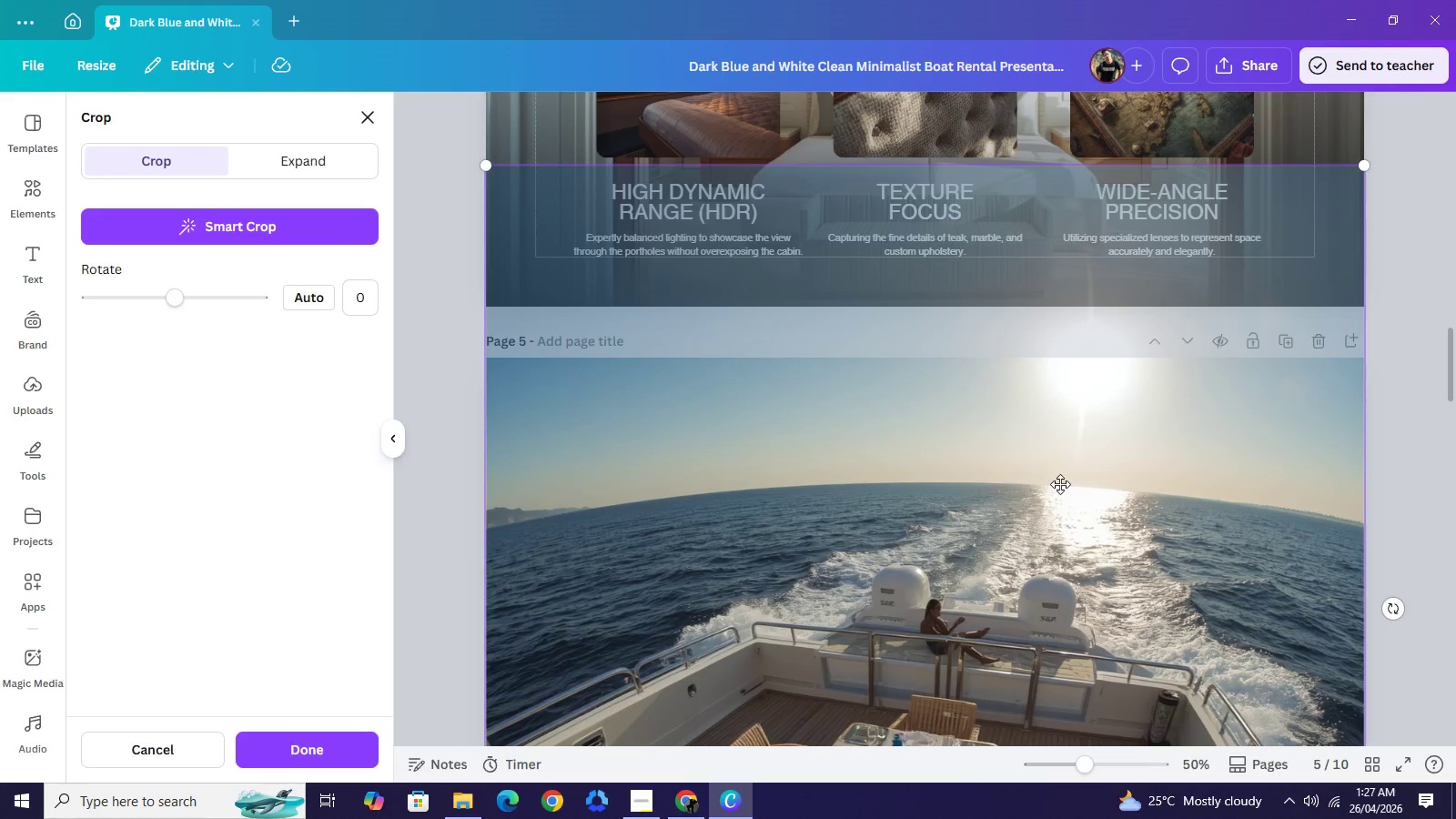 
scroll: coordinate [1076, 487], scroll_direction: down, amount: 7.0
 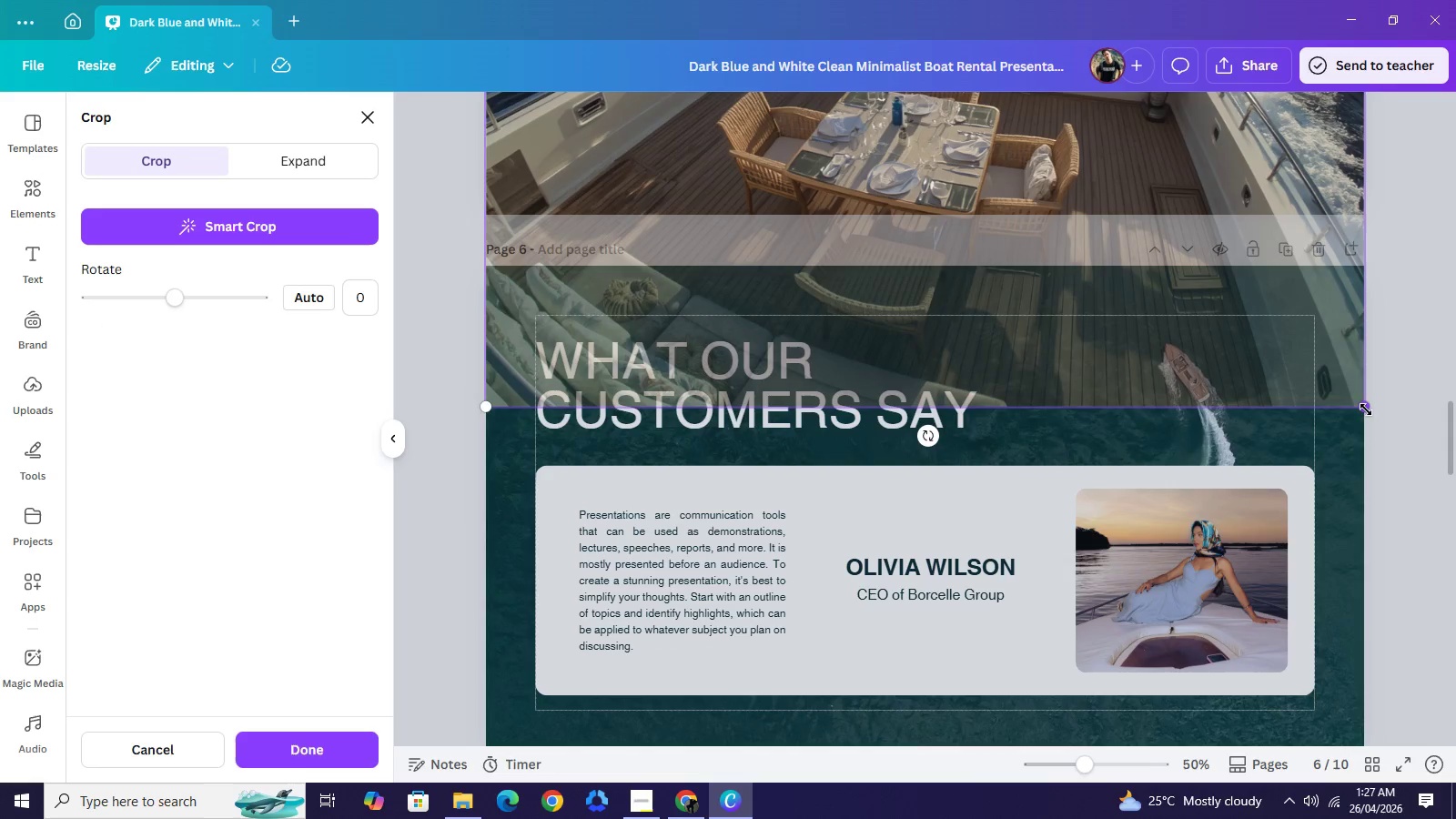 
left_click_drag(start_coordinate=[1366, 410], to_coordinate=[1455, 595])
 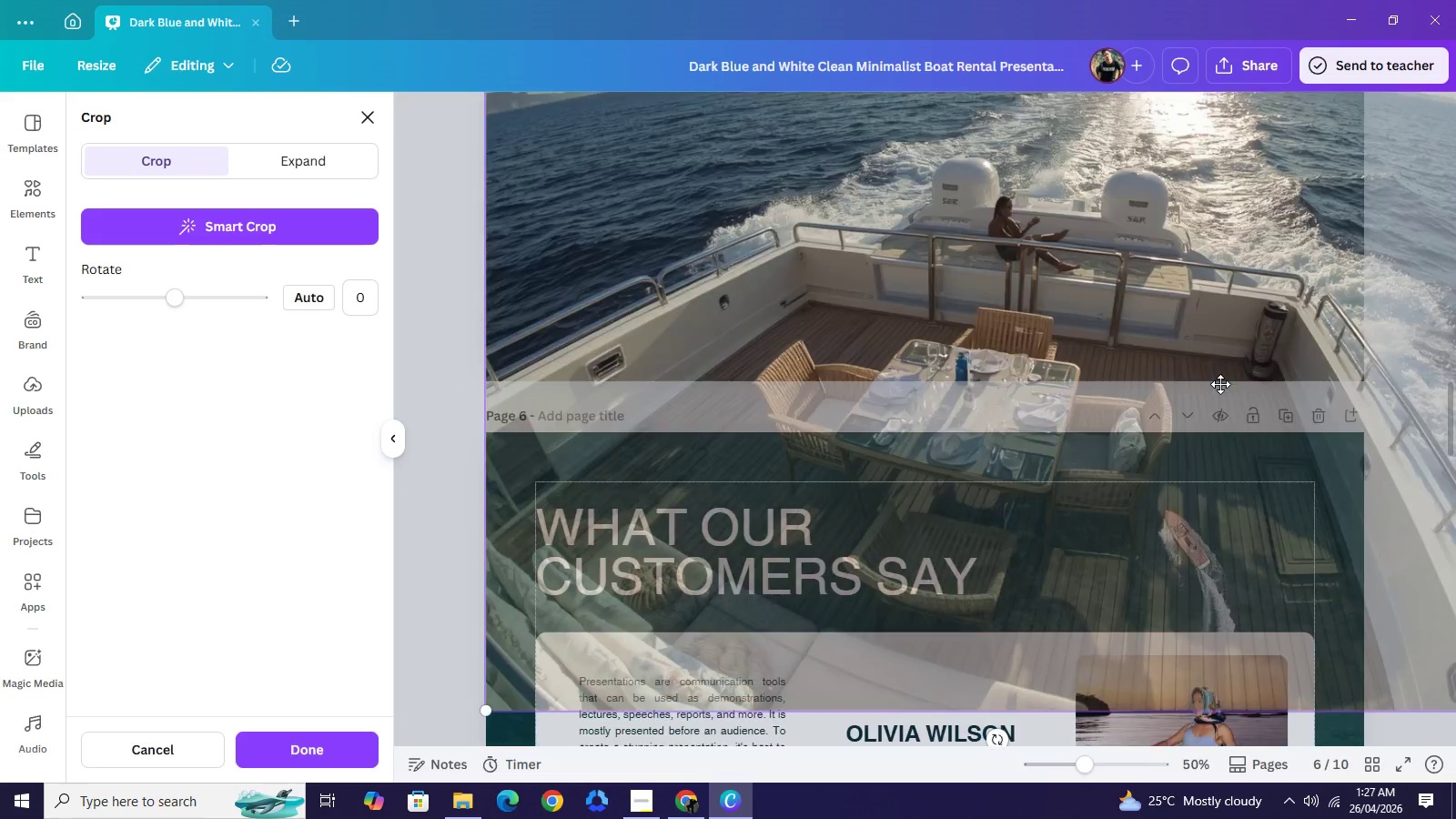 
scroll: coordinate [1220, 384], scroll_direction: up, amount: 5.0
 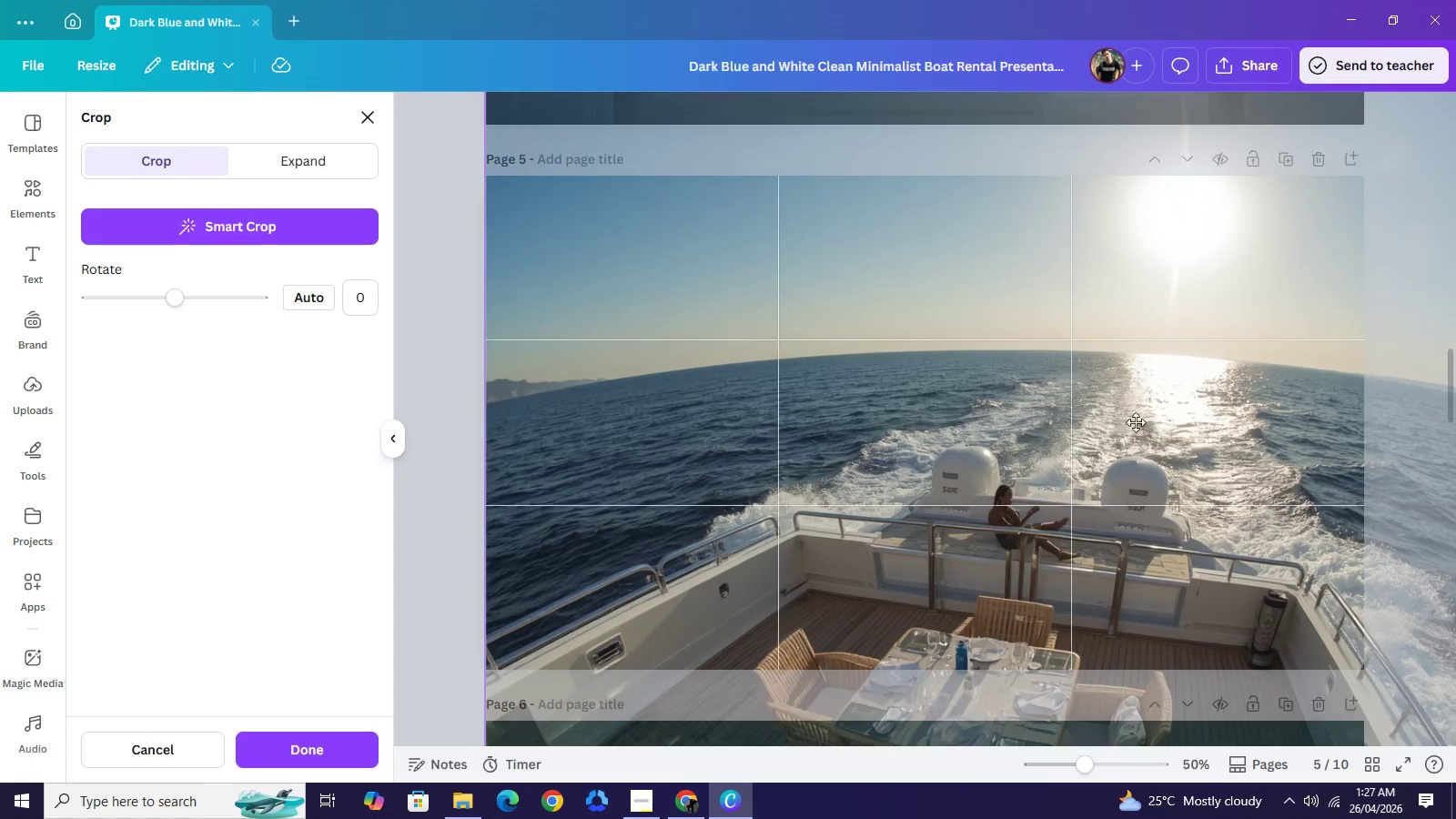 
left_click_drag(start_coordinate=[1151, 454], to_coordinate=[1297, 94])
 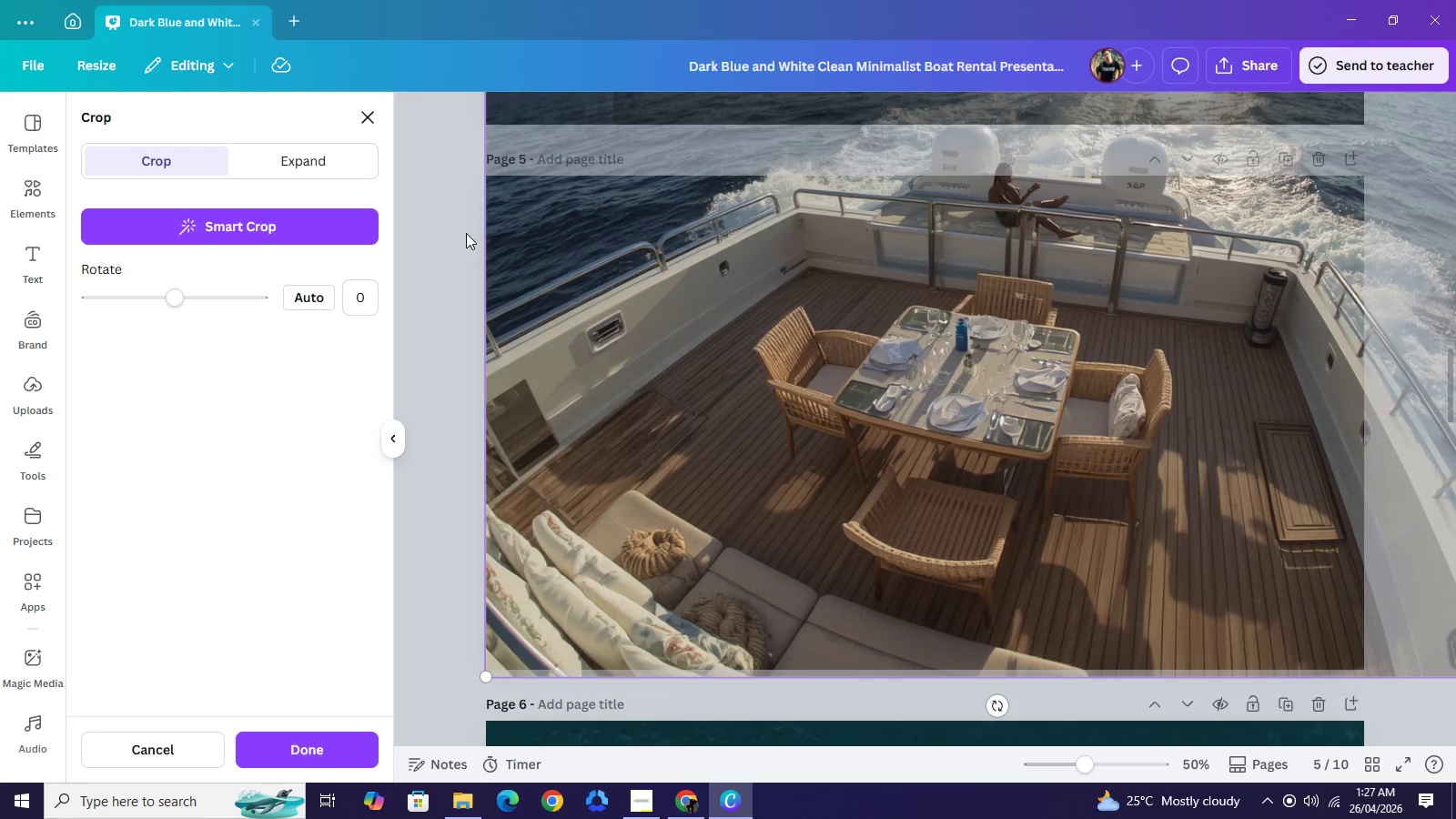 
left_click([466, 233])
 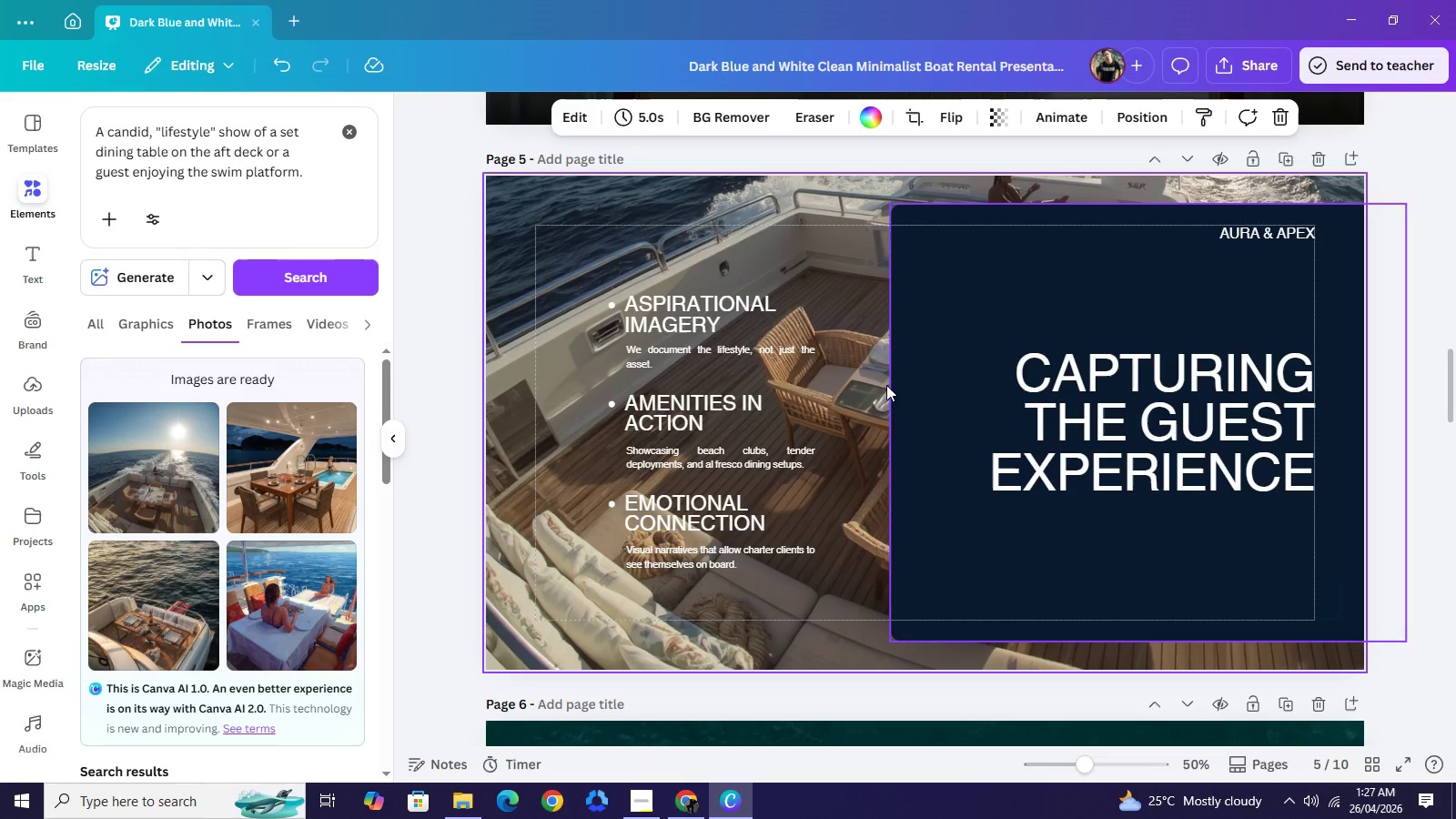 
wait(10.41)
 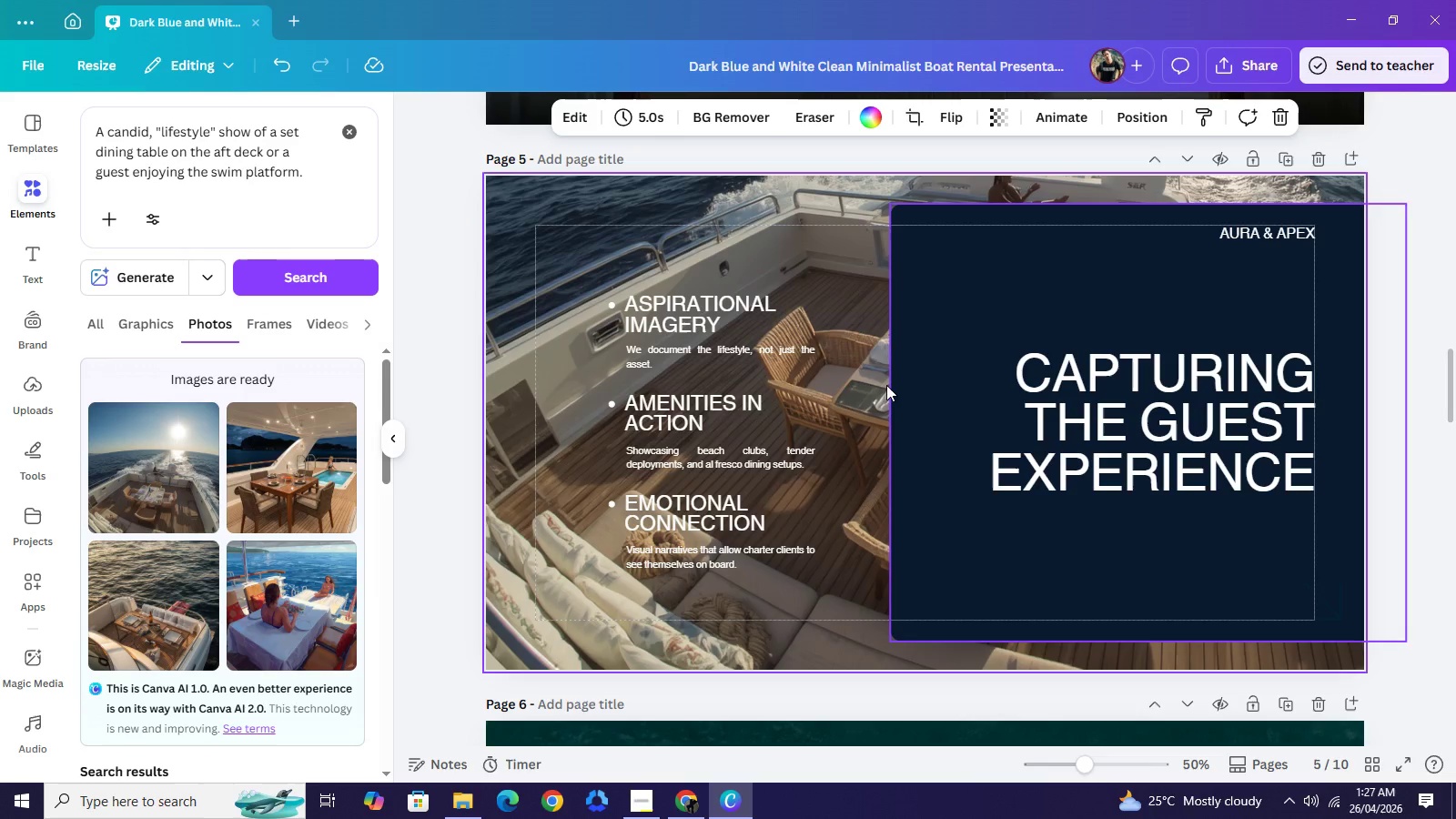 
left_click_drag(start_coordinate=[561, 256], to_coordinate=[768, 589])
 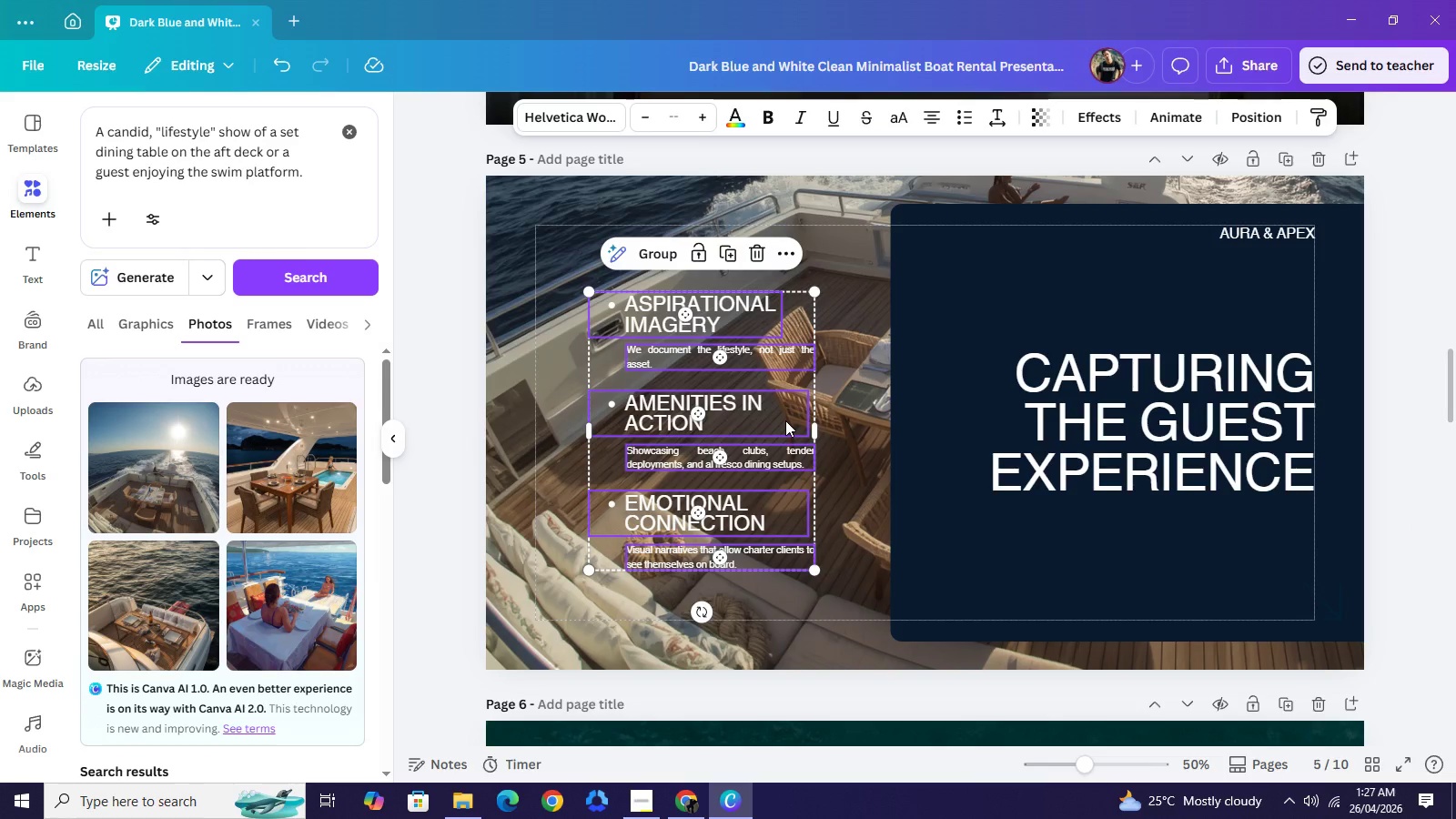 
left_click_drag(start_coordinate=[785, 420], to_coordinate=[757, 408])
 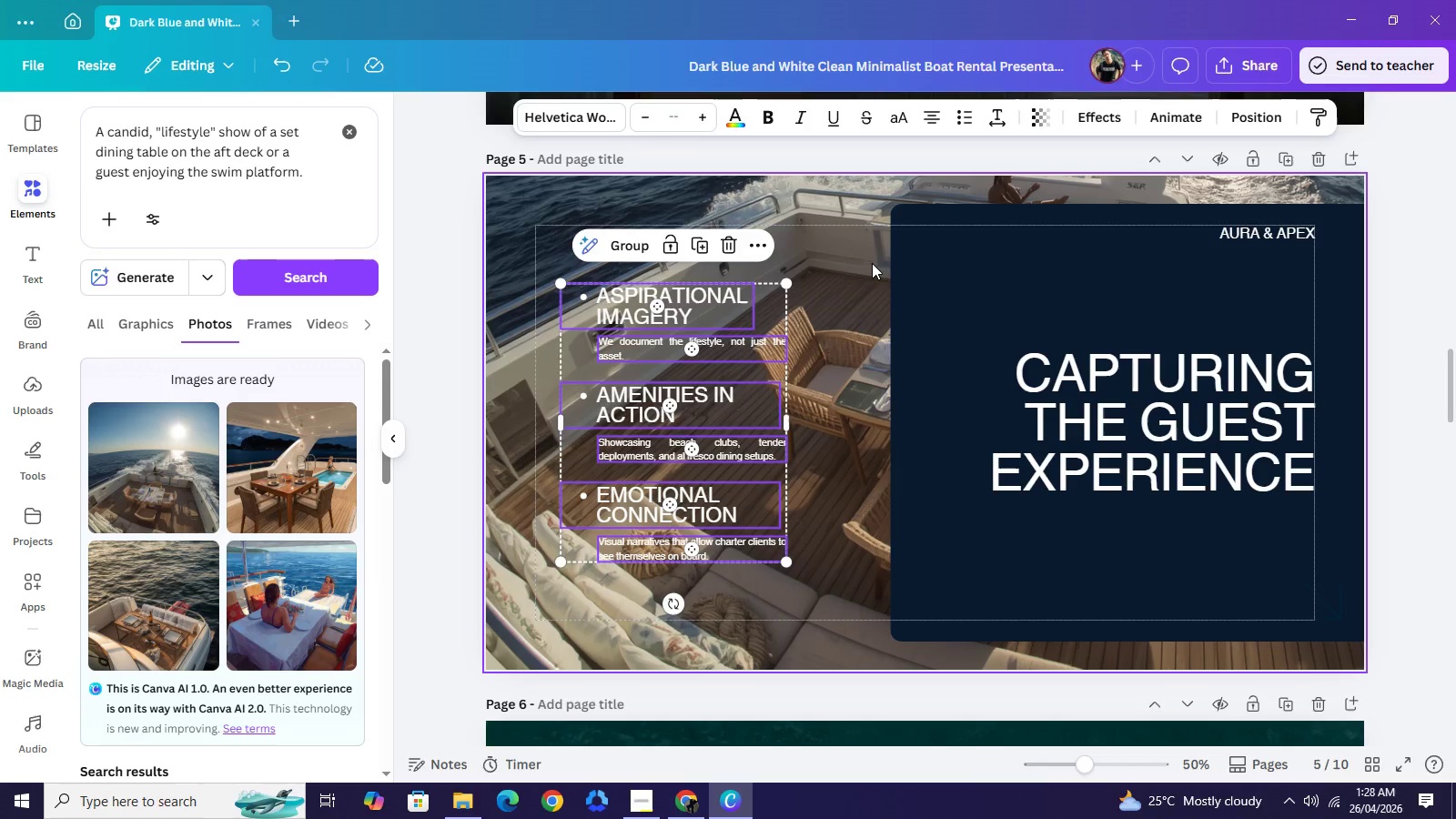 
left_click([872, 263])
 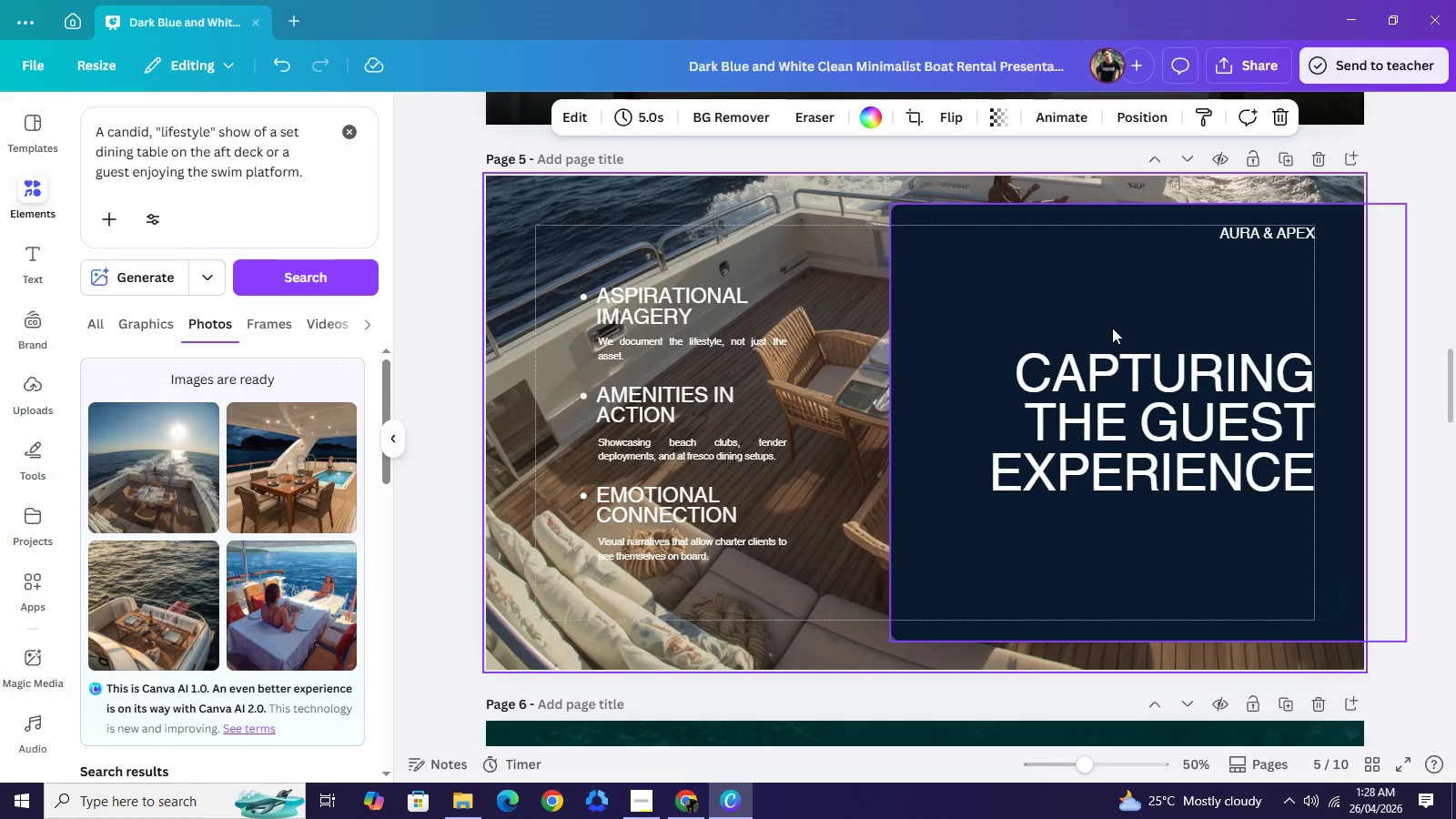 
wait(11.48)
 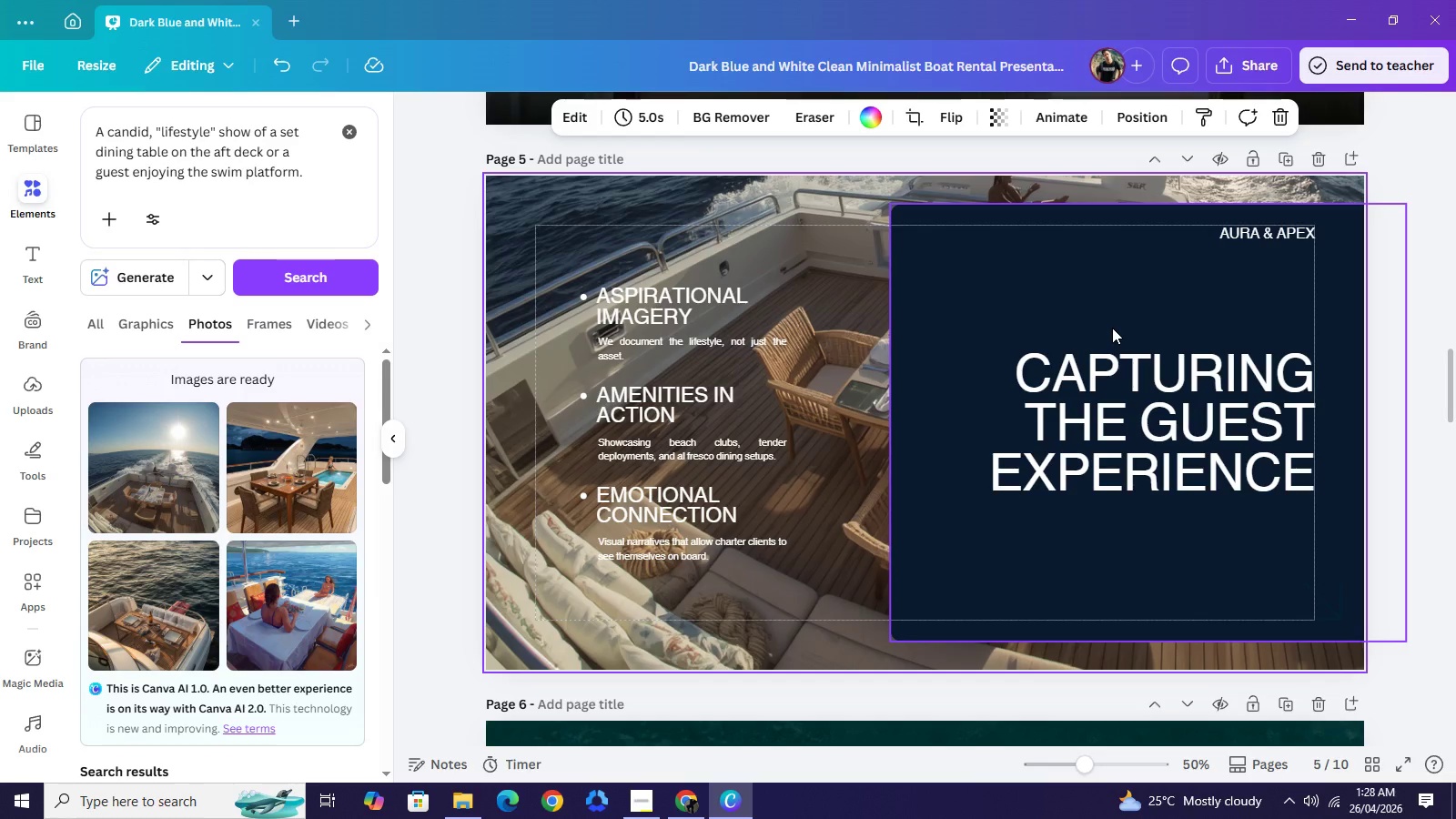 
left_click_drag(start_coordinate=[1145, 400], to_coordinate=[1132, 399])
 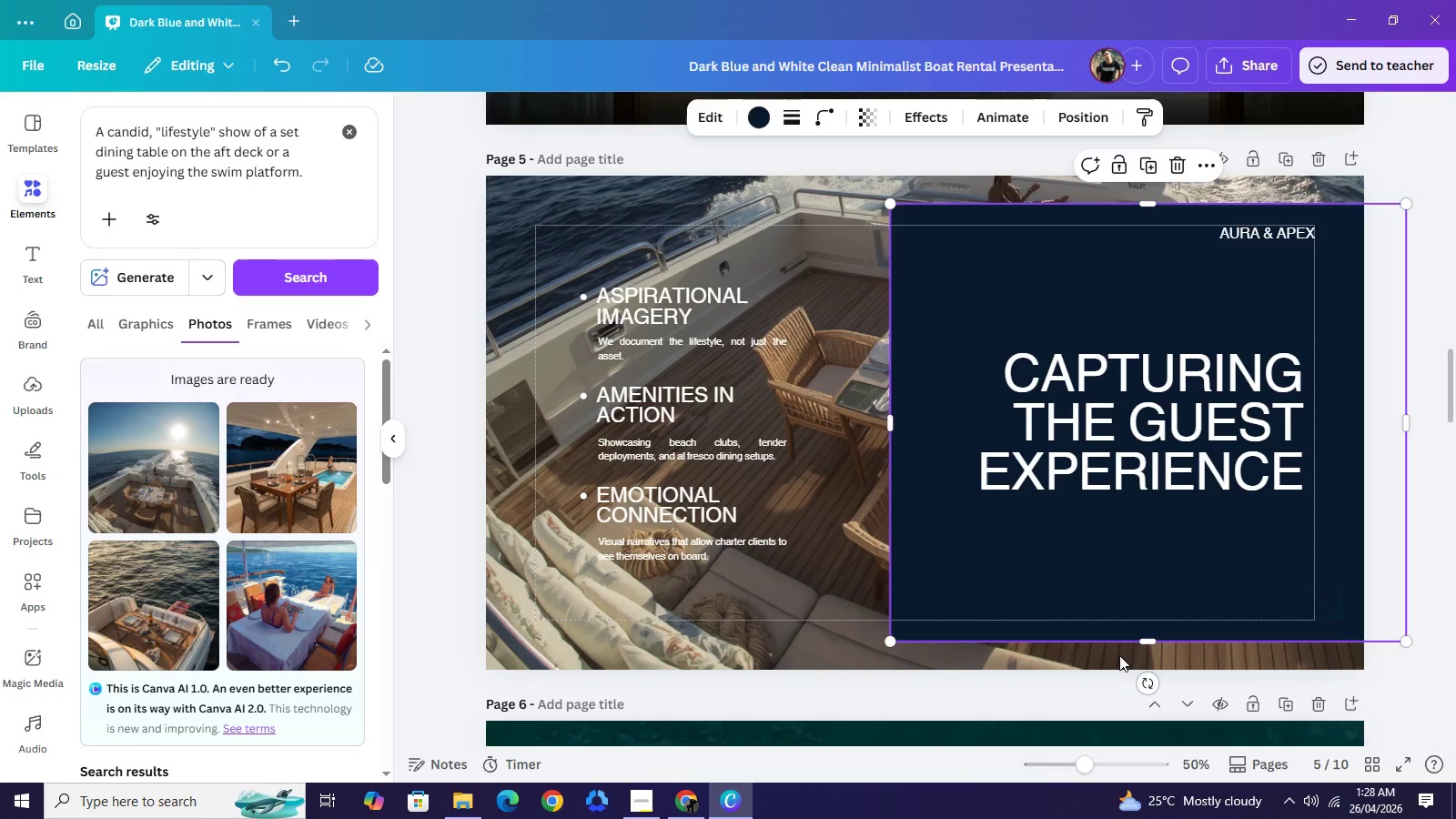 
left_click([1081, 579])
 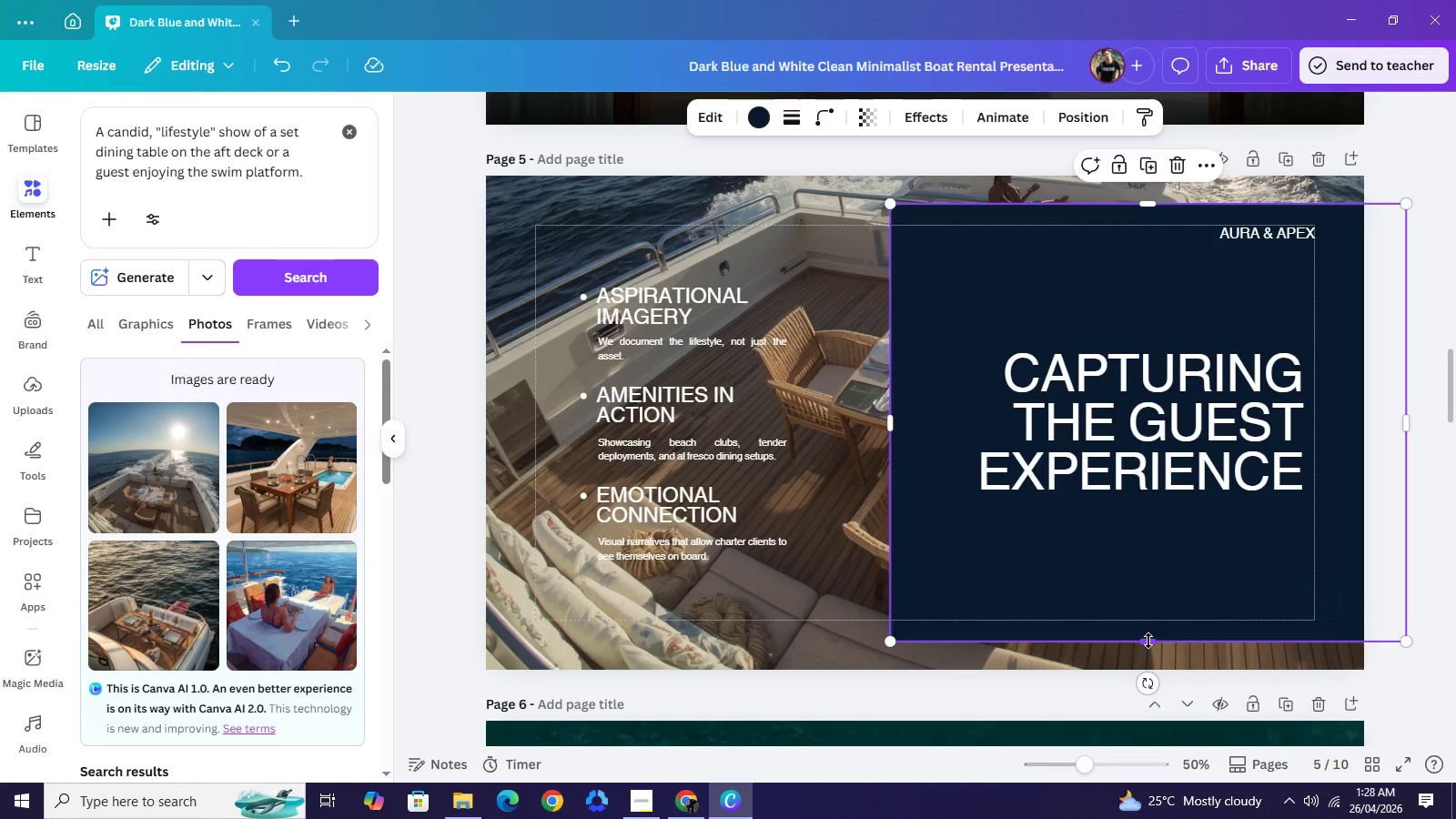 
left_click_drag(start_coordinate=[1148, 641], to_coordinate=[1153, 566])
 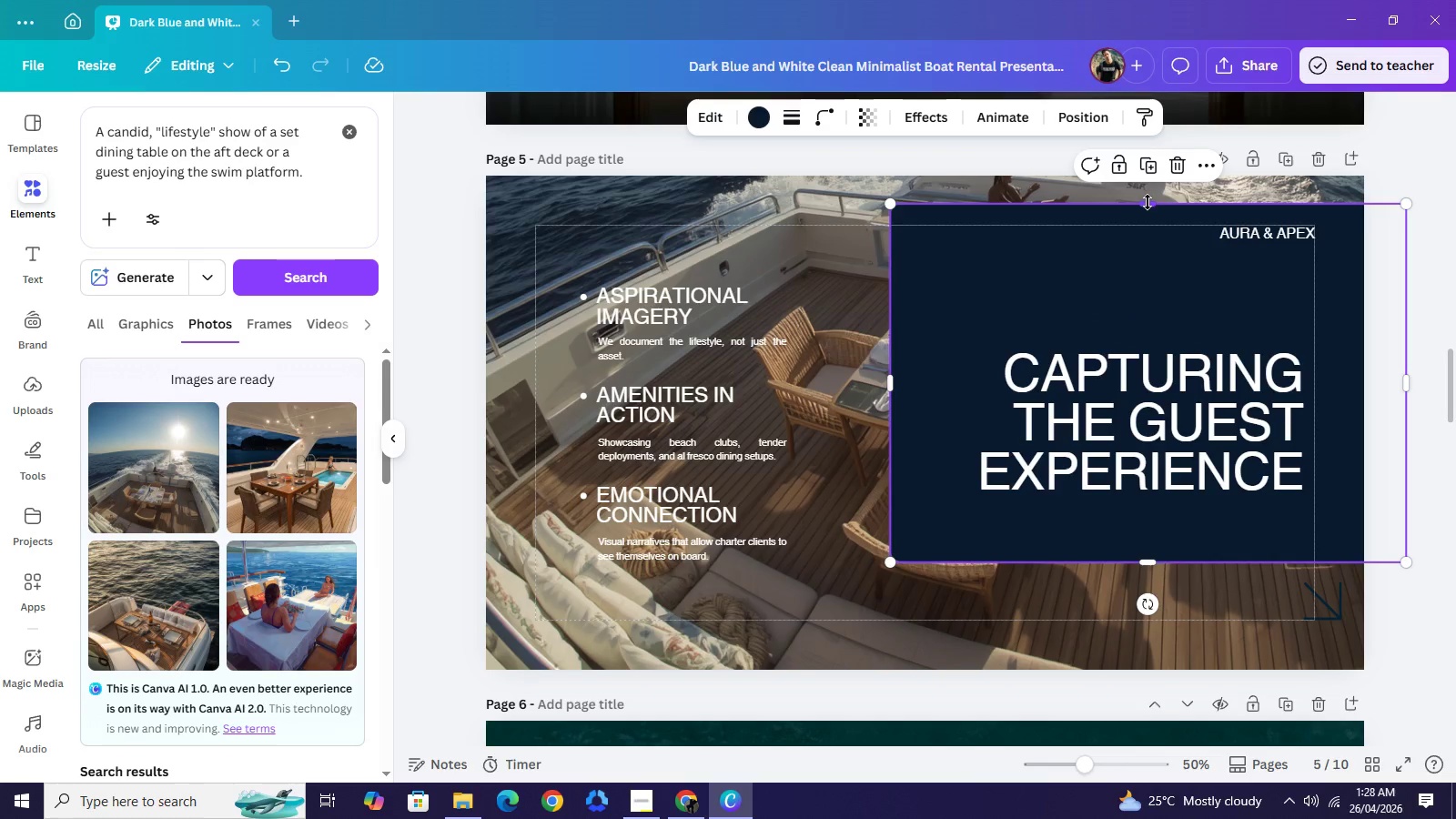 
left_click_drag(start_coordinate=[1148, 201], to_coordinate=[1147, 280])
 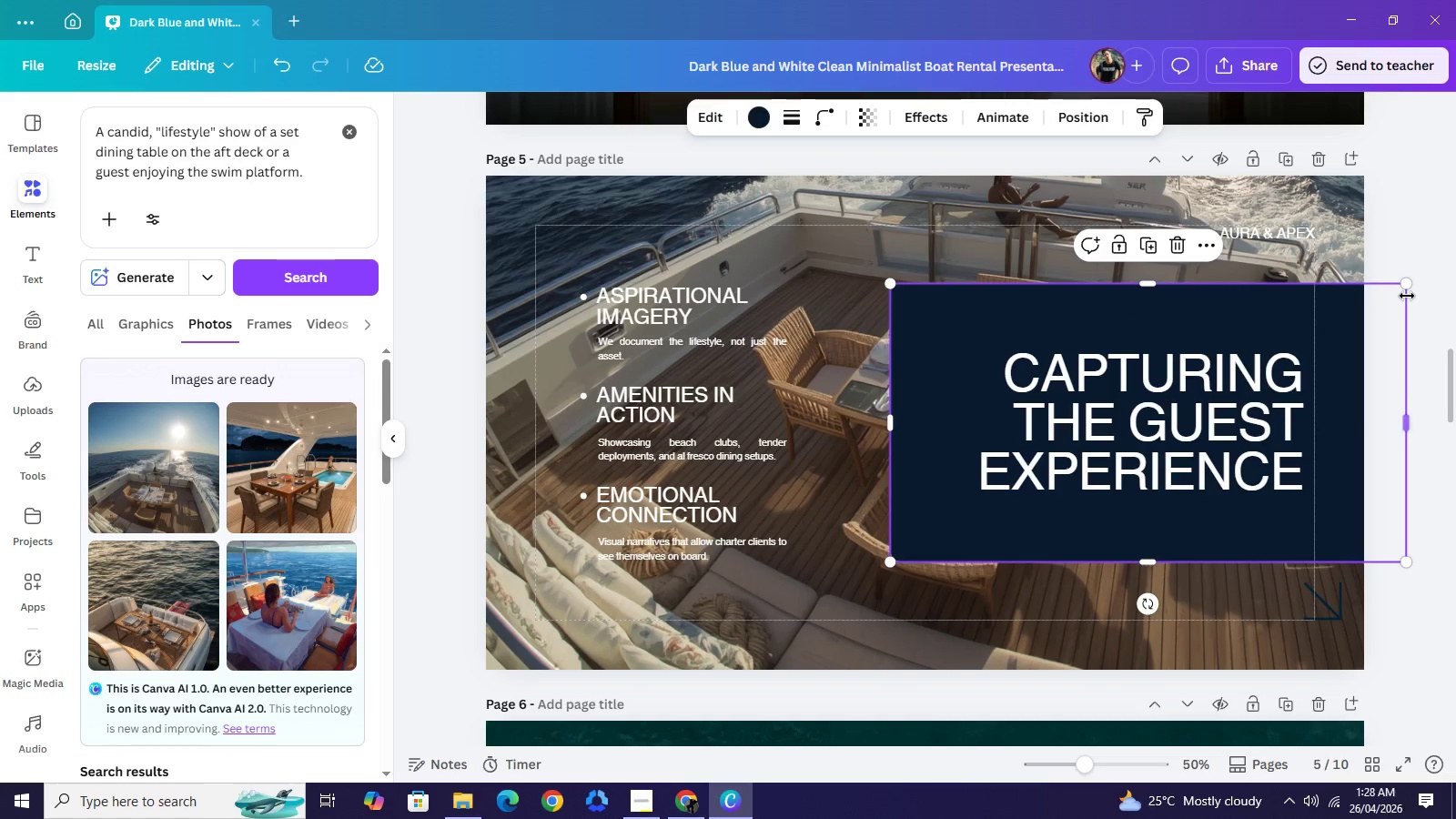 
left_click([1407, 296])
 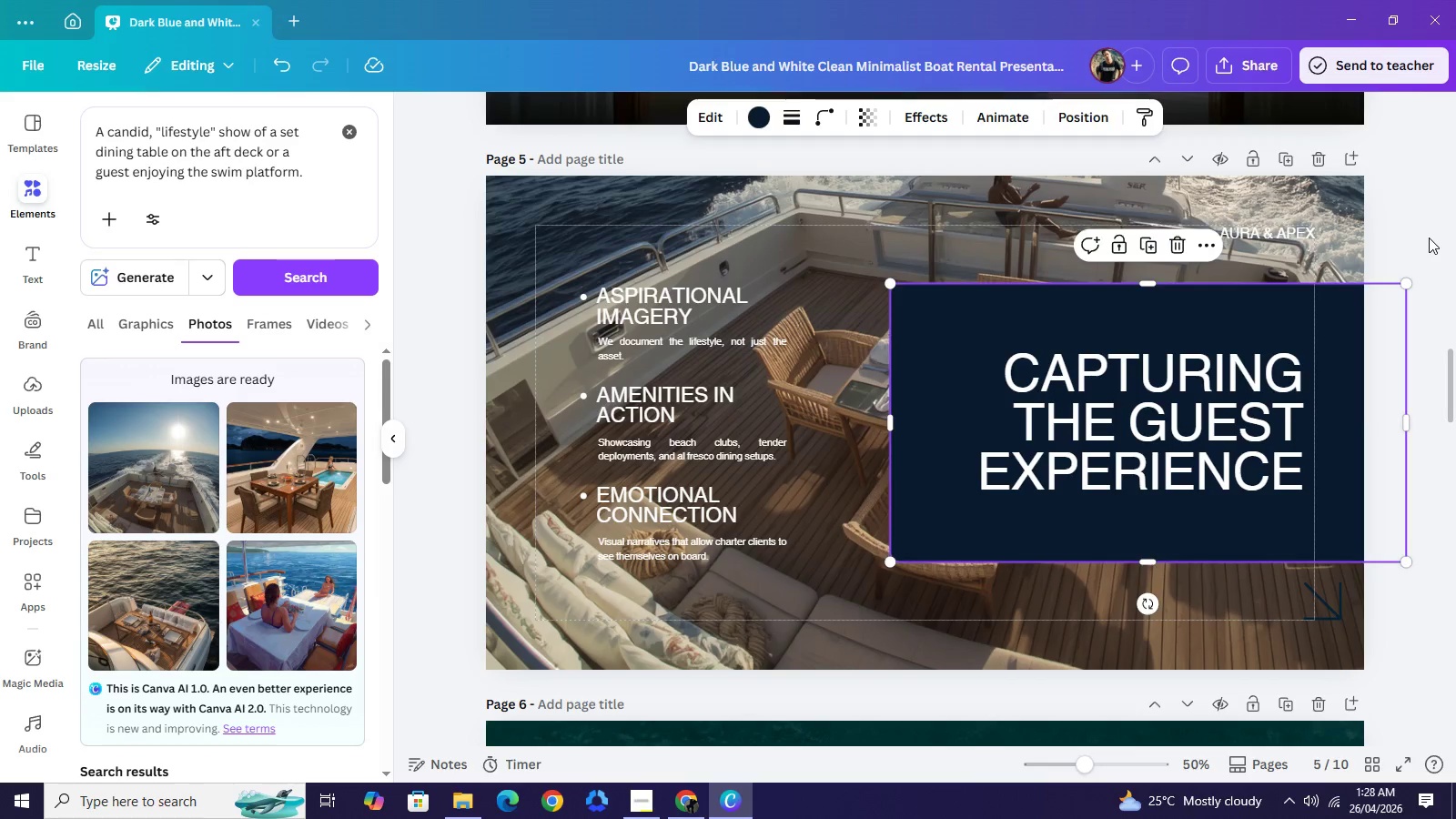 
left_click([1429, 238])
 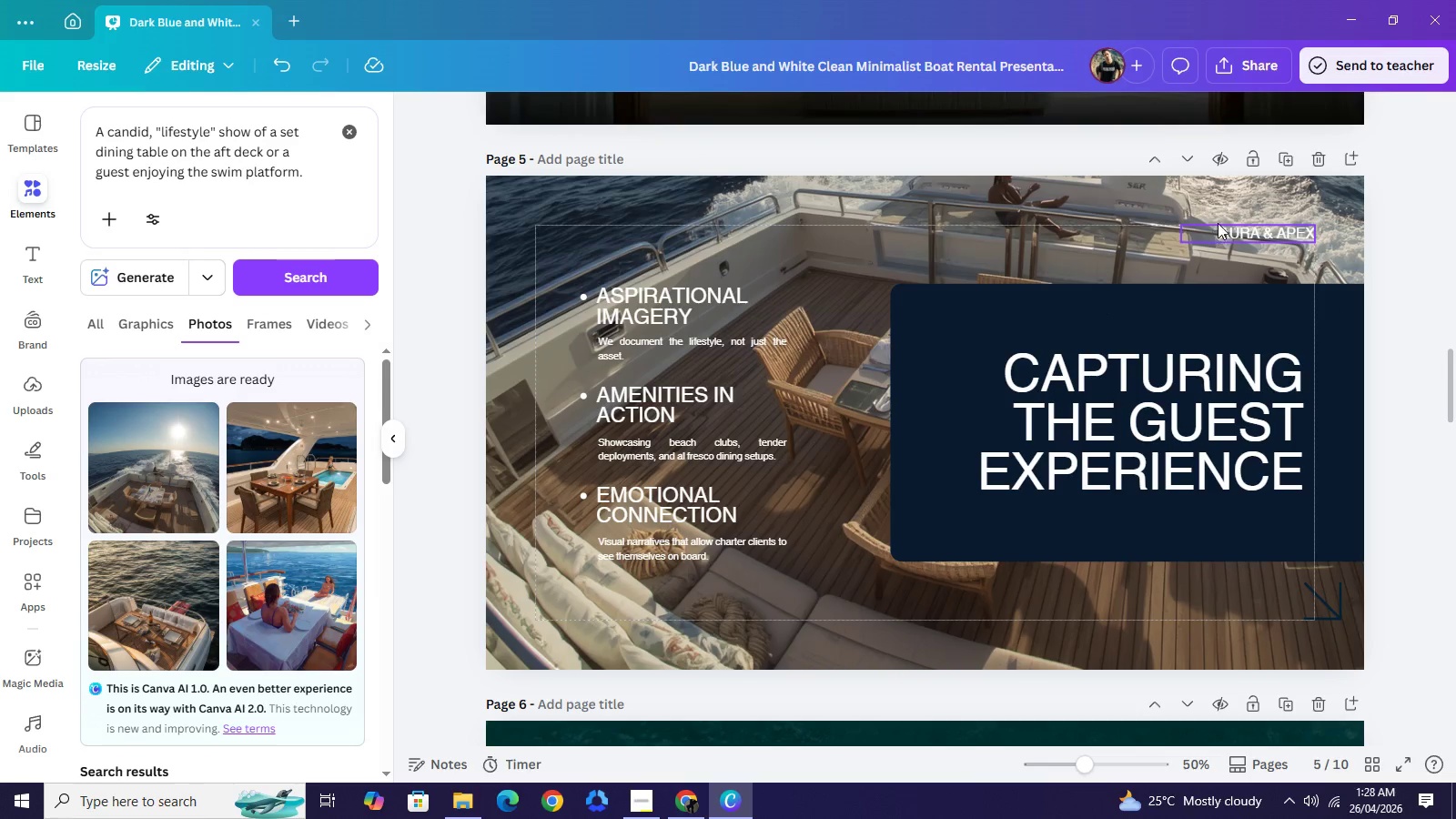 
left_click_drag(start_coordinate=[1229, 227], to_coordinate=[1216, 298])
 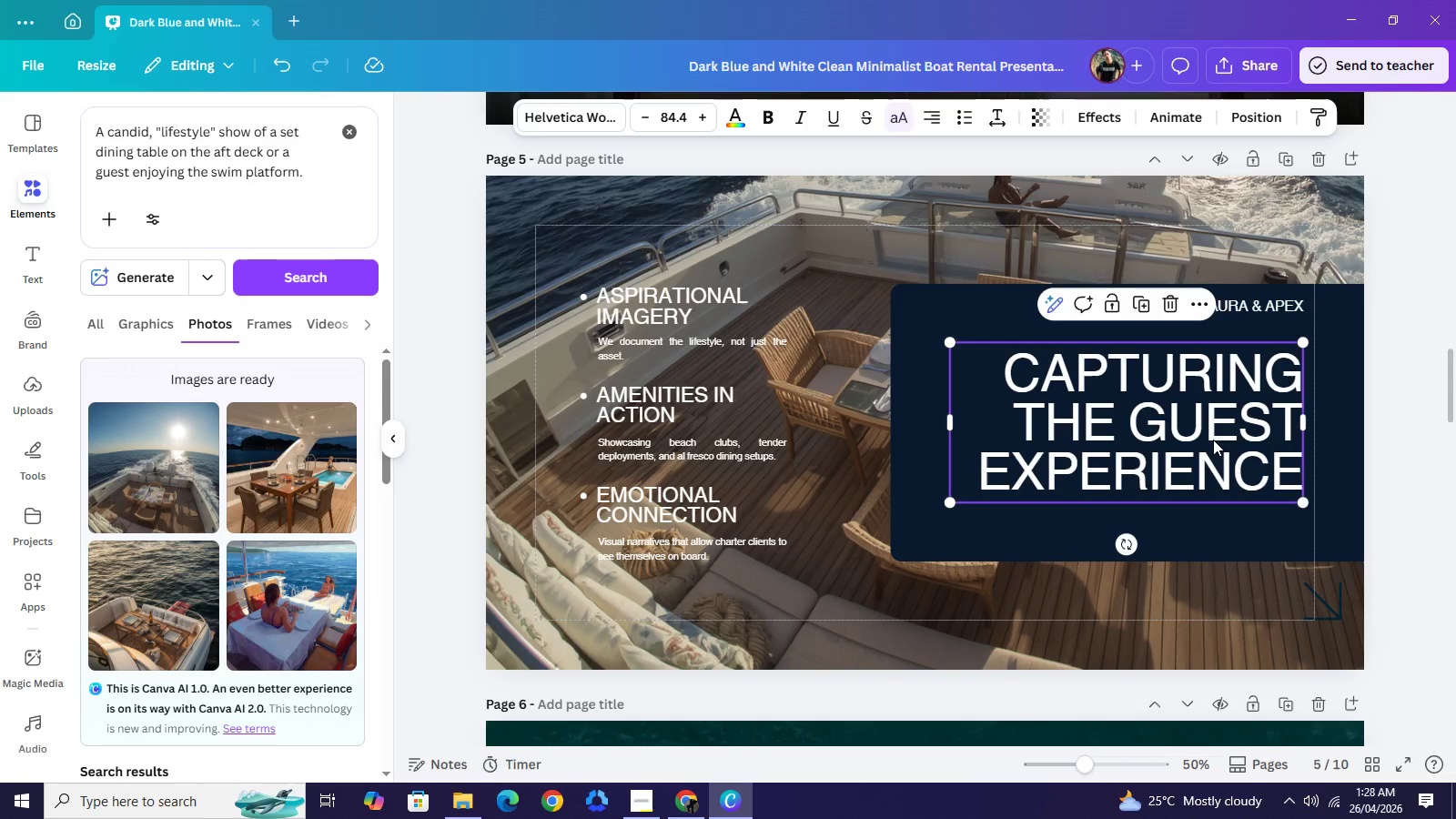 
left_click_drag(start_coordinate=[1212, 440], to_coordinate=[1220, 465])
 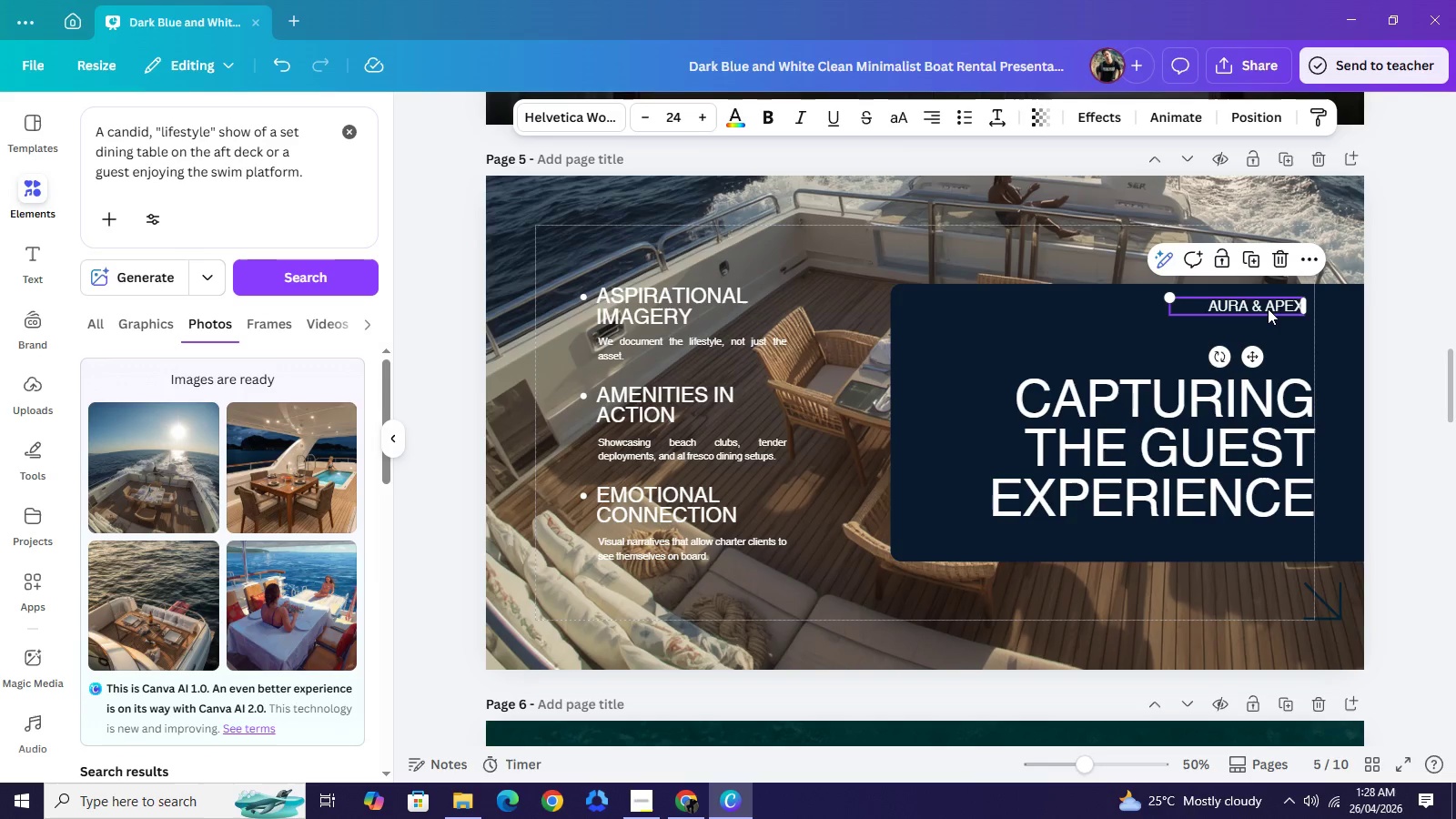 
left_click_drag(start_coordinate=[1268, 308], to_coordinate=[1276, 318])
 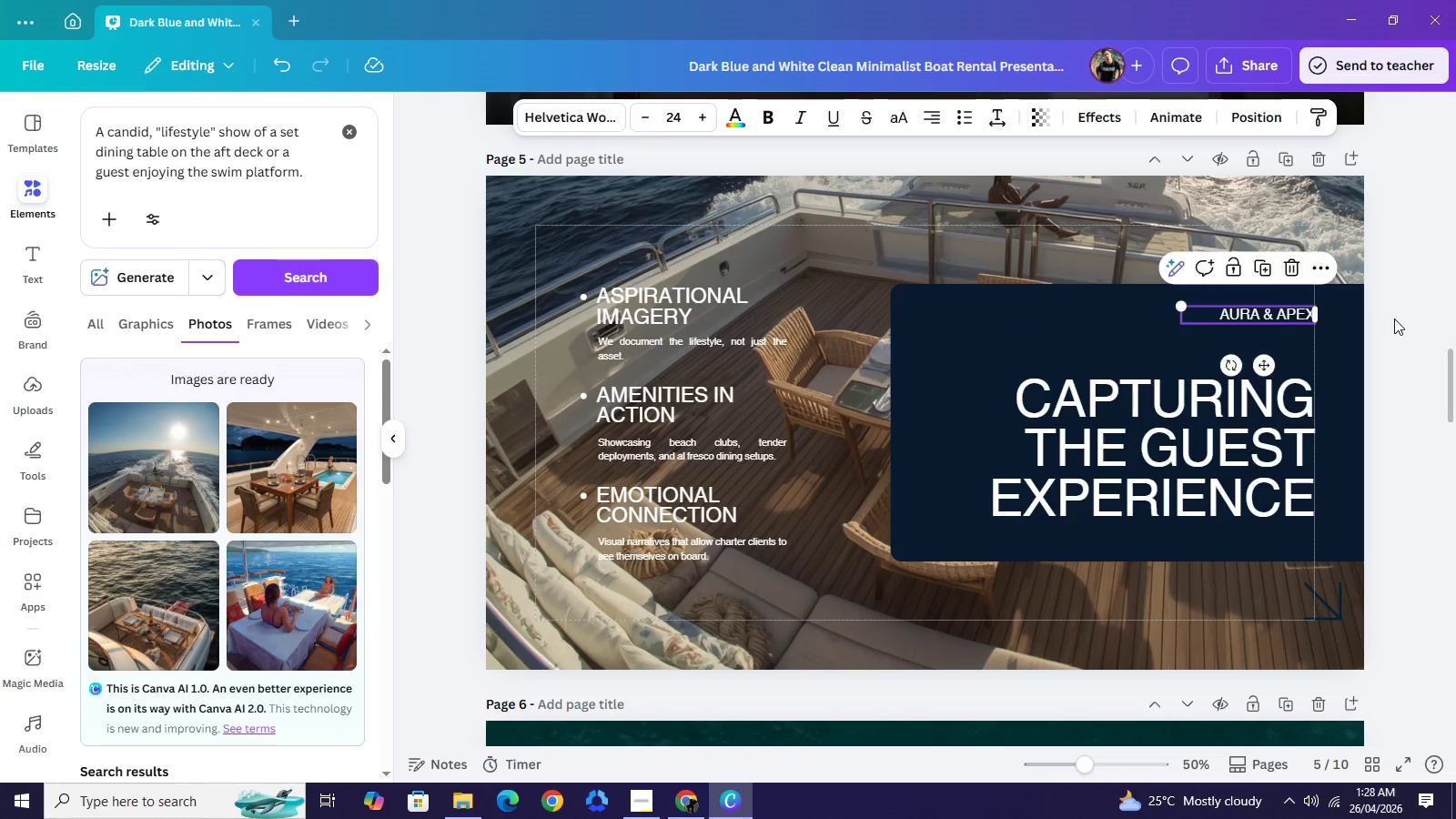 
left_click([1394, 318])
 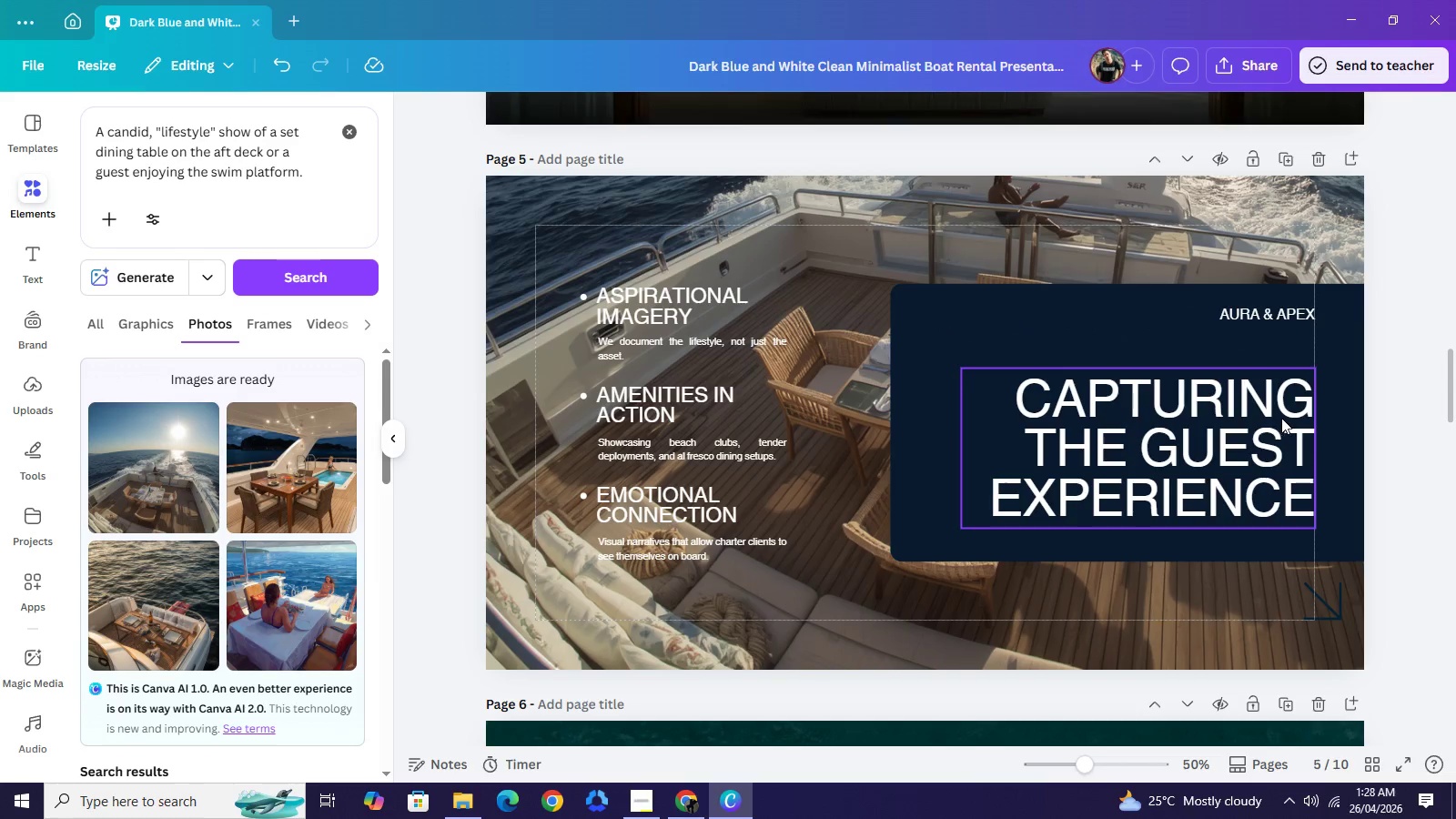 
left_click_drag(start_coordinate=[1279, 425], to_coordinate=[1280, 413])
 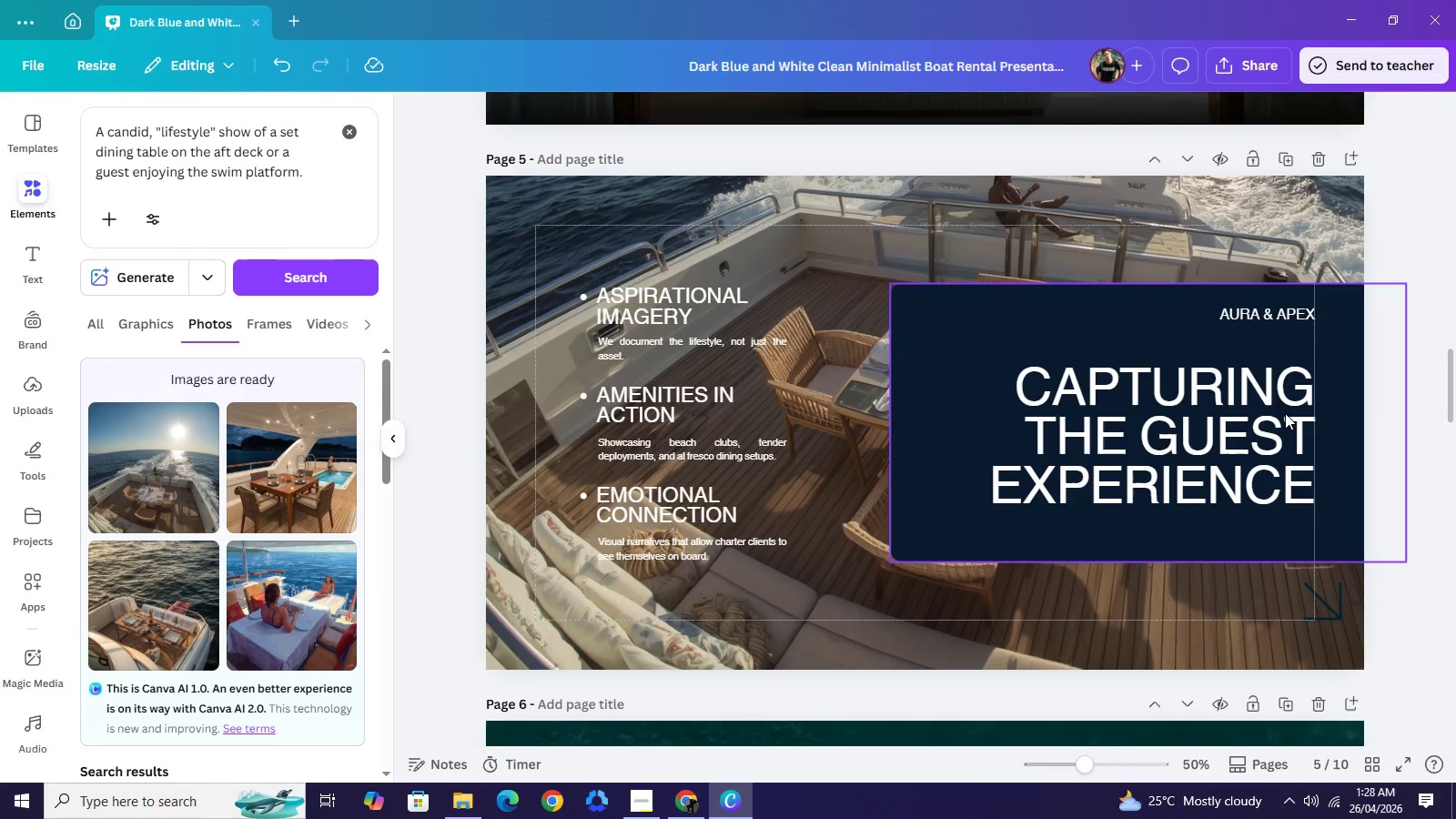 
left_click_drag(start_coordinate=[1253, 422], to_coordinate=[1253, 427])
 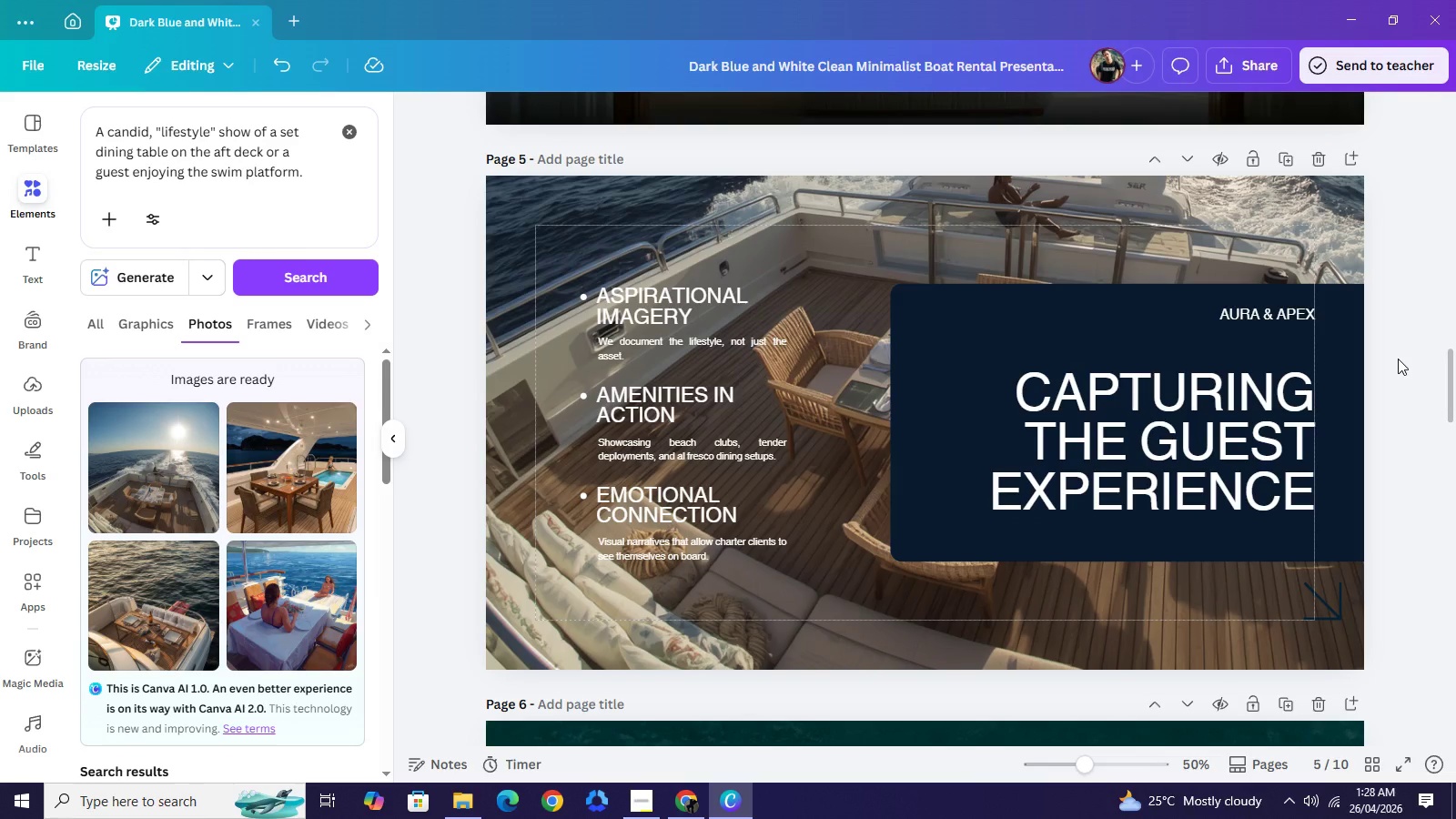 
double_click([1398, 359])
 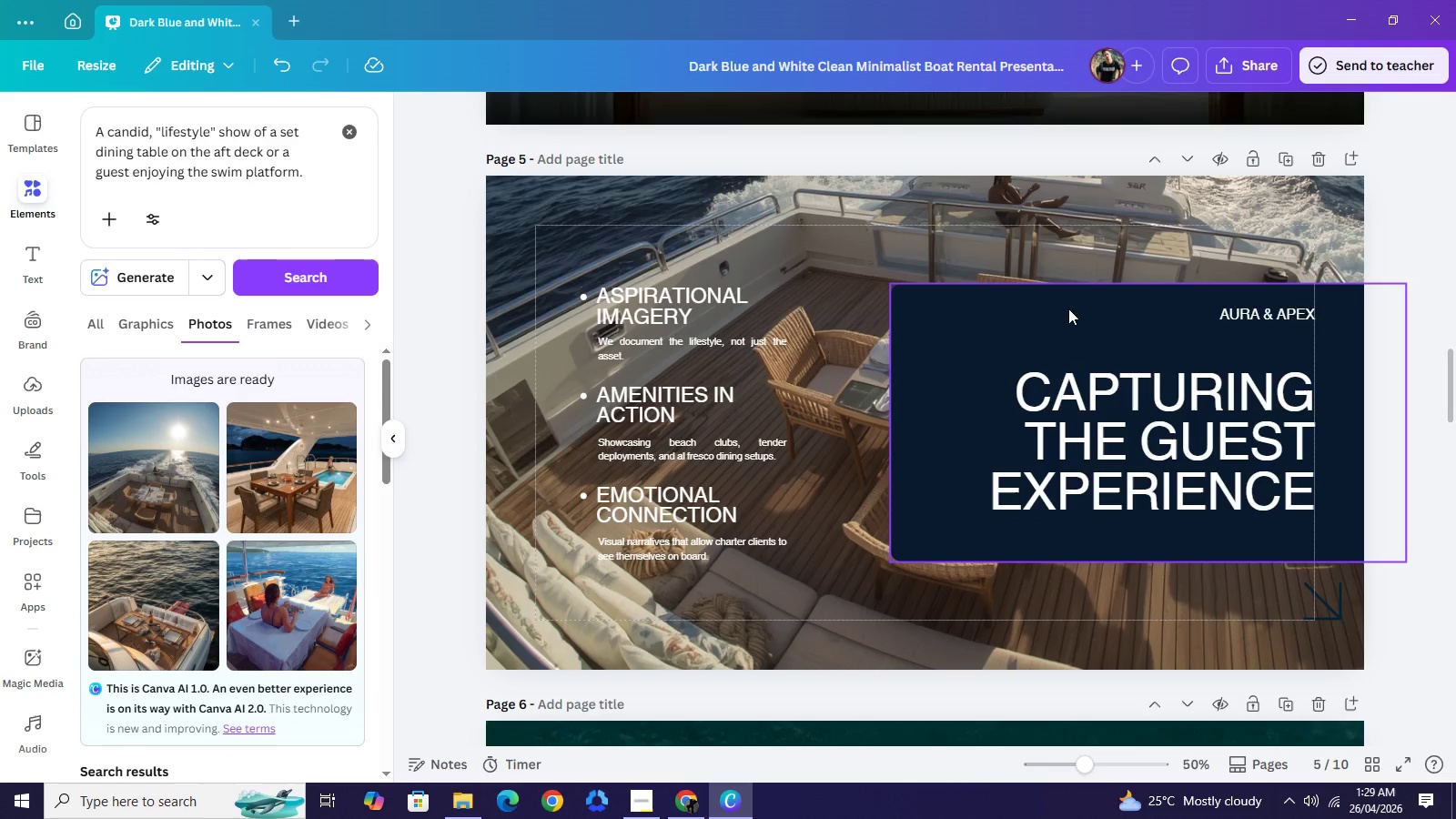 
wait(5.08)
 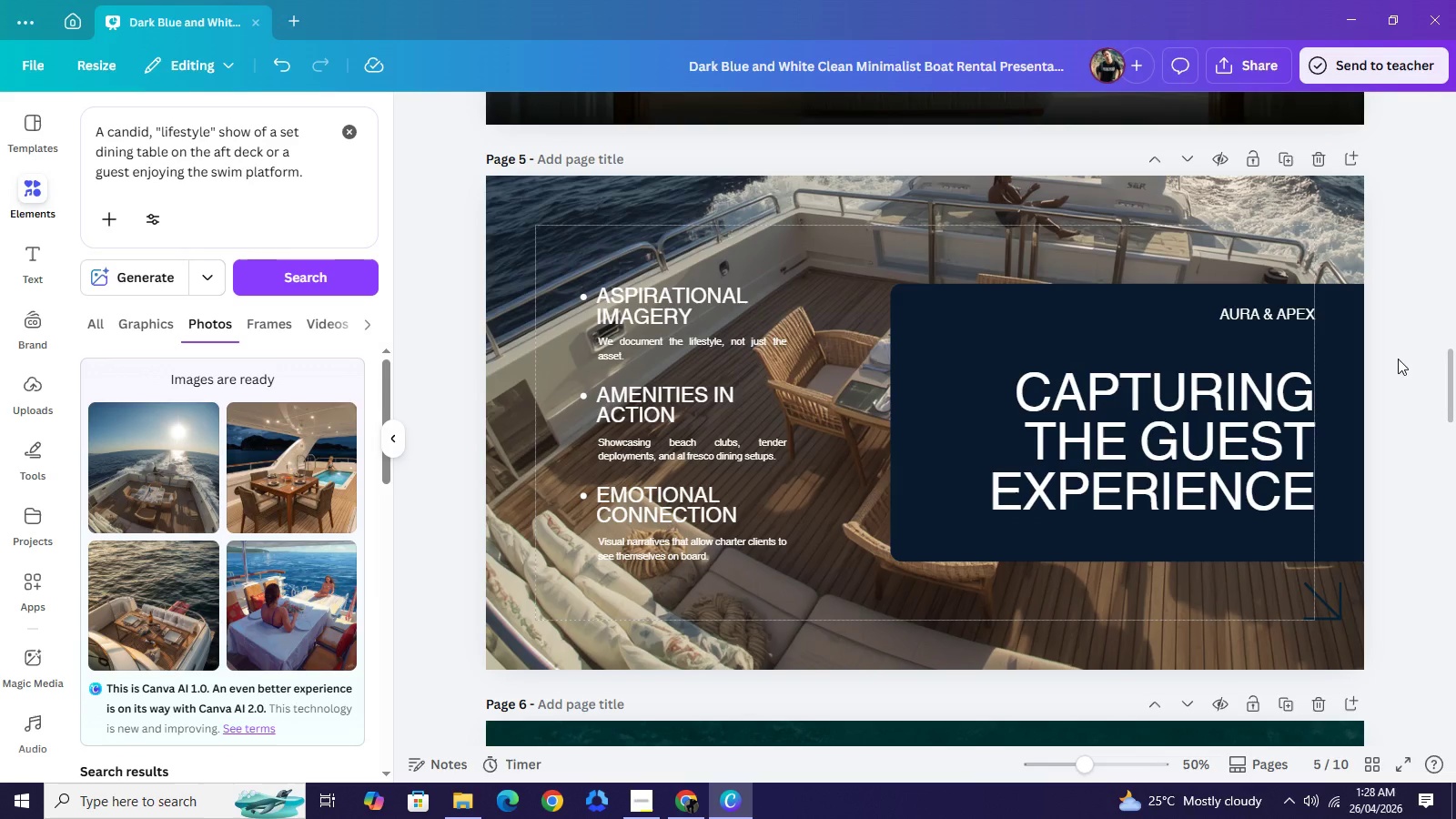 
left_click([812, 238])
 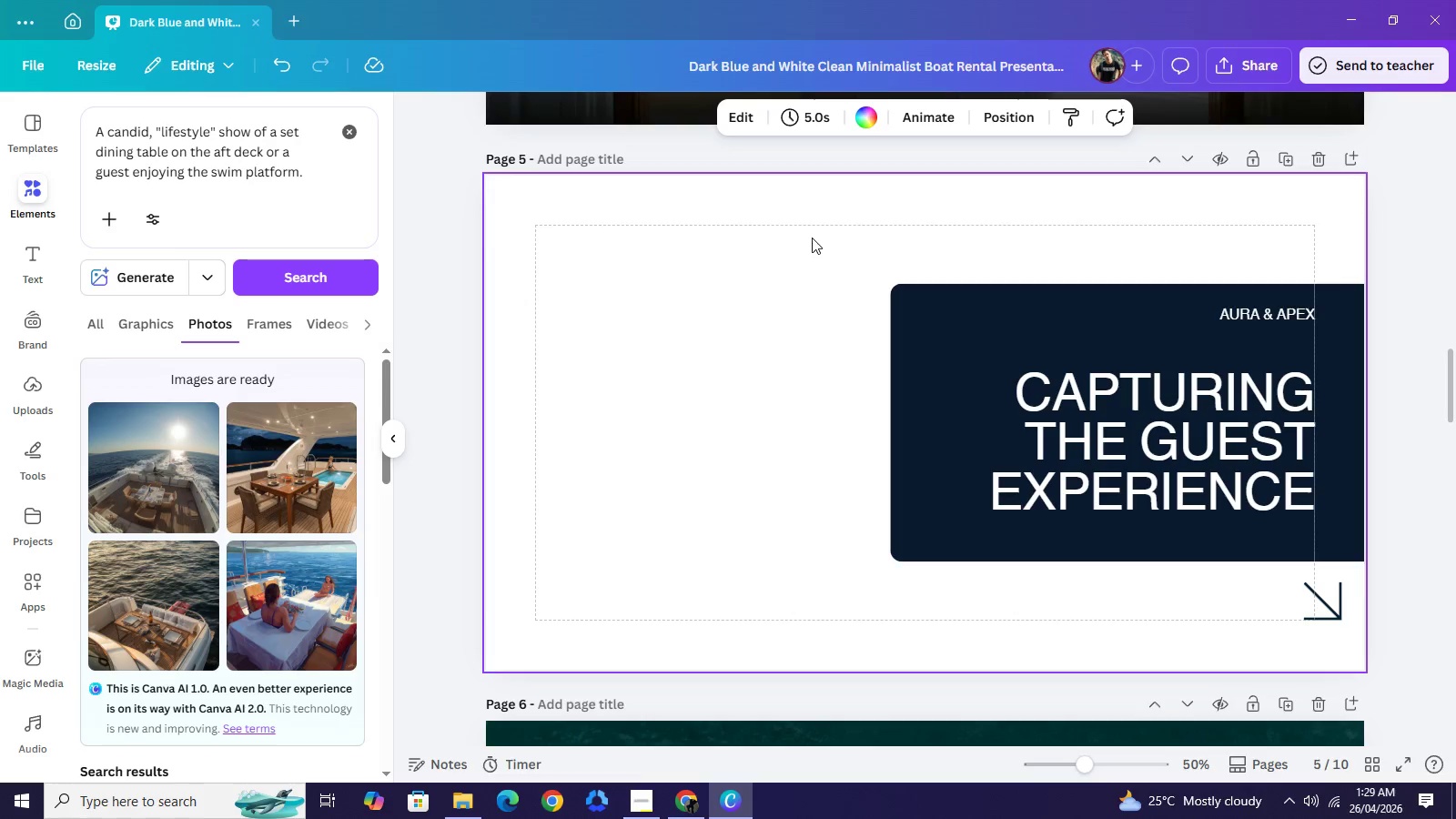 
key(Backspace)
 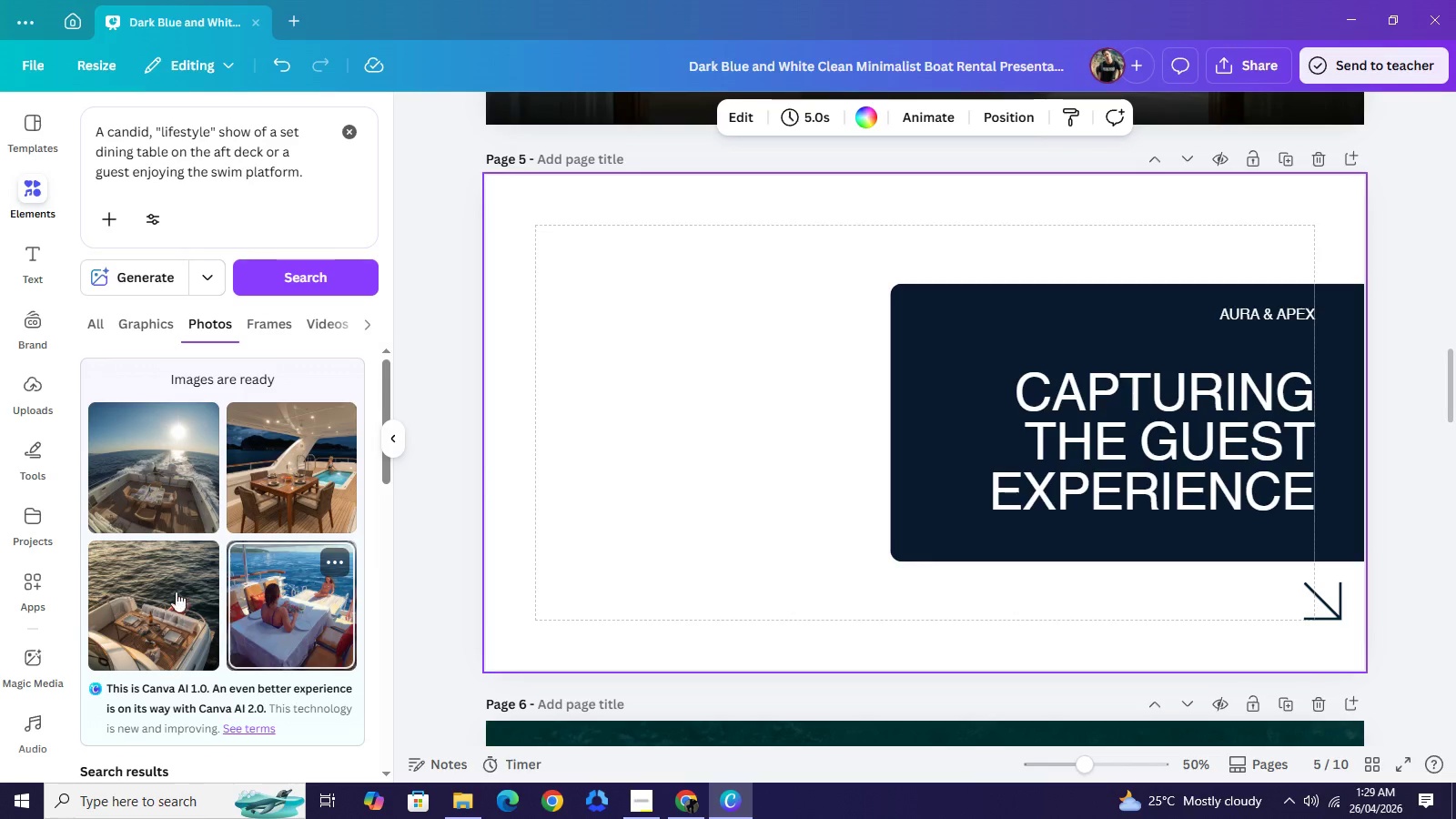 
left_click([161, 601])
 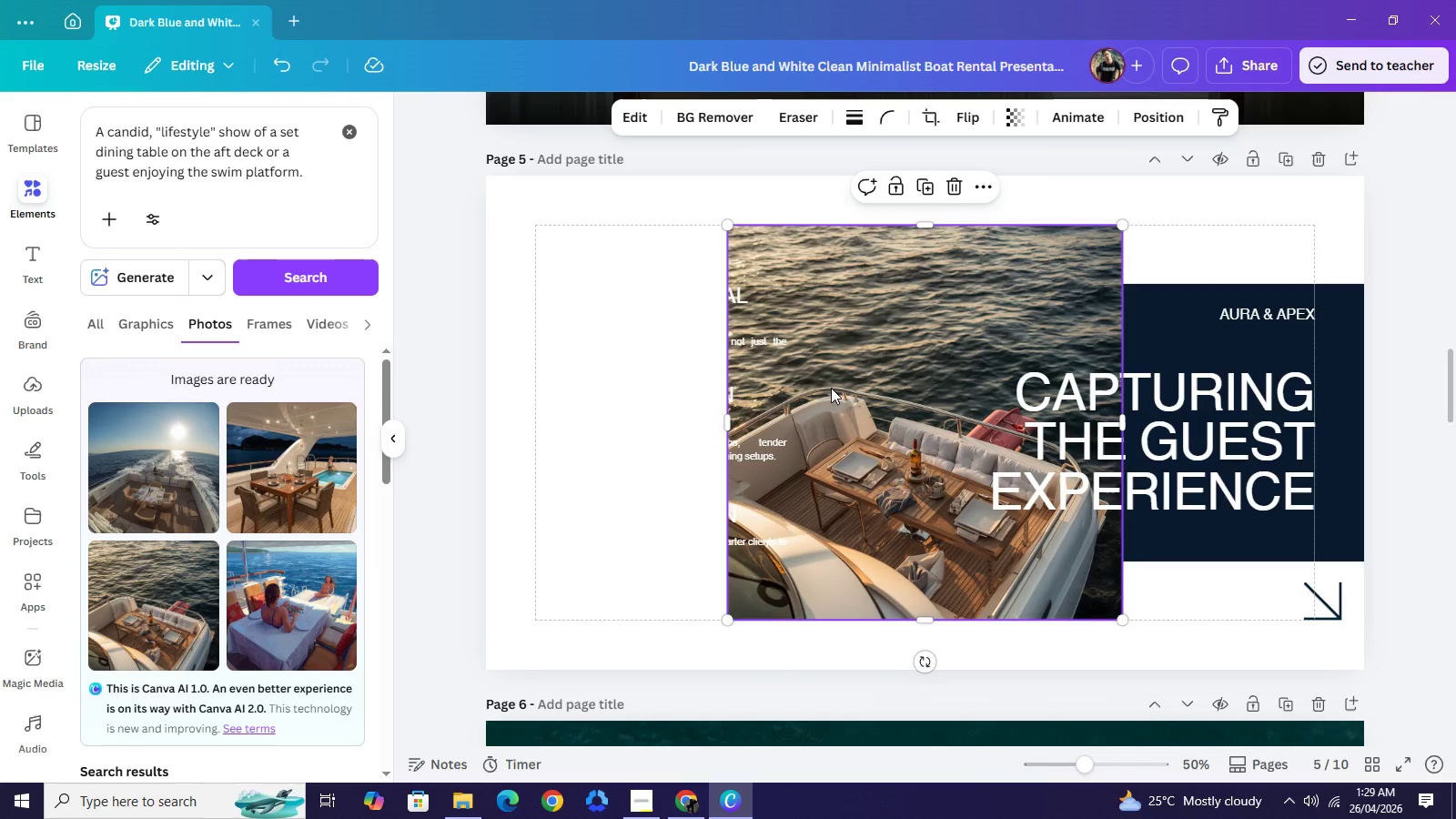 
left_click([831, 388])
 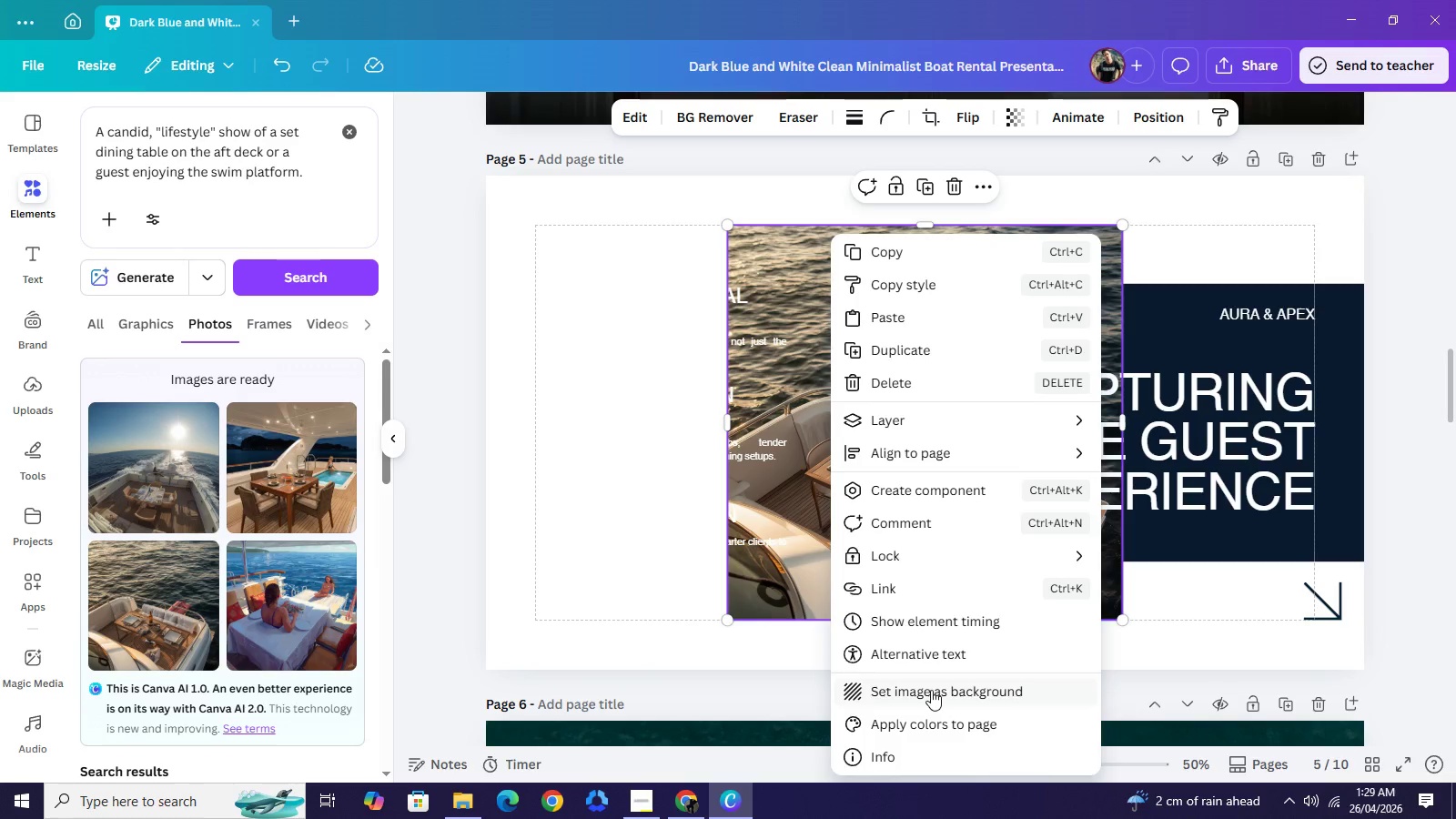 
left_click([931, 690])
 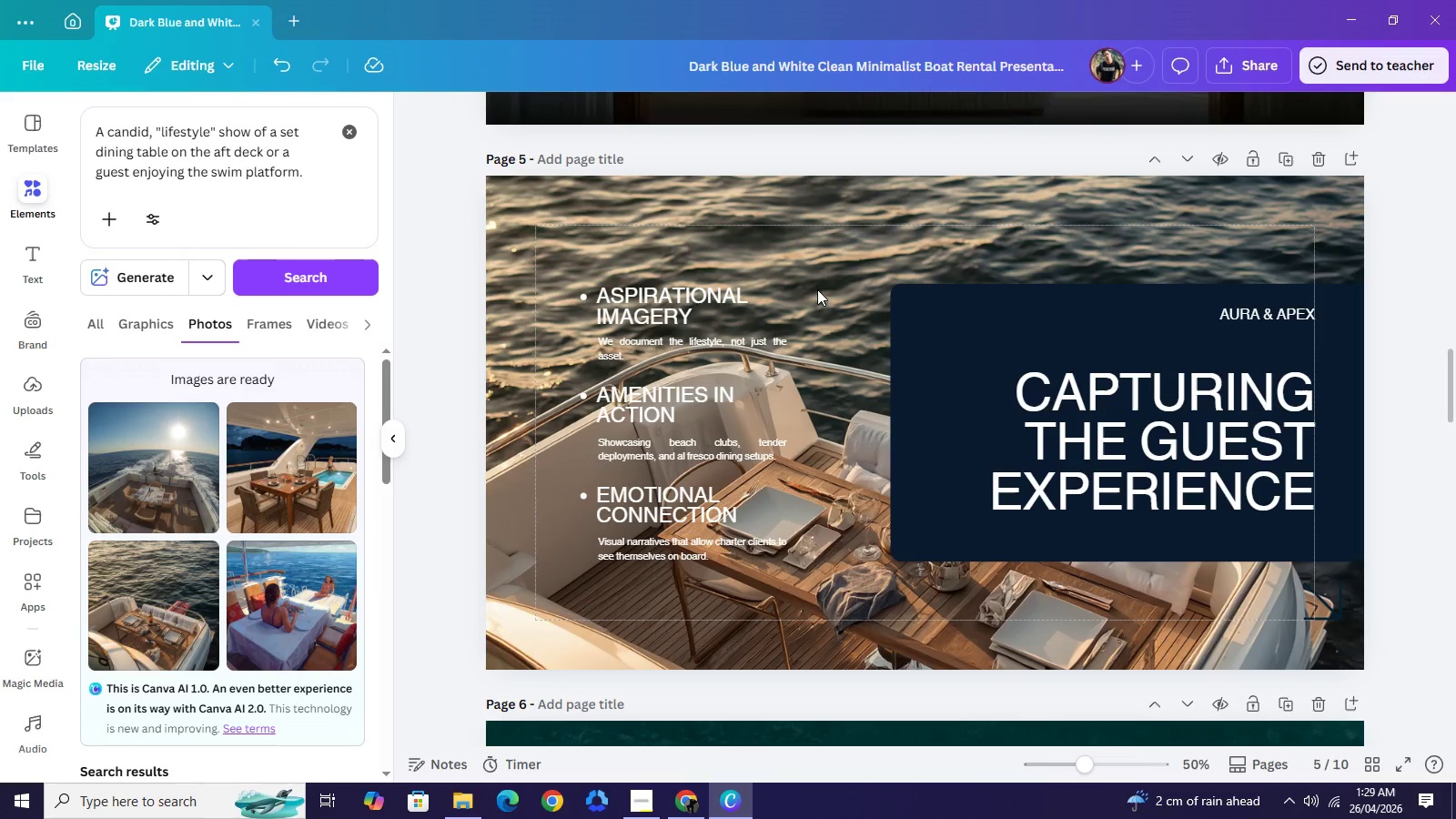 
left_click([817, 259])
 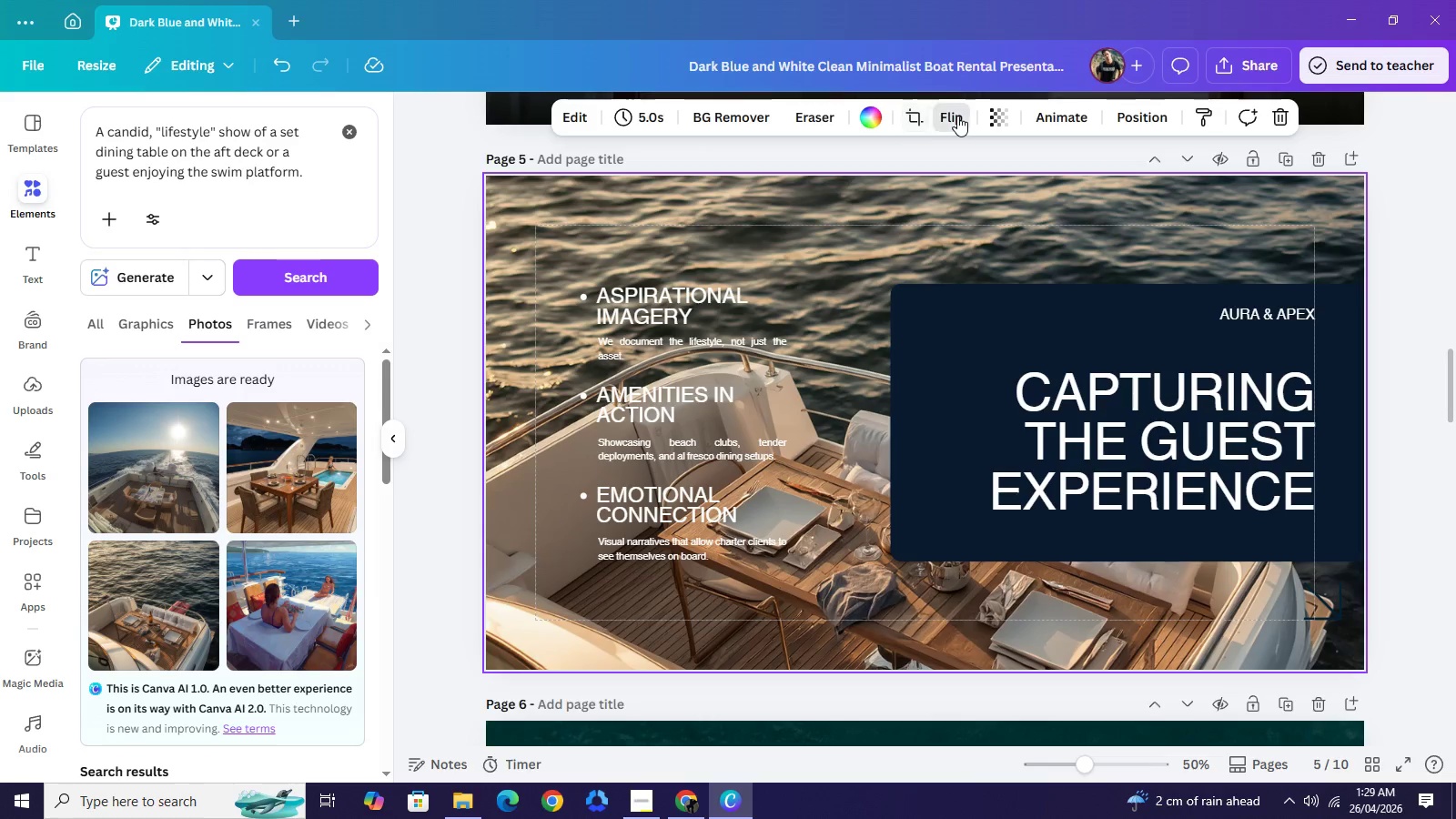 
left_click([957, 116])
 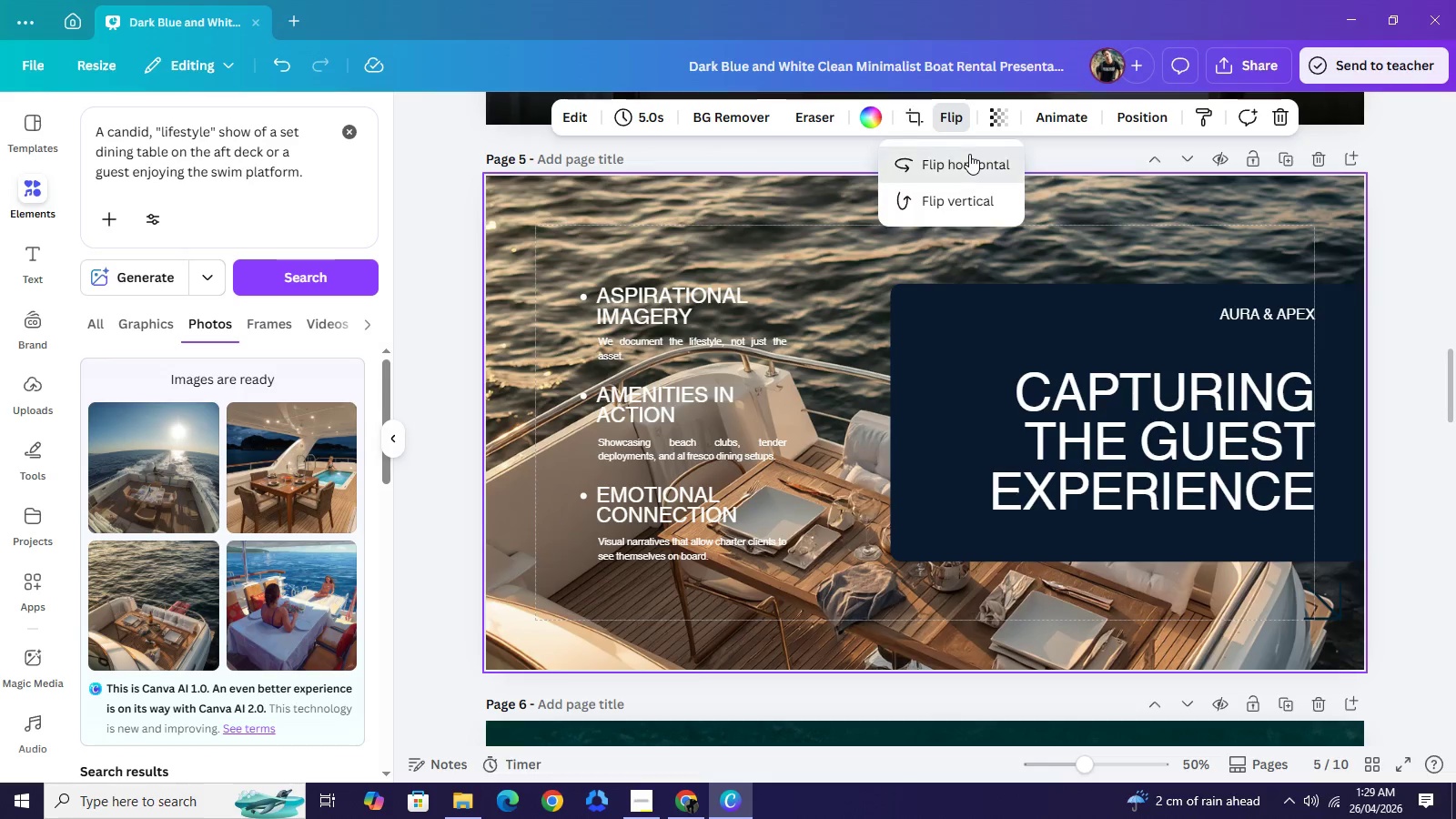 
left_click([969, 154])
 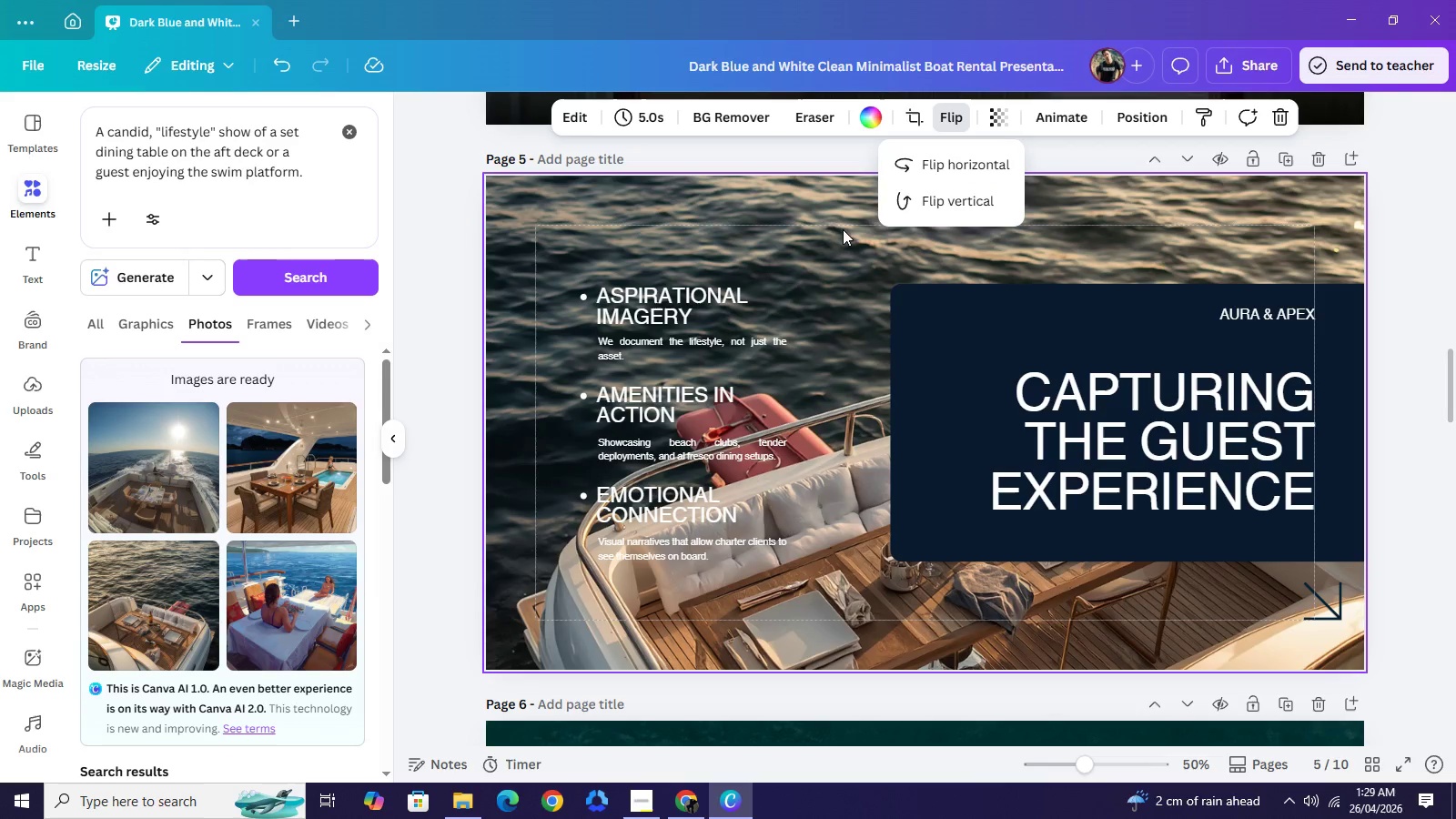 
left_click([821, 211])
 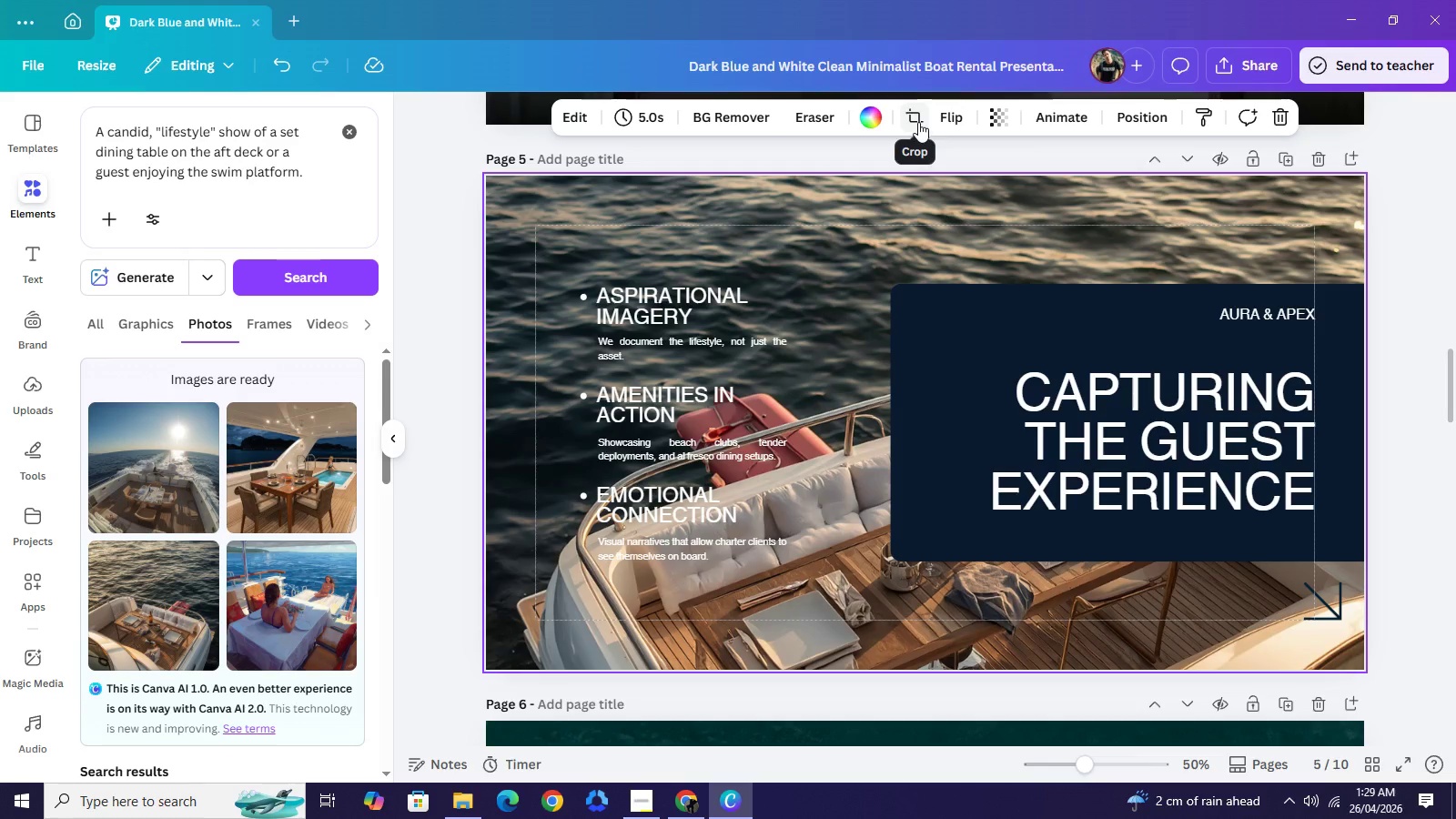 
left_click([918, 122])
 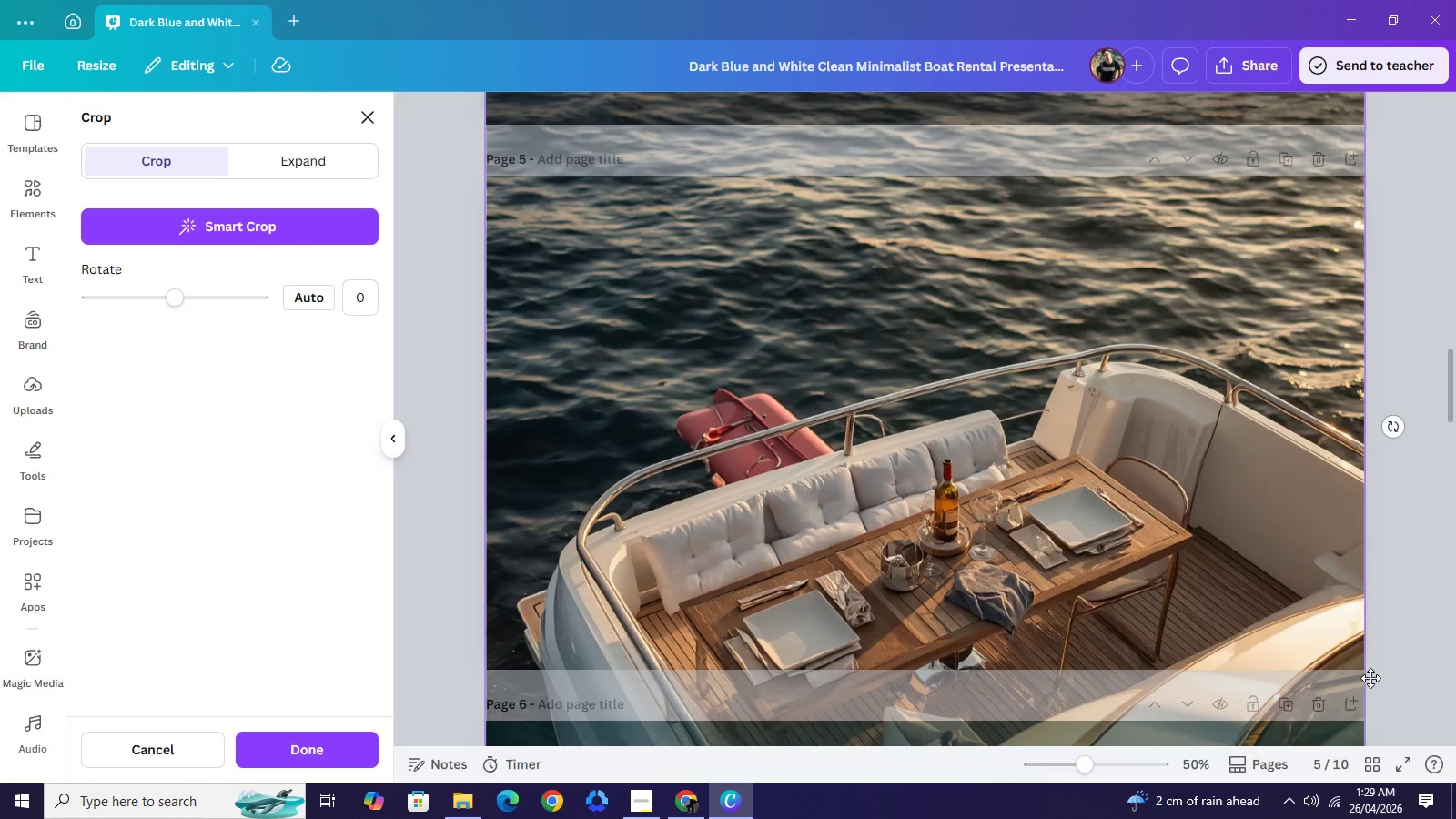 
scroll: coordinate [1370, 678], scroll_direction: down, amount: 3.0
 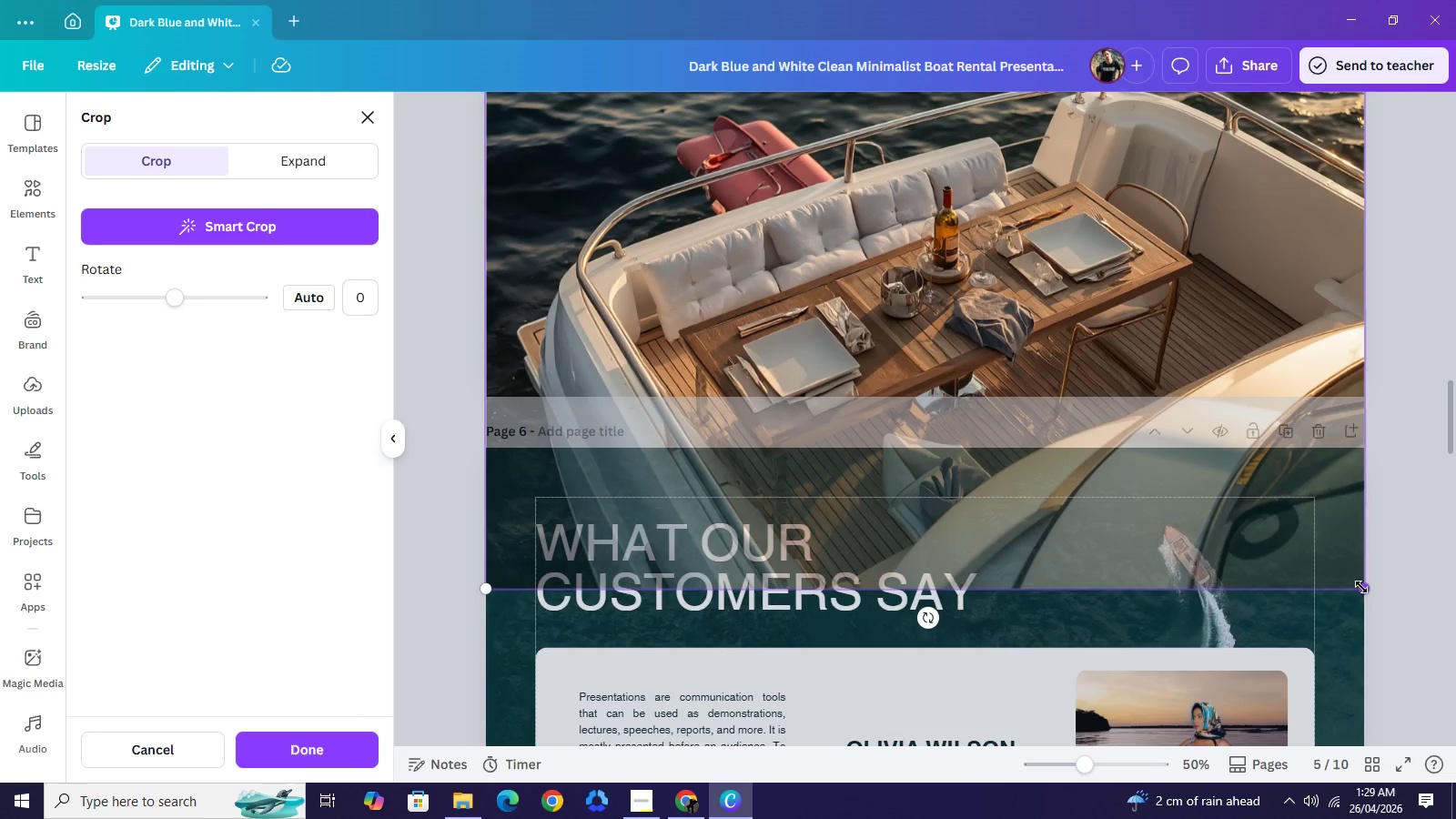 
left_click_drag(start_coordinate=[1361, 587], to_coordinate=[1455, 818])
 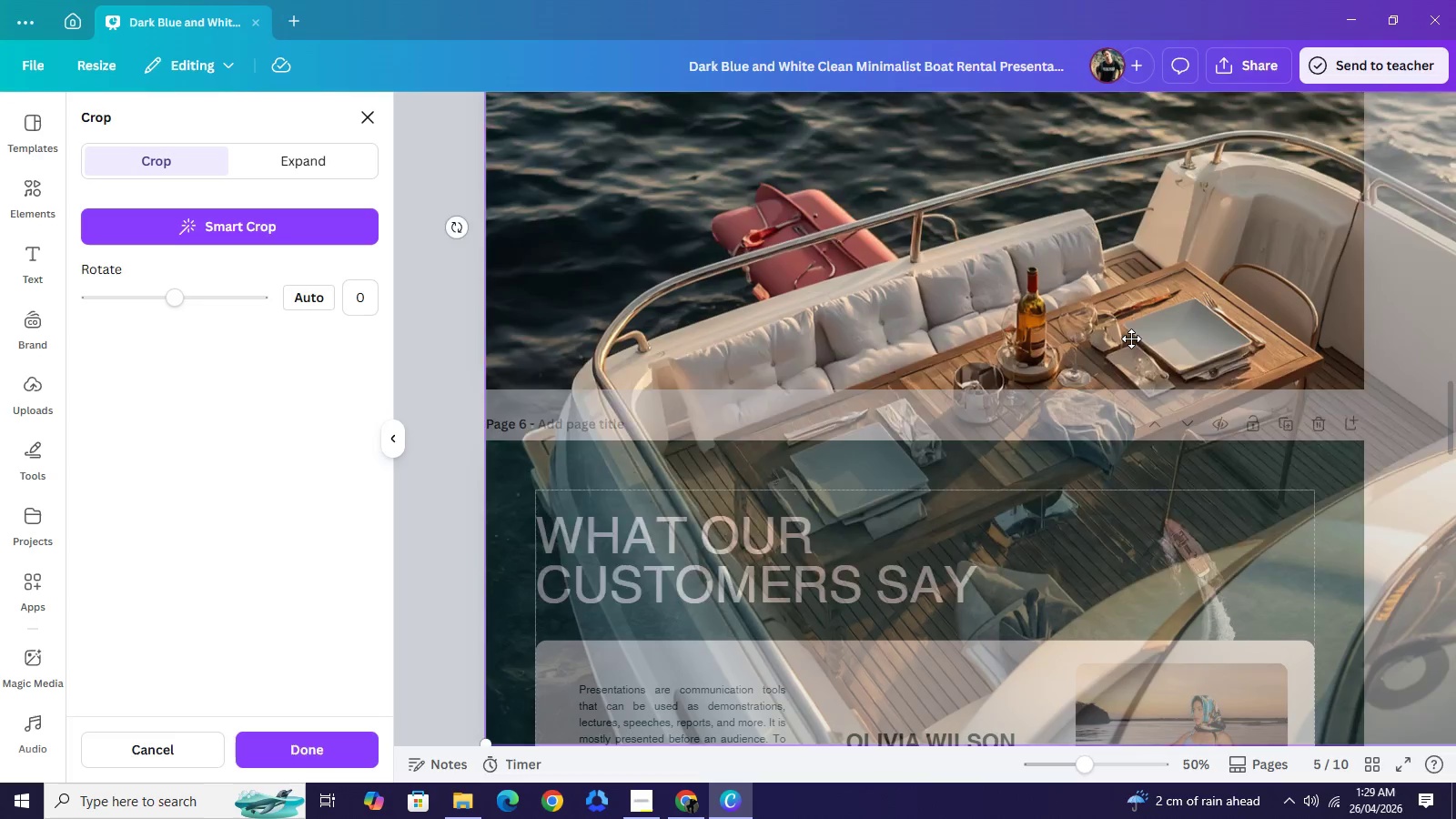 
scroll: coordinate [1131, 339], scroll_direction: up, amount: 3.0
 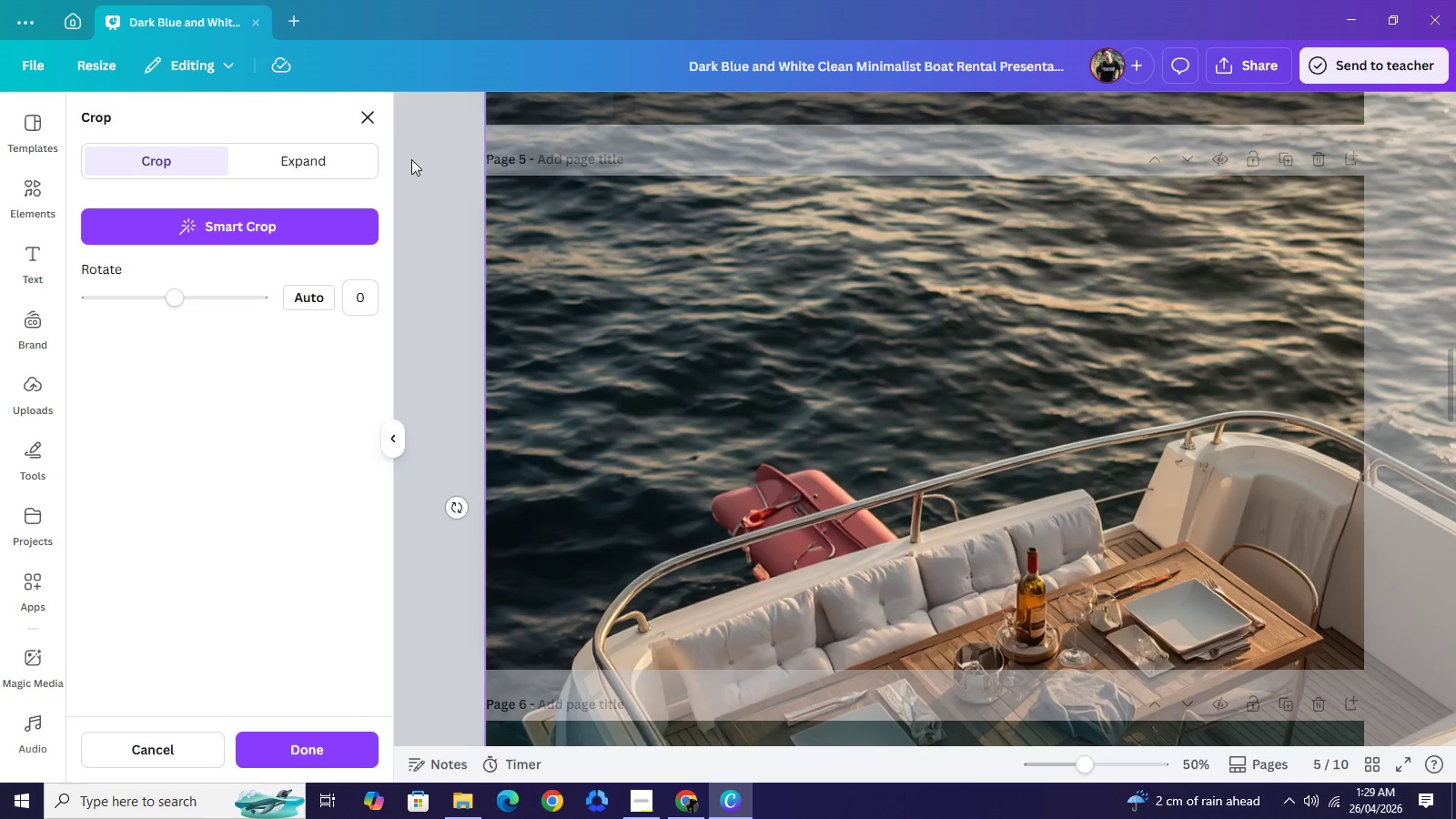 
left_click([411, 159])
 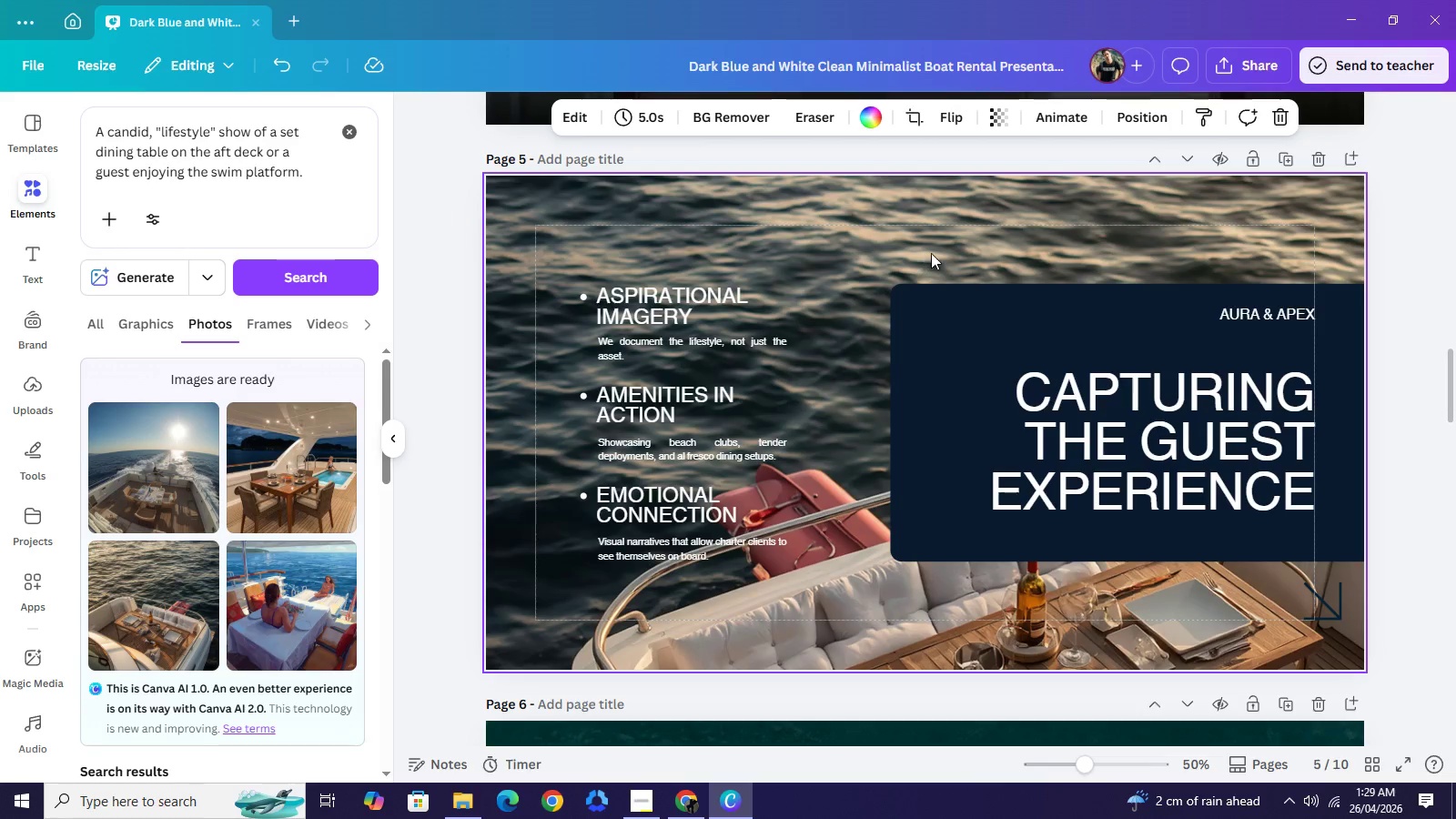 
wait(13.12)
 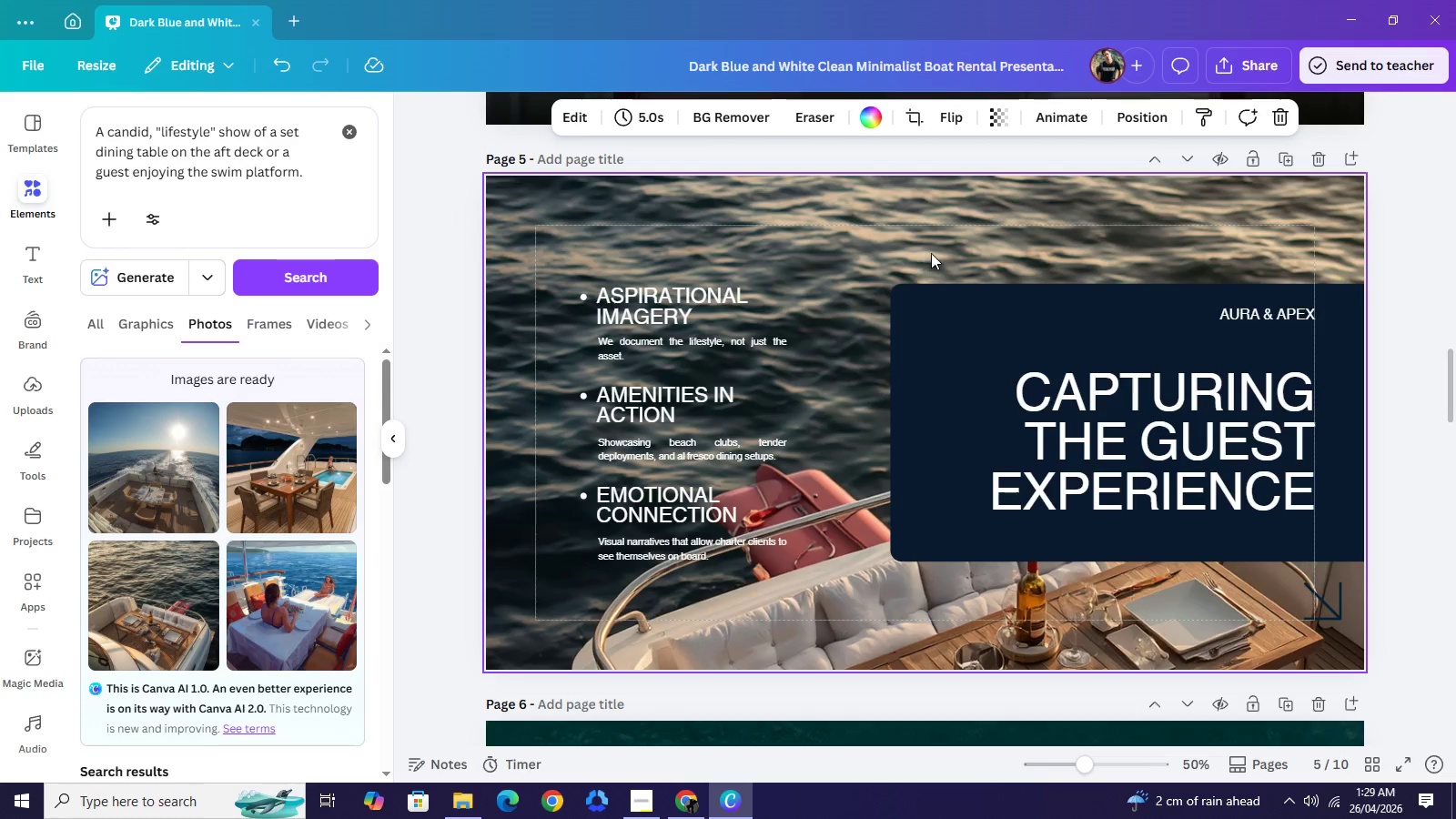 
scroll: coordinate [976, 270], scroll_direction: up, amount: 4.0
 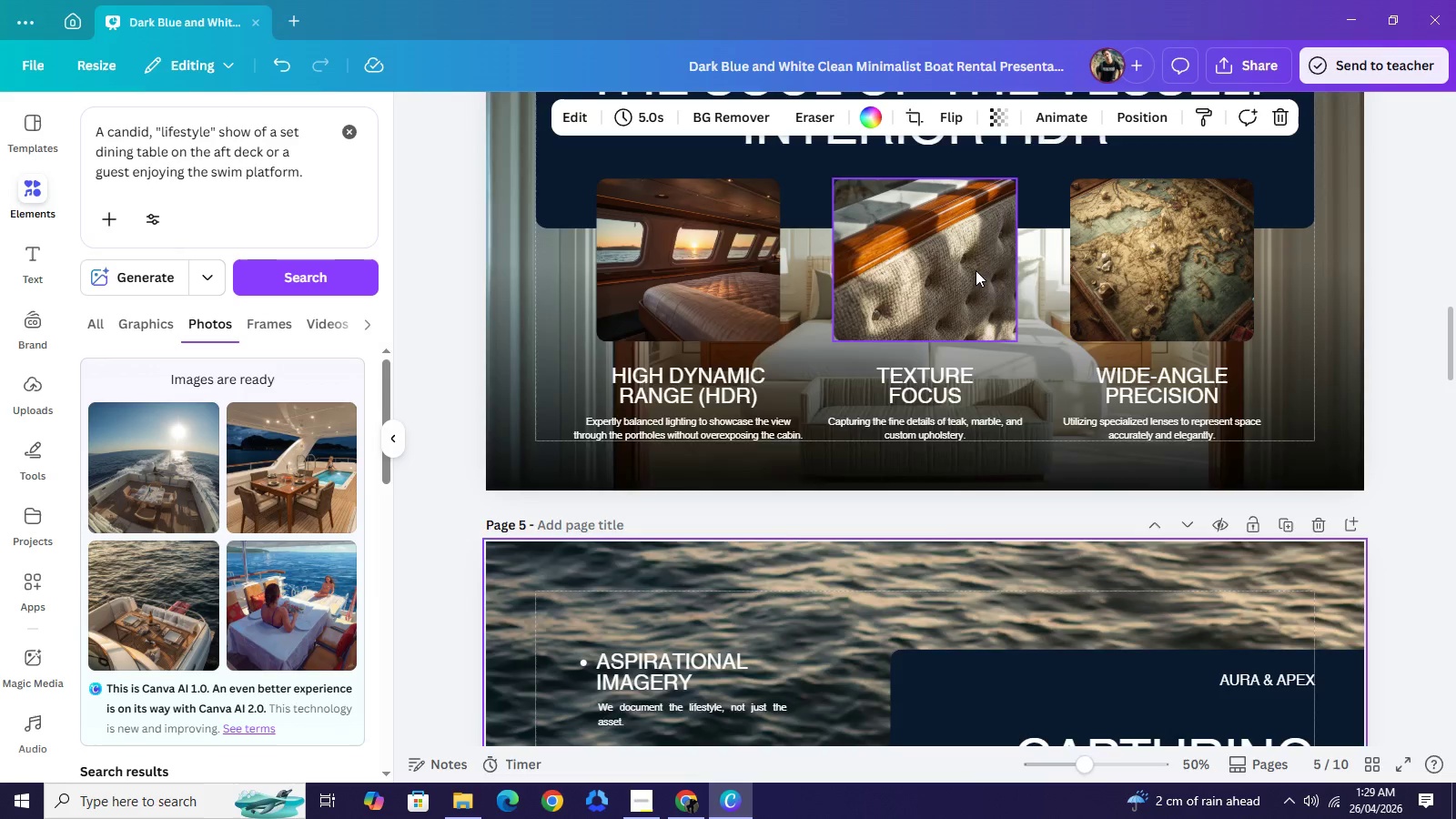 
scroll: coordinate [990, 293], scroll_direction: down, amount: 6.0
 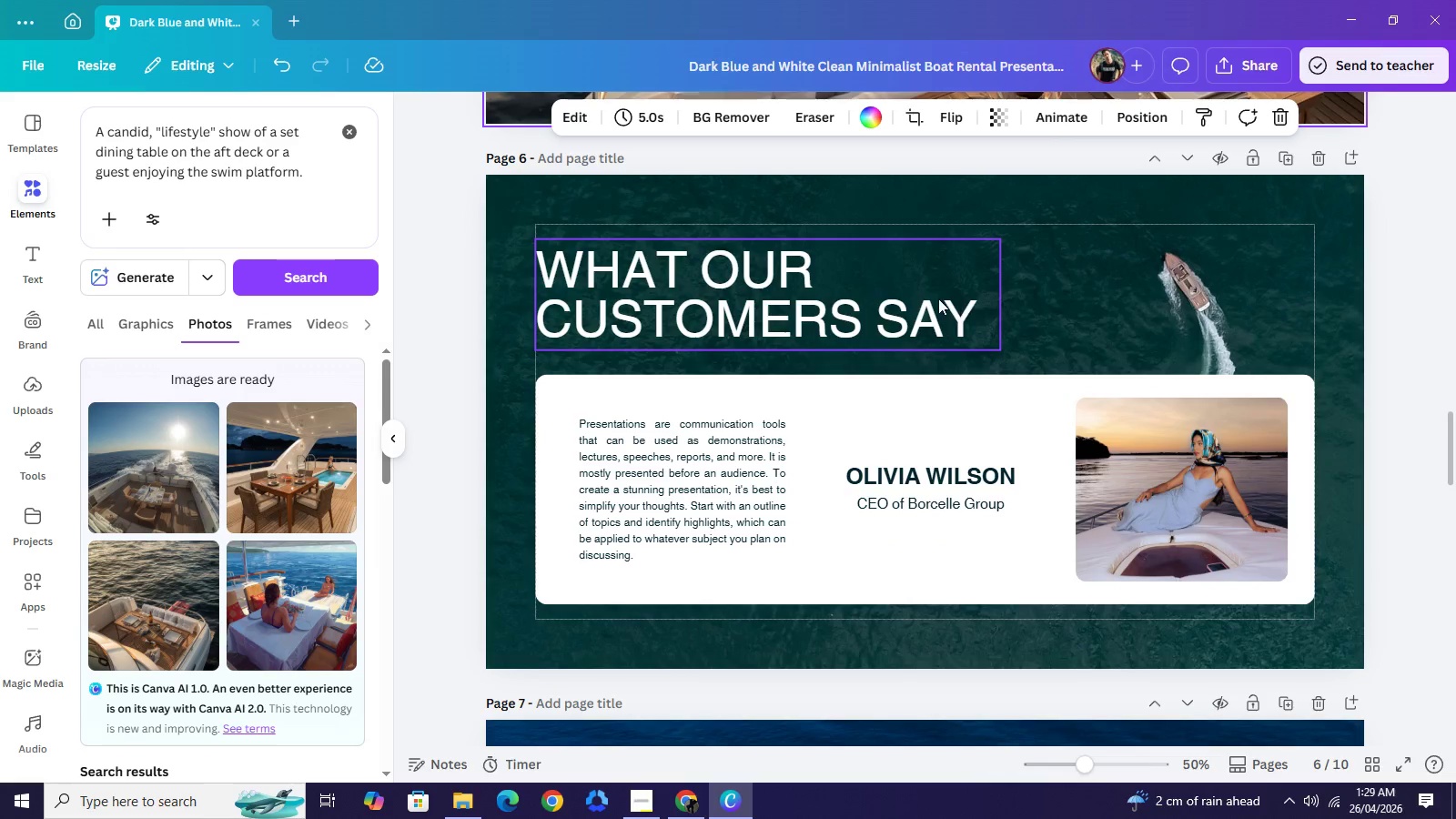 
left_click([938, 298])
 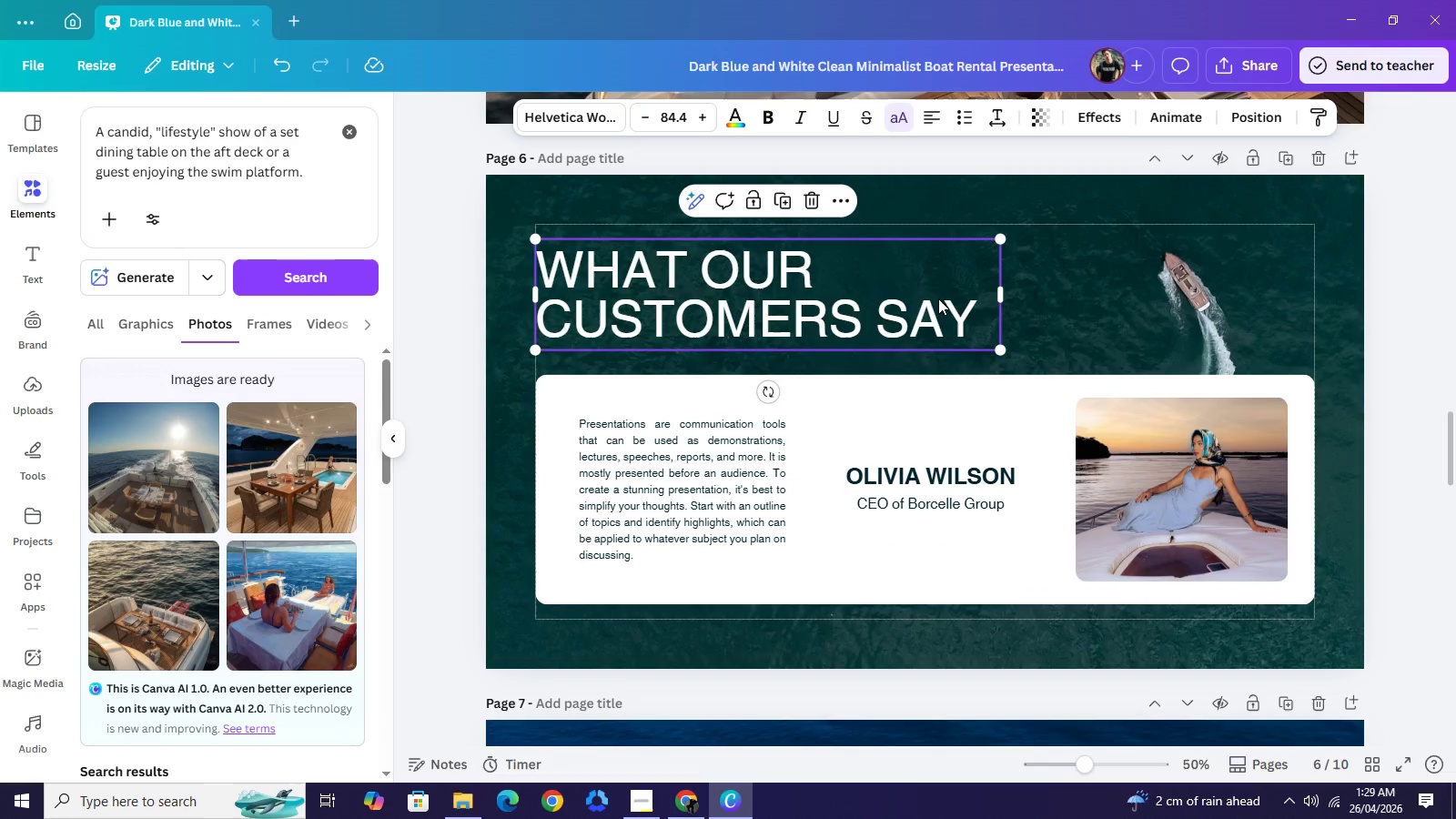 
double_click([938, 298])
 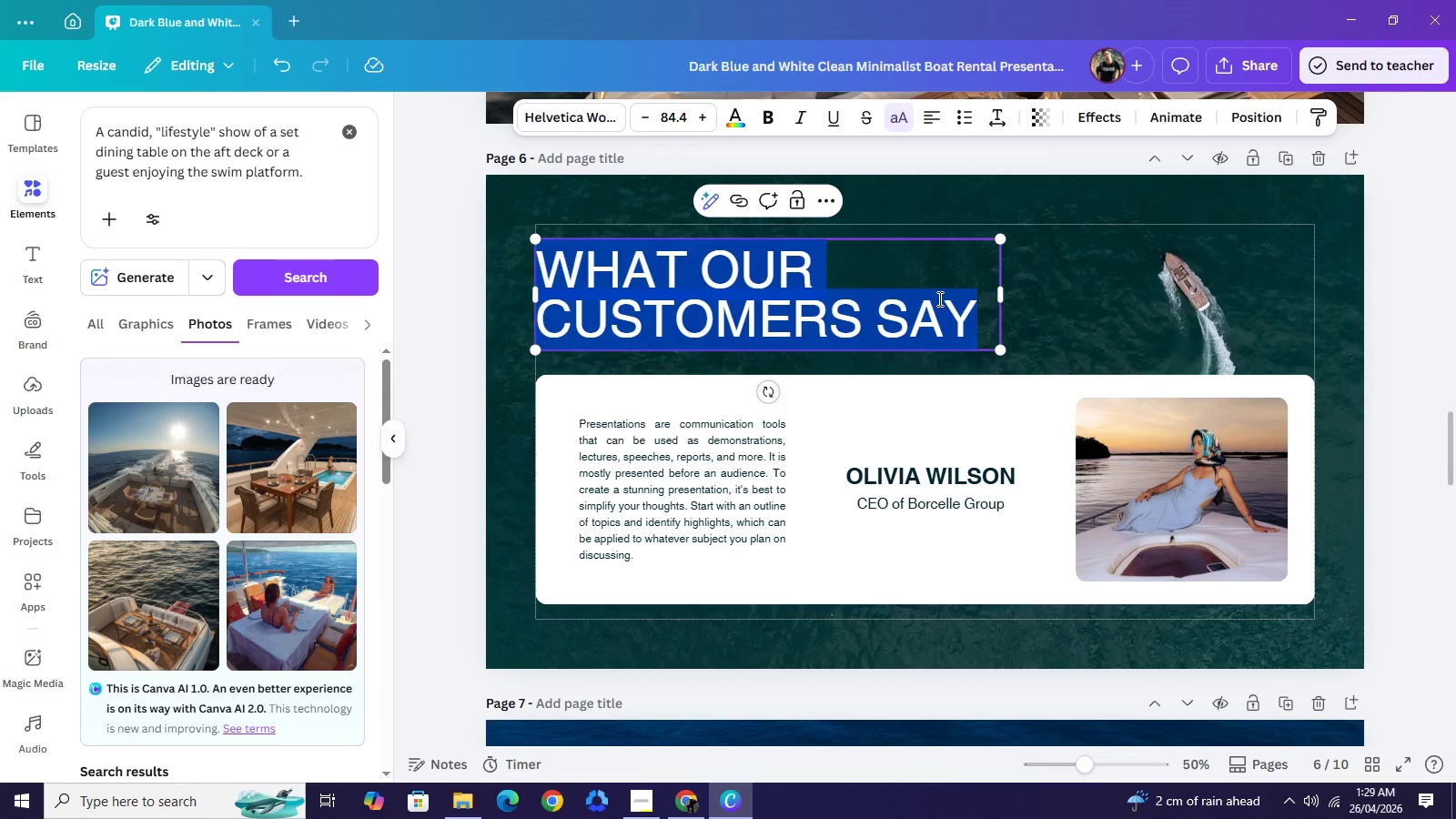 
wait(6.49)
 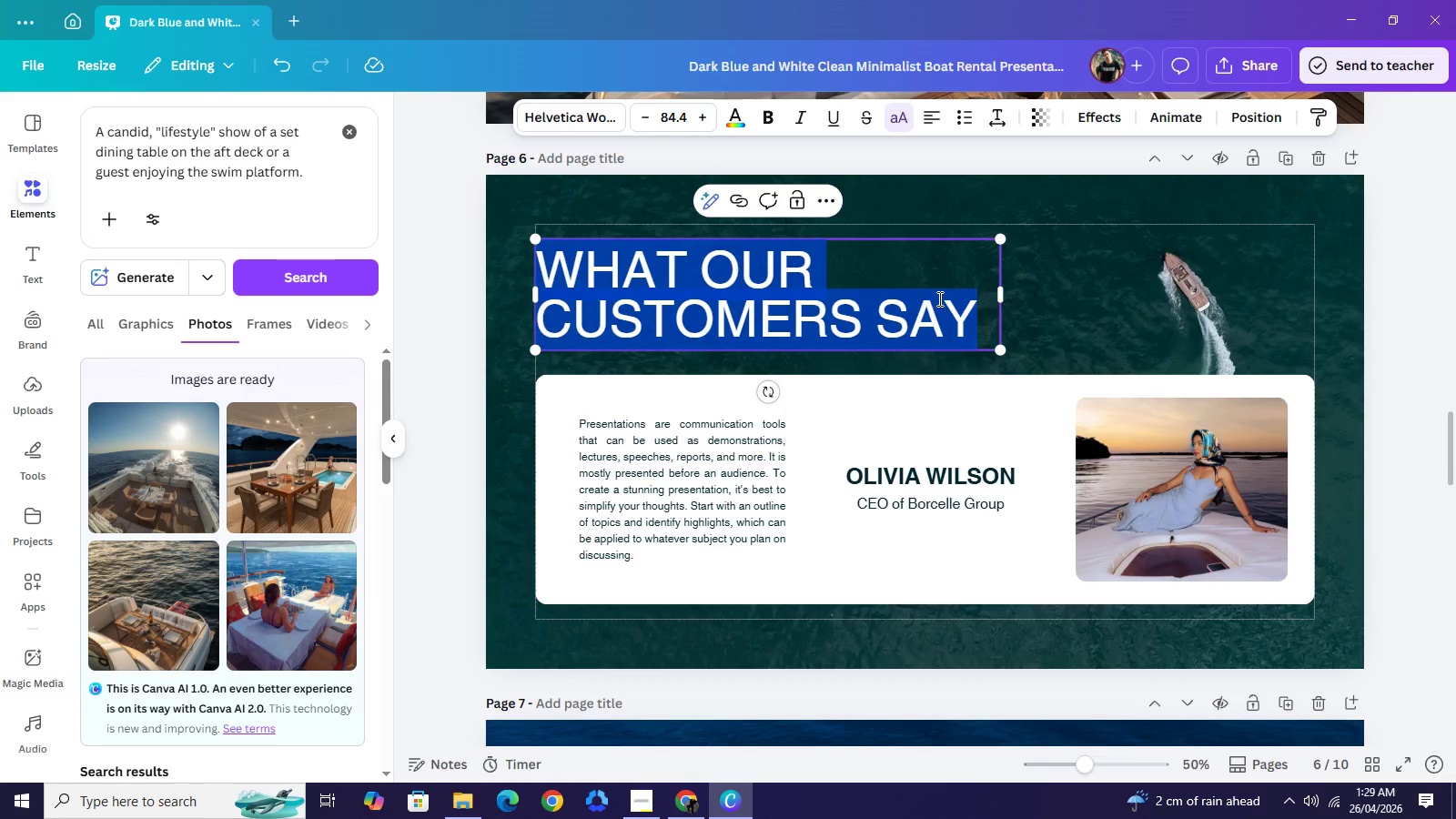 
type(PRECSIO)
key(Backspace)
key(Backspace)
key(Backspace)
type(ISON)
key(Backspace)
key(Backspace)
type(ION ENGINEERING)
 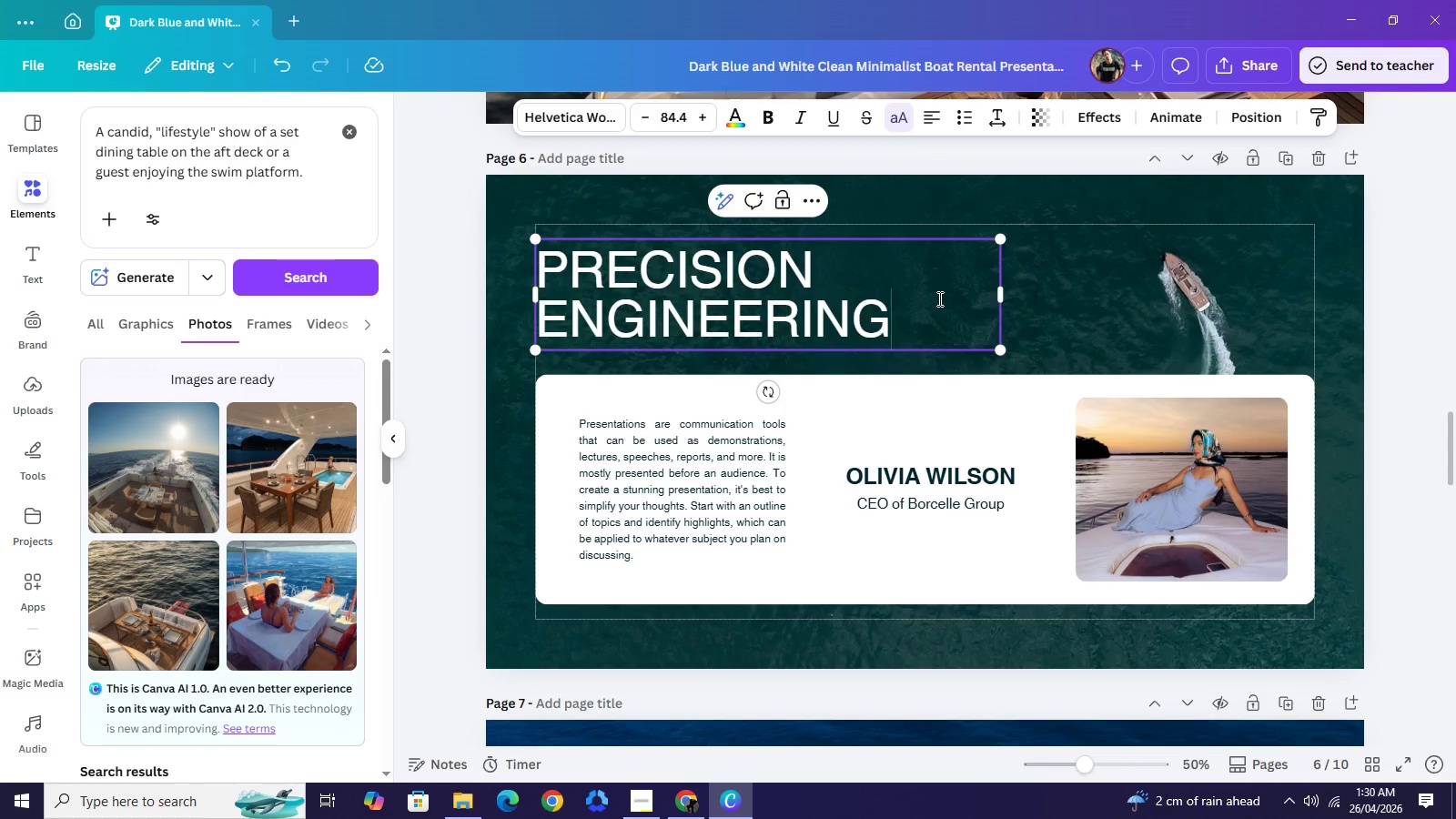 
wait(21.77)
 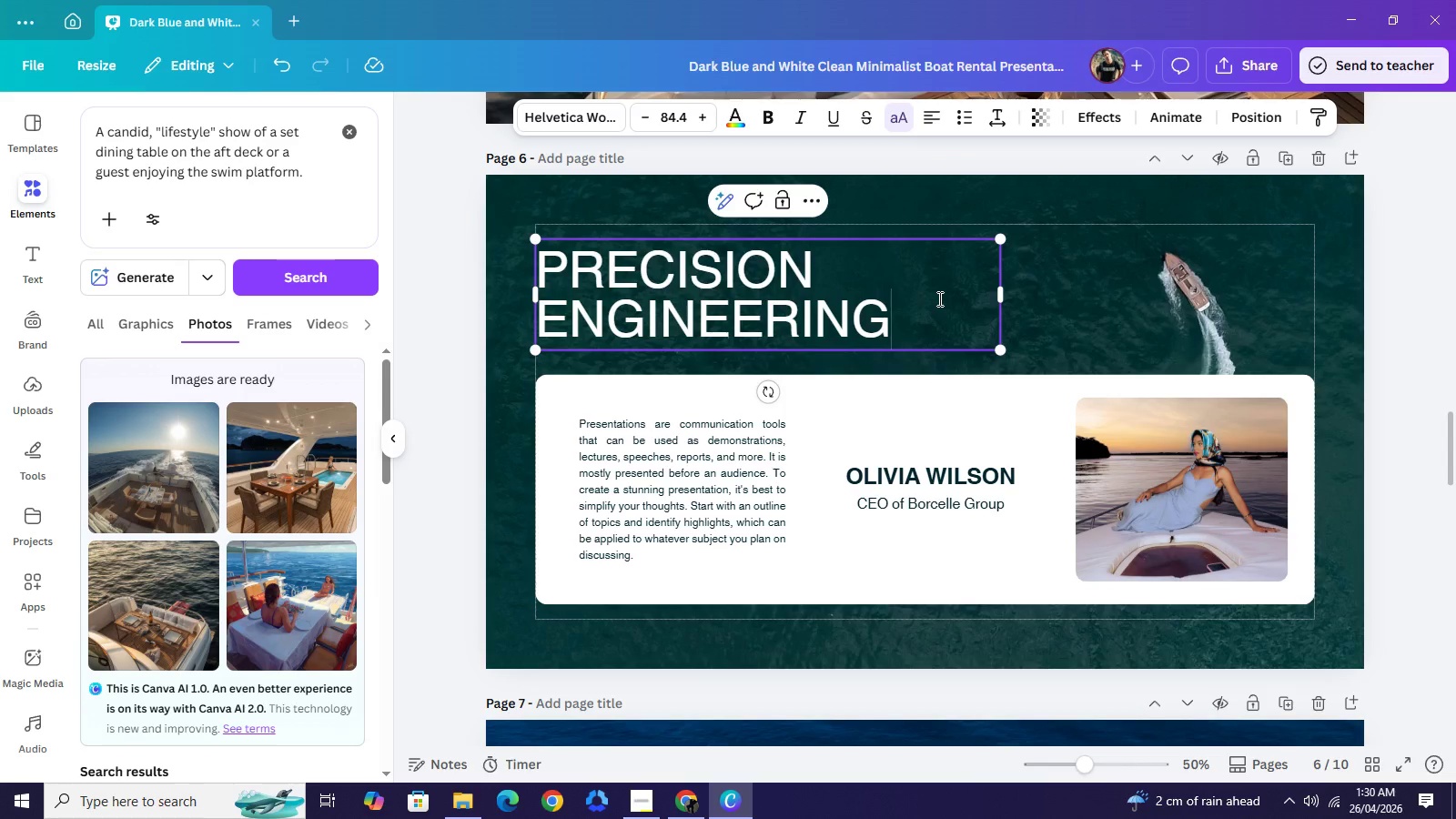 
left_click([657, 470])
 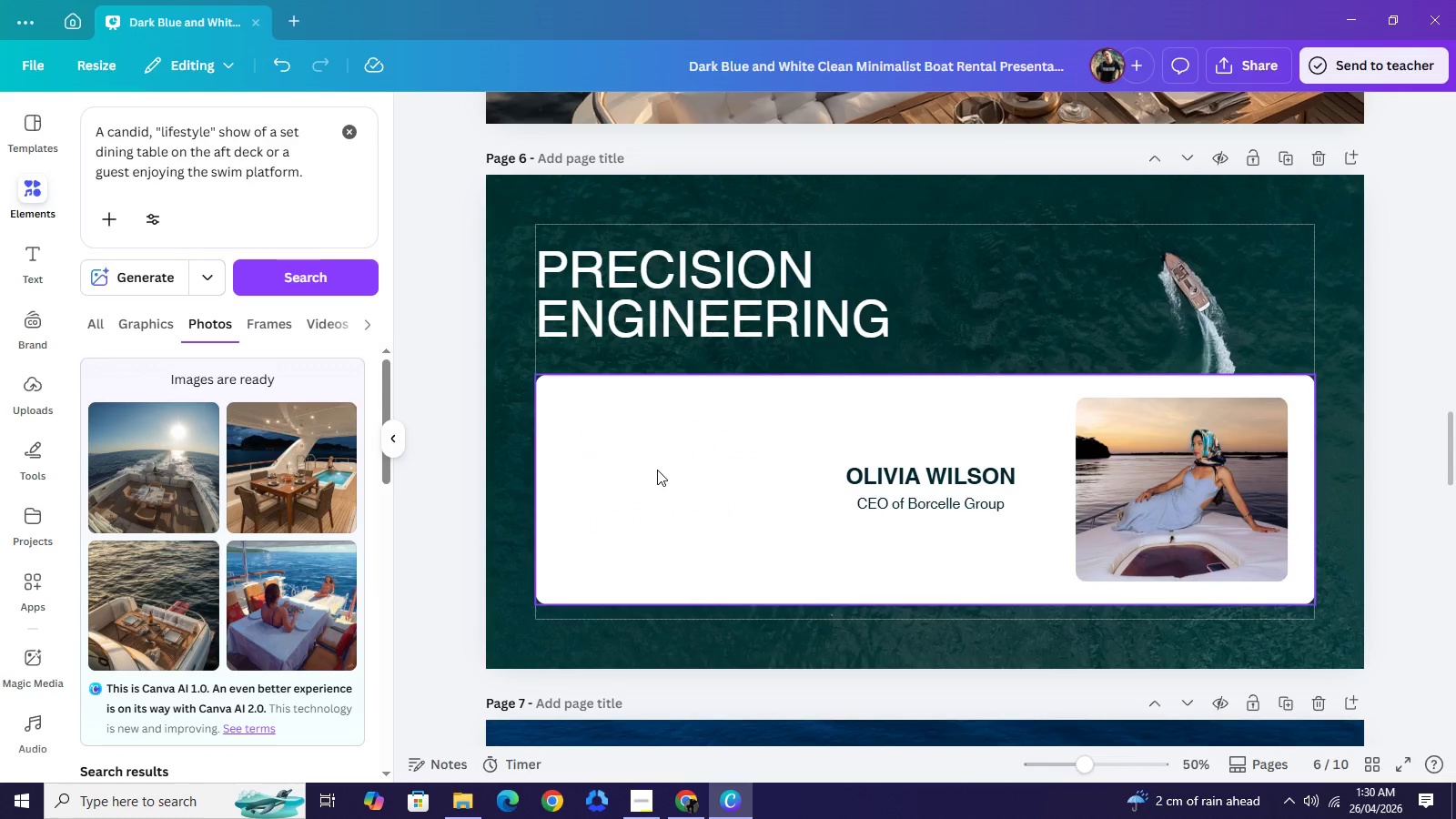 
key(Backspace)
 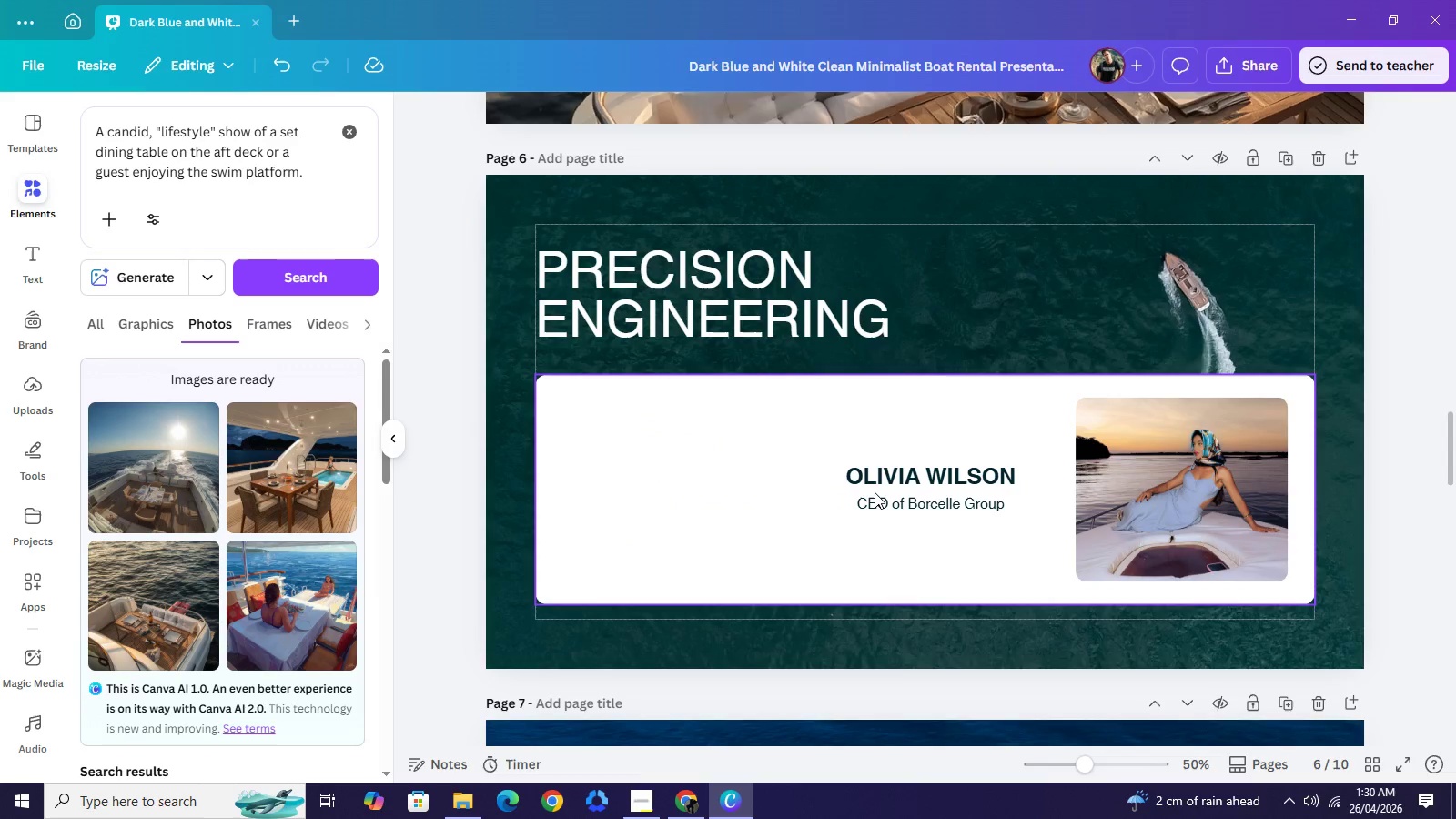 
left_click([875, 492])
 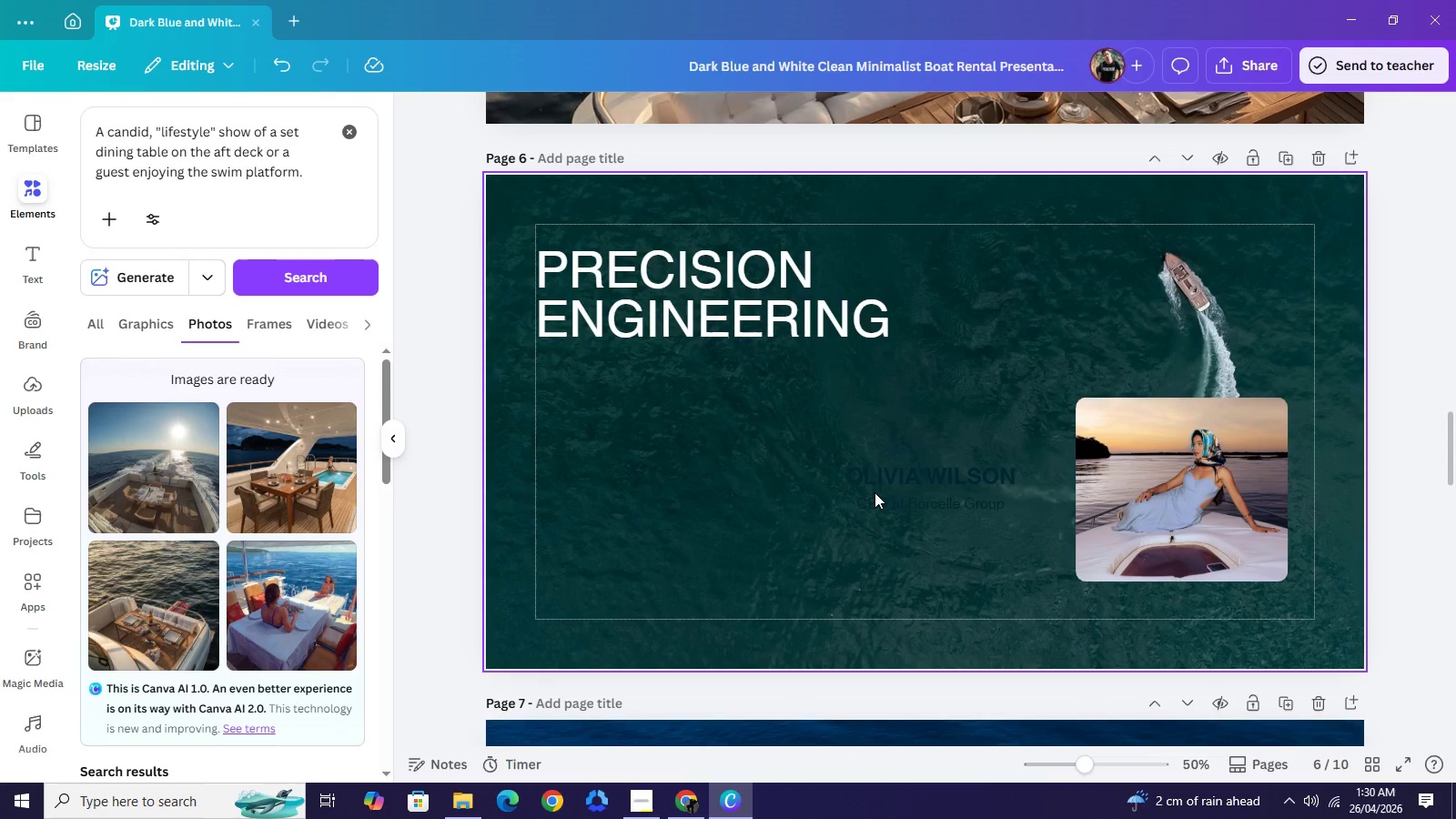 
key(Backspace)
 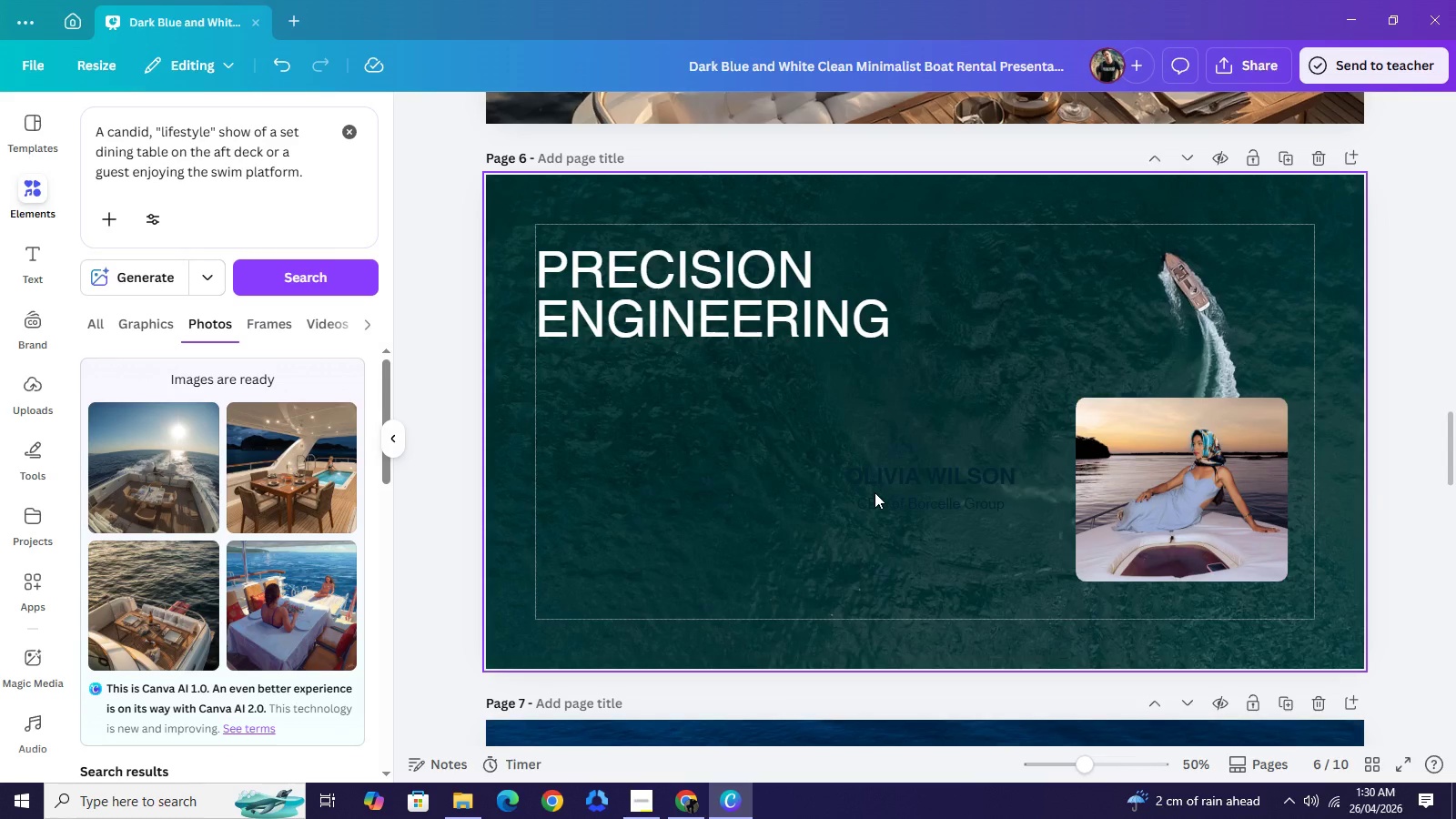 
key(Control+Z)
 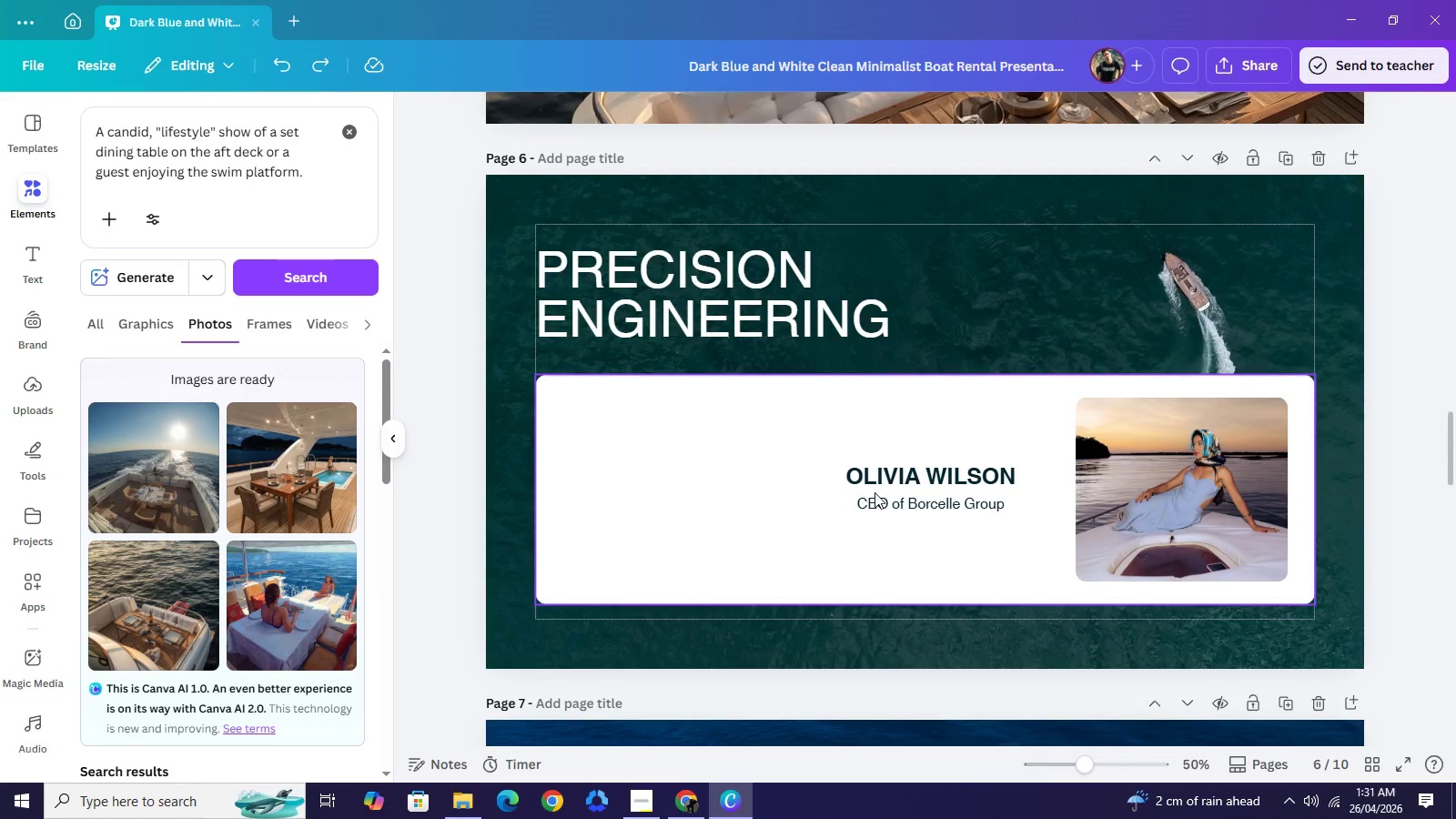 
wait(41.61)
 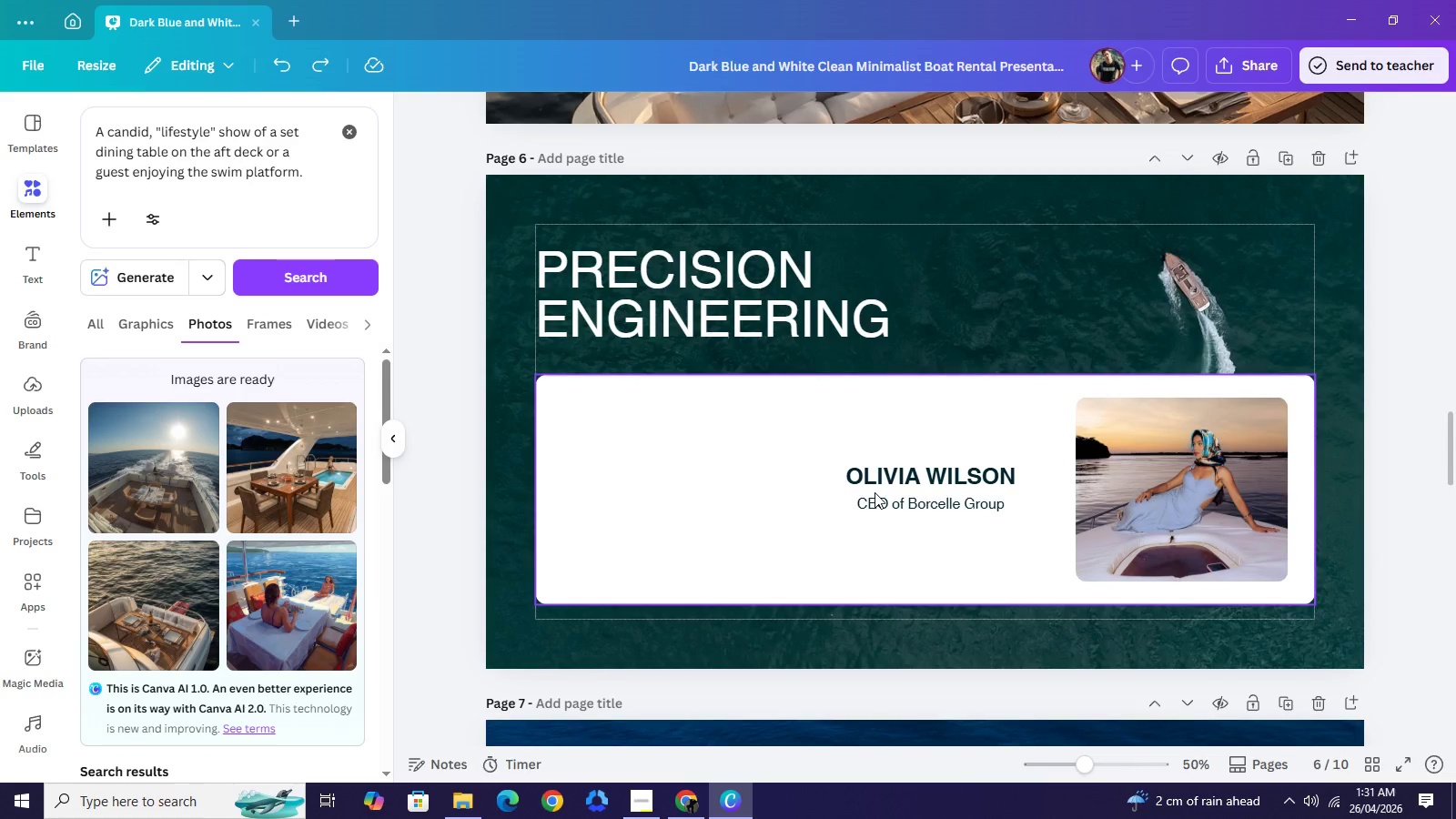 
key(Backspace)
 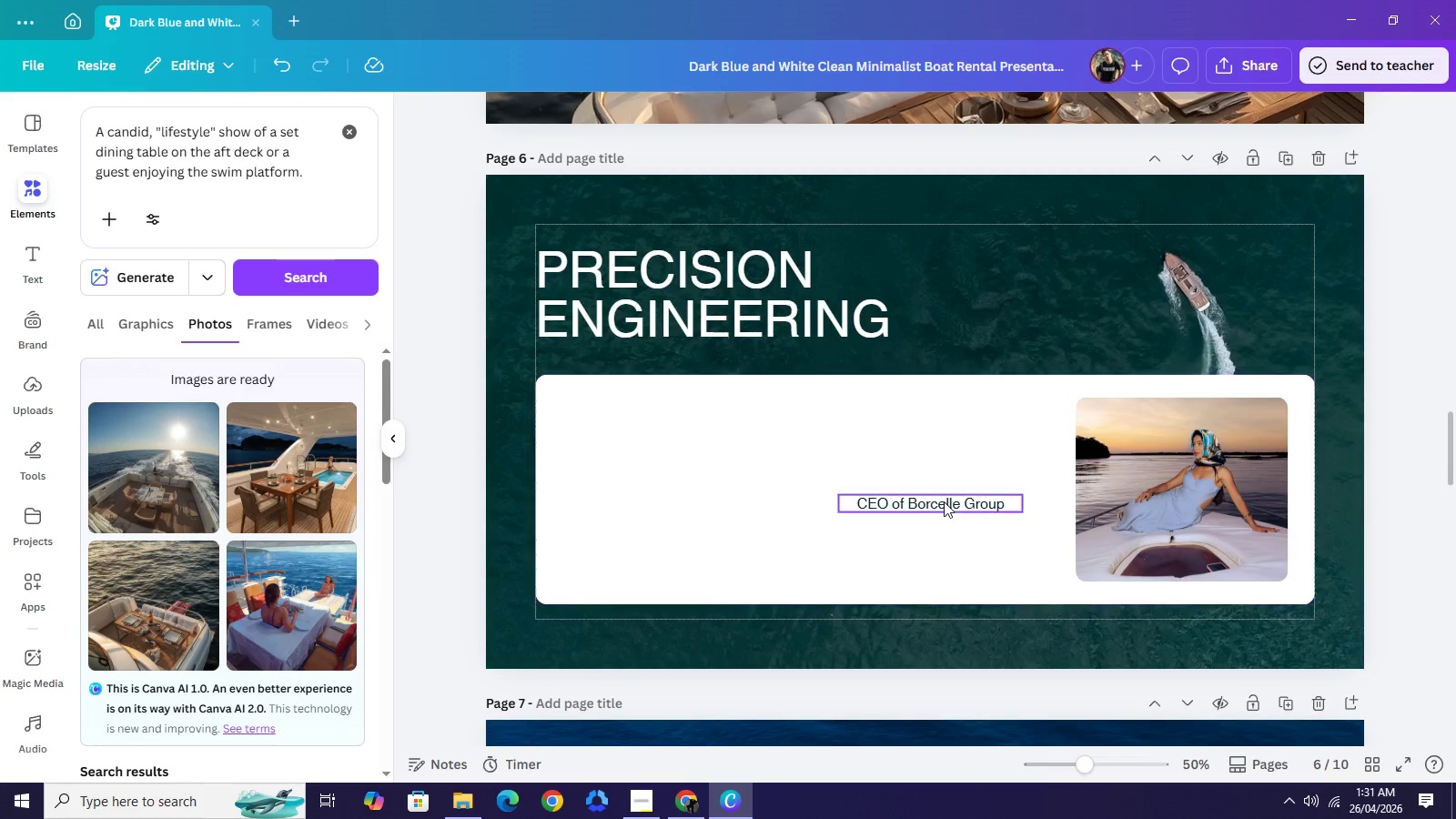 
left_click([945, 505])
 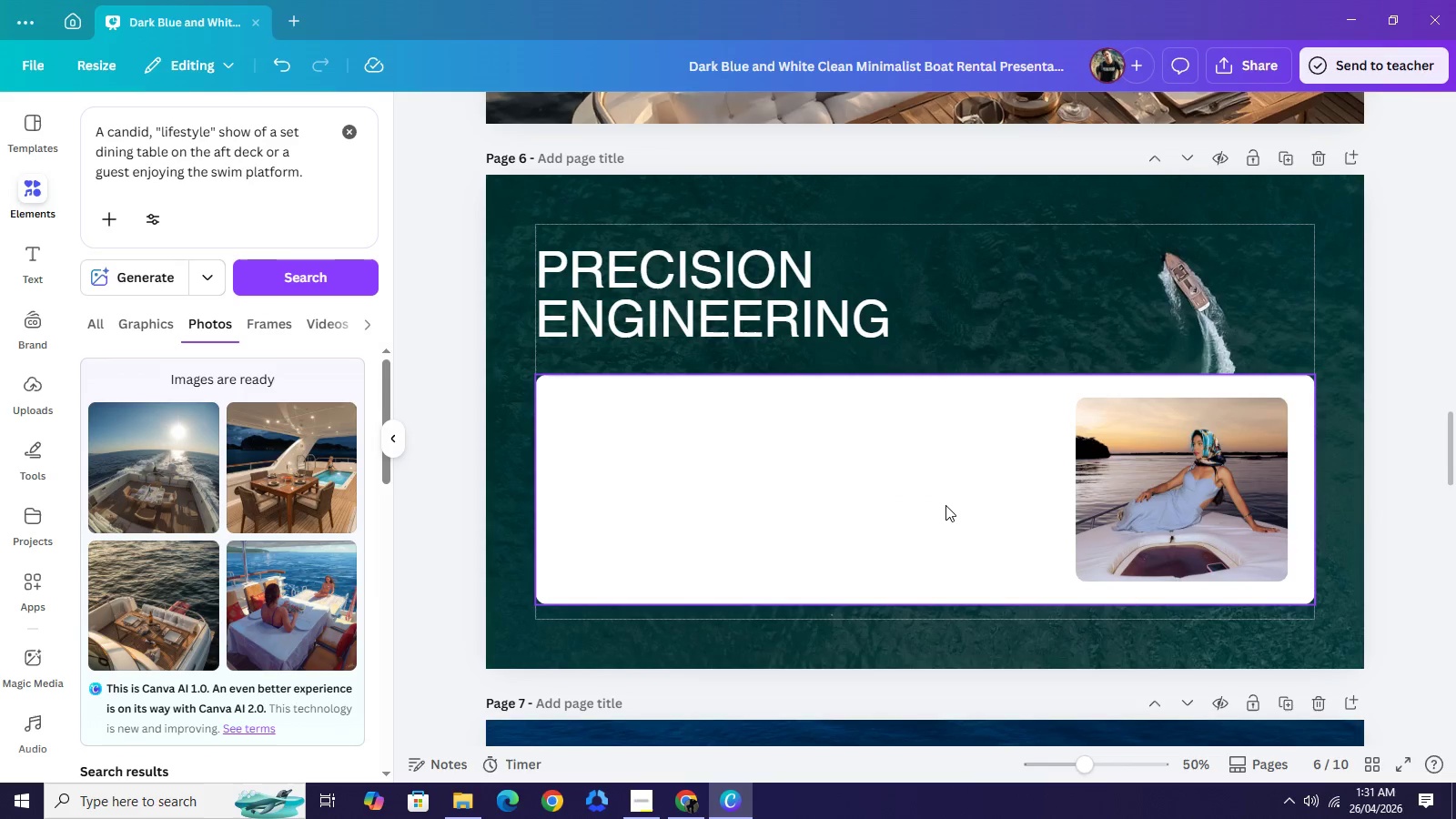 
key(Backspace)
 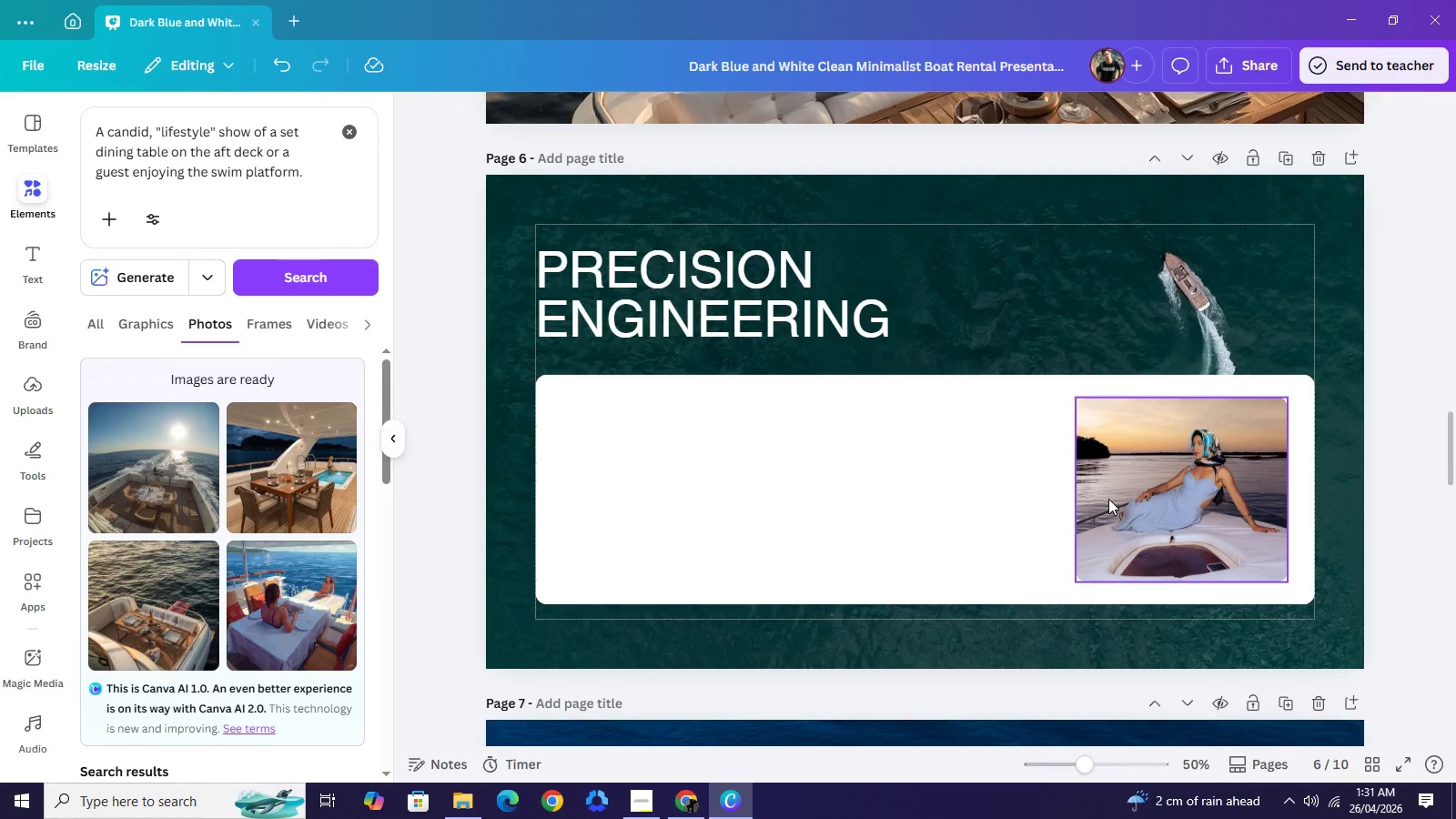 
left_click([1108, 499])
 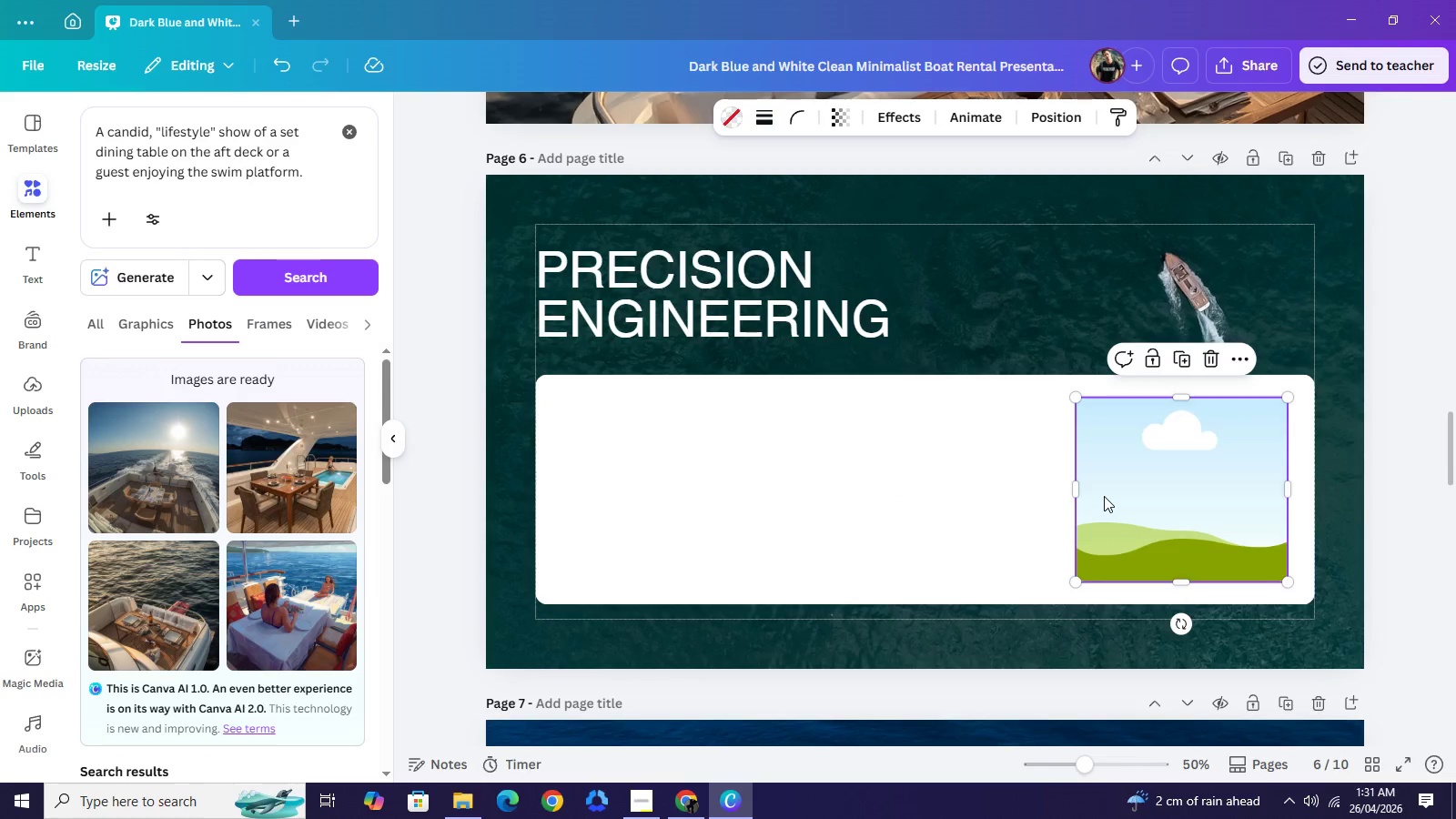 
key(Backspace)
 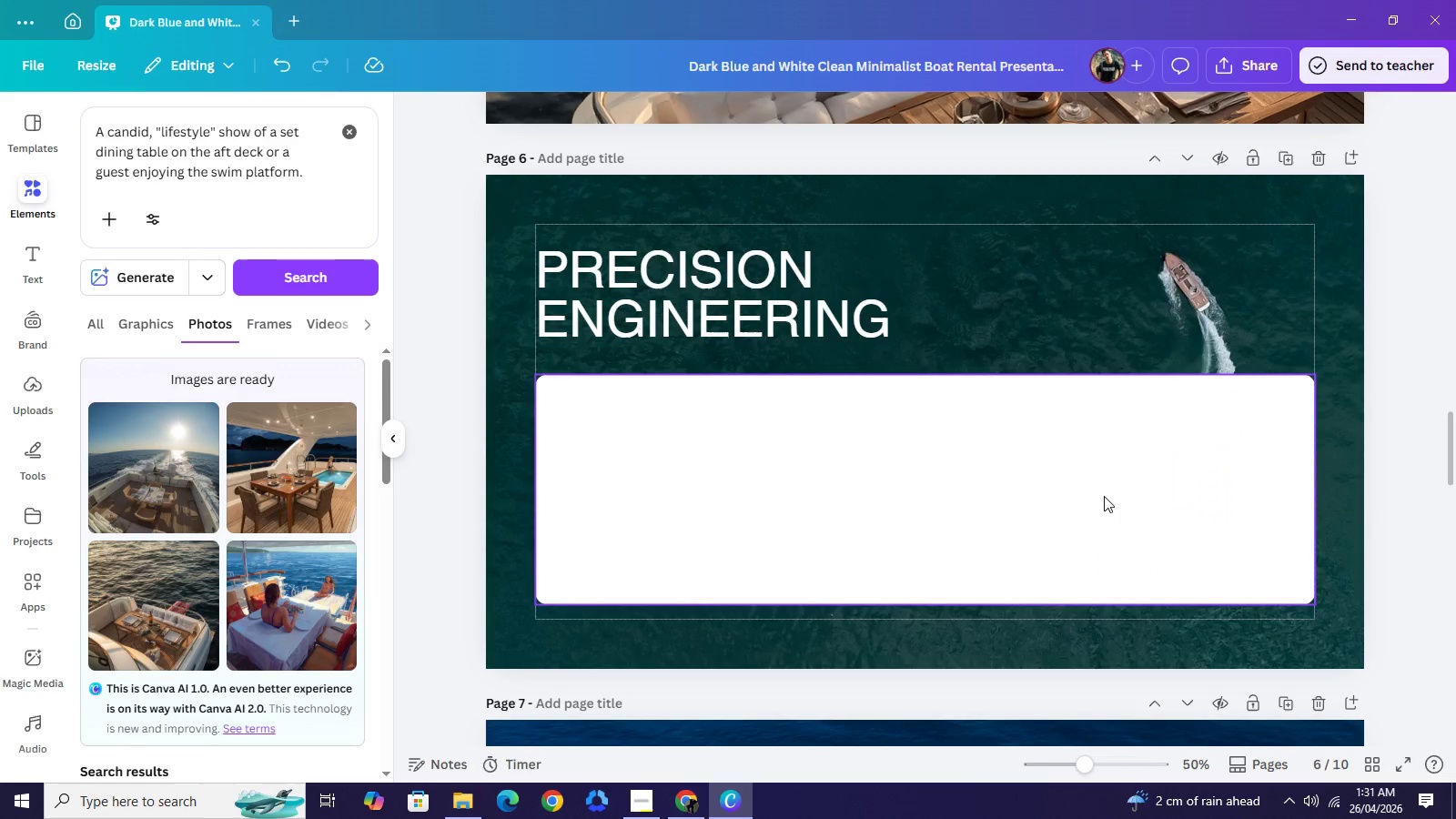 
key(Backspace)
 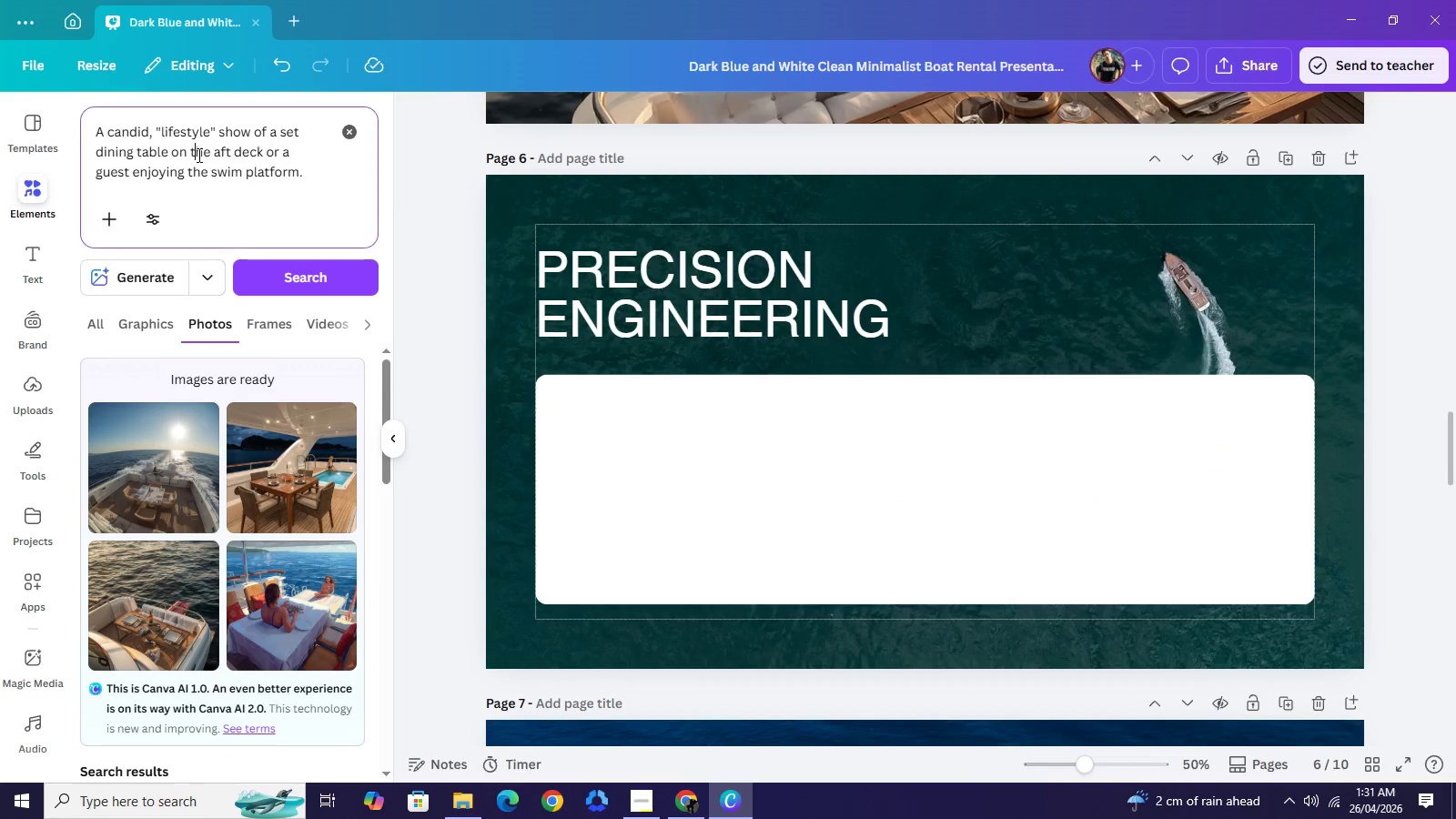 
double_click([197, 155])
 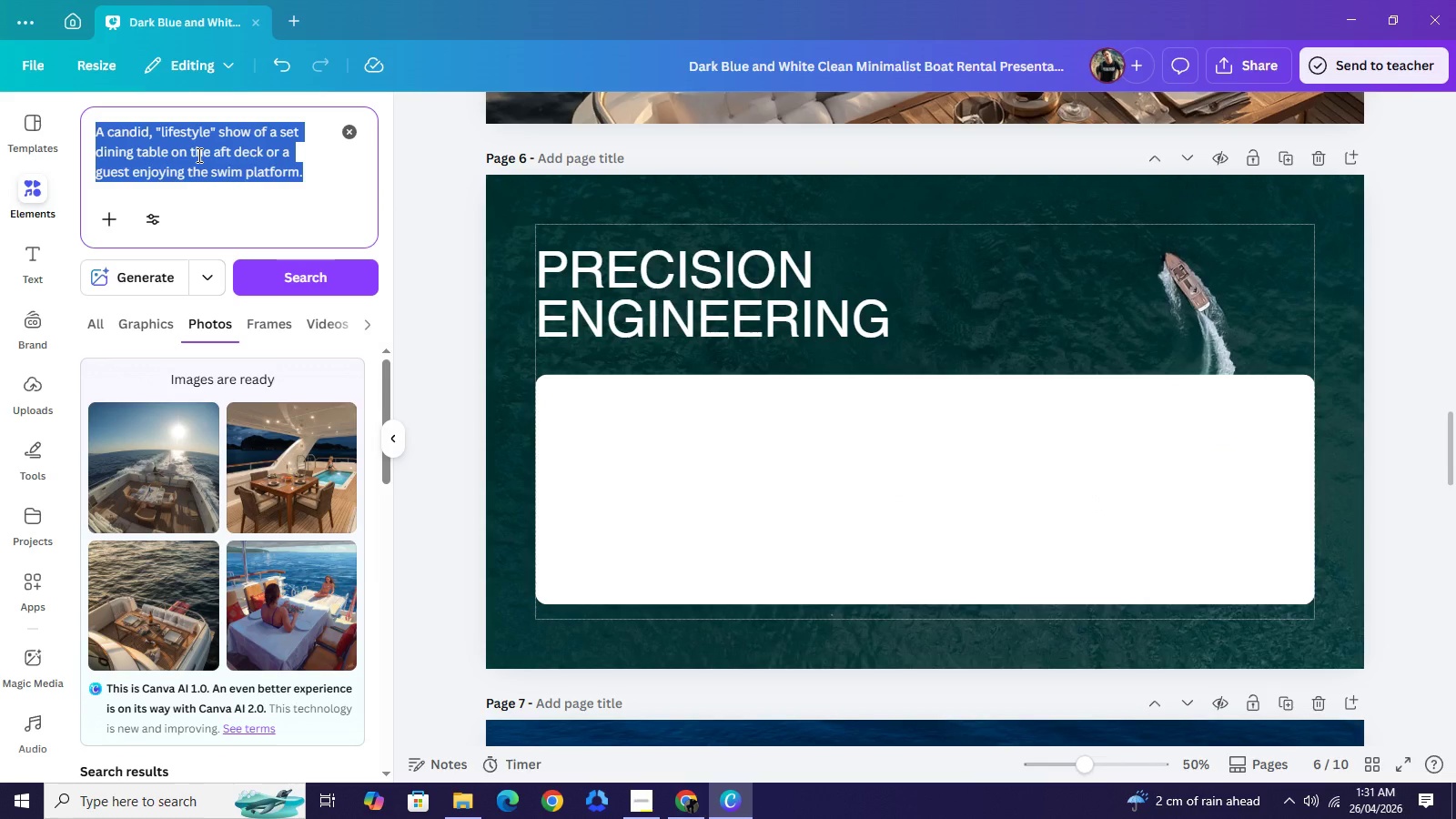 
triple_click([197, 155])
 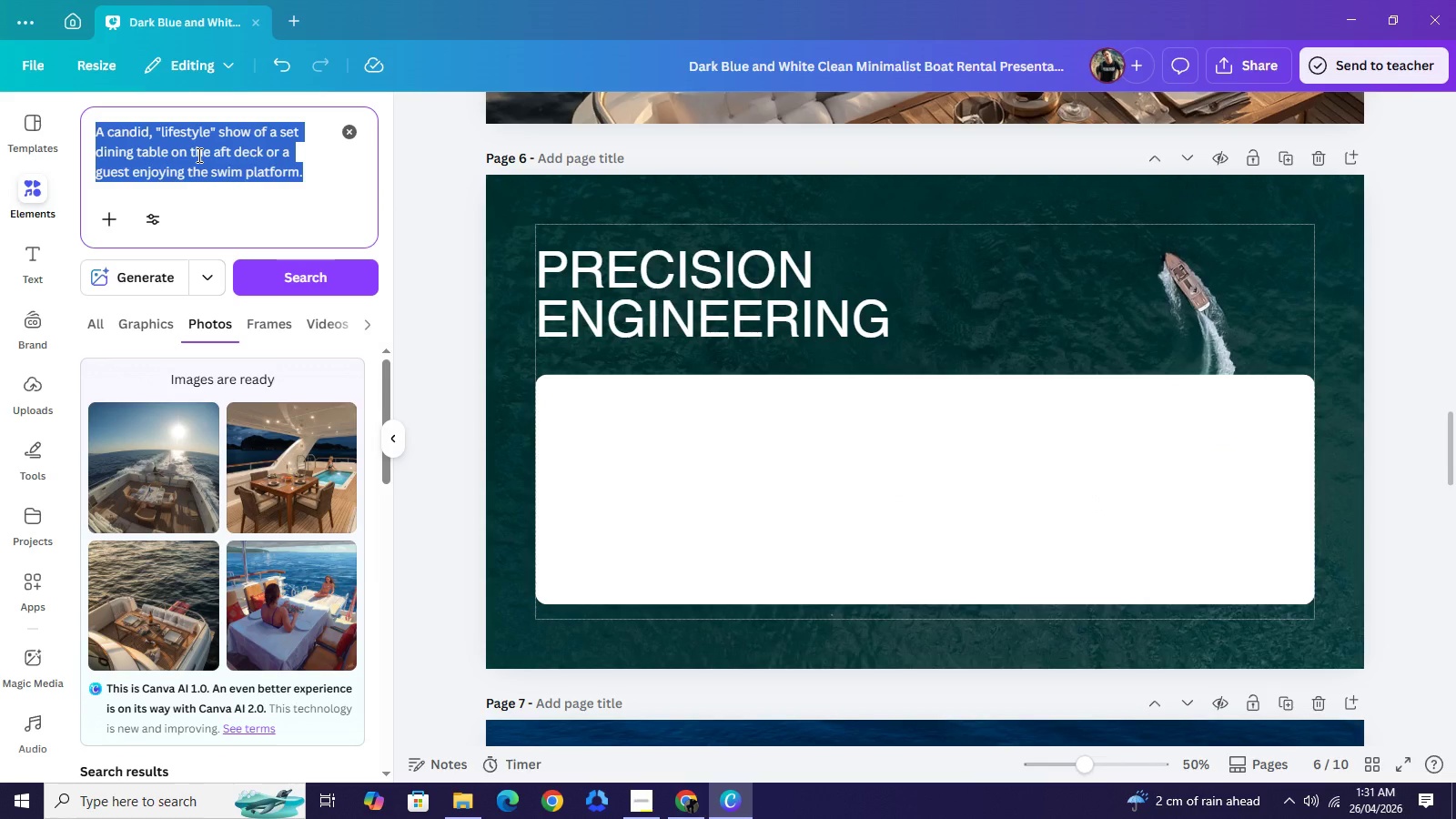 
key(CapsLock)
 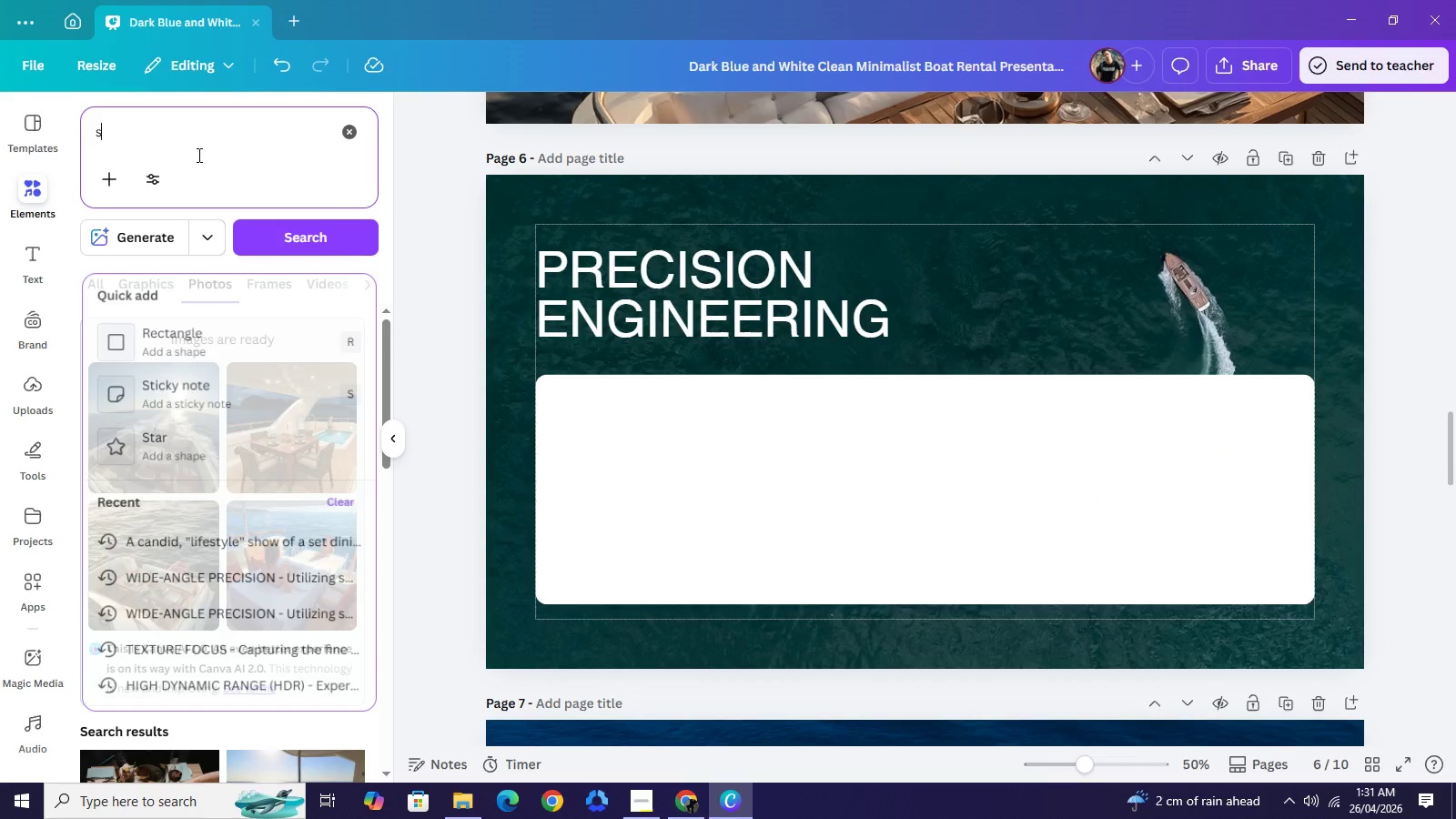 
hold_key(key=S, duration=0.34)
 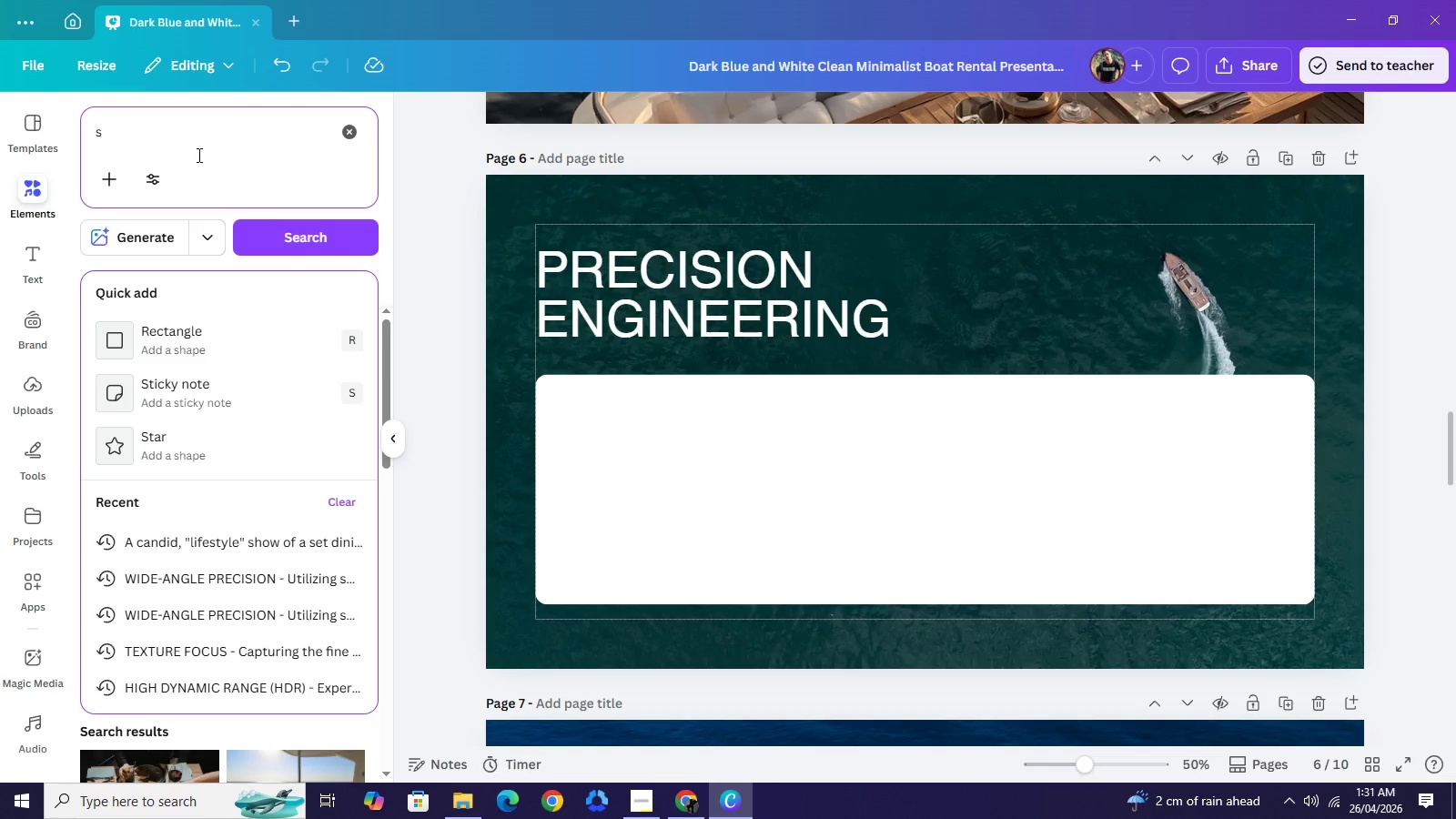 
wait(5.95)
 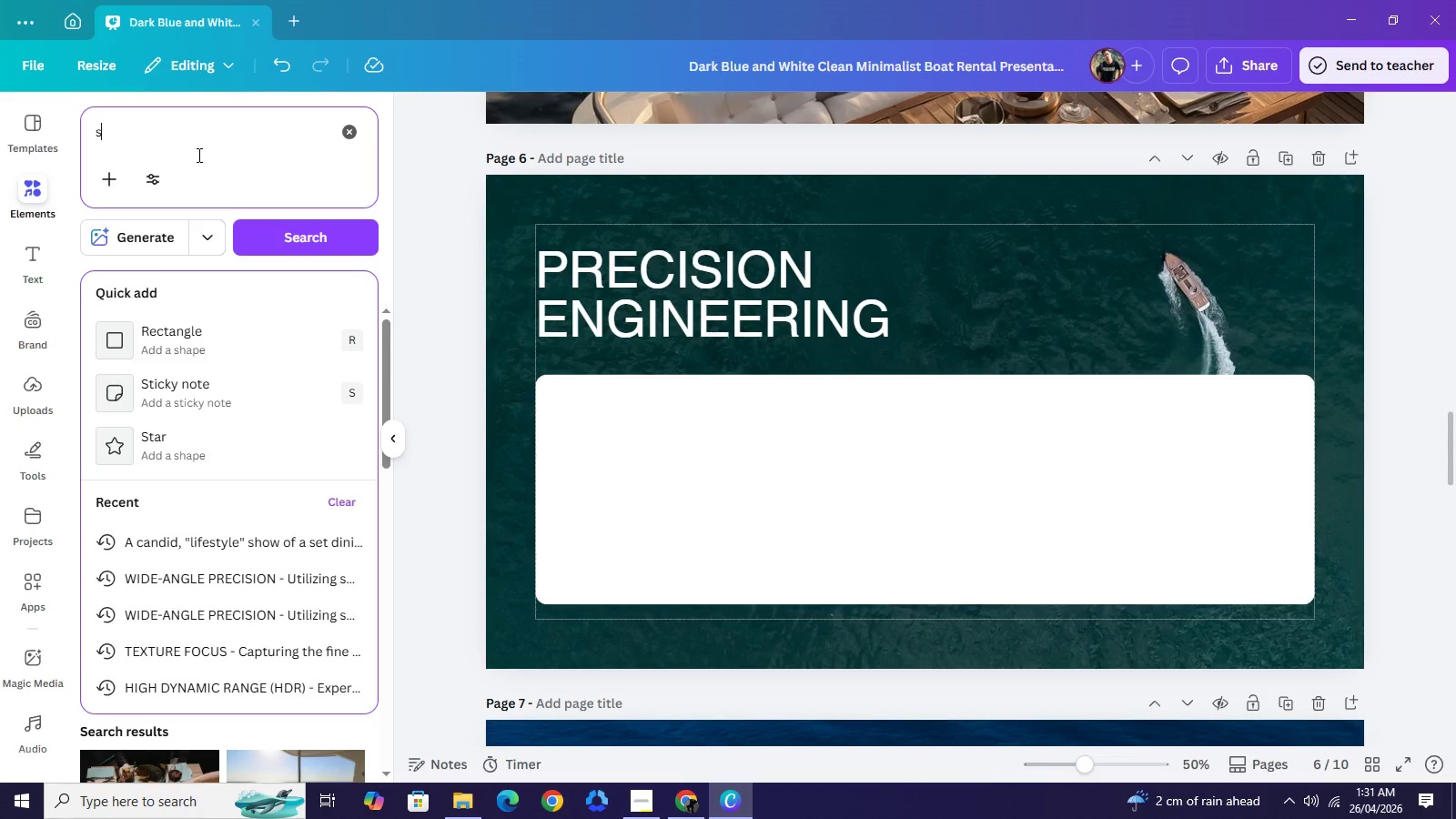 
left_click([138, 335])
 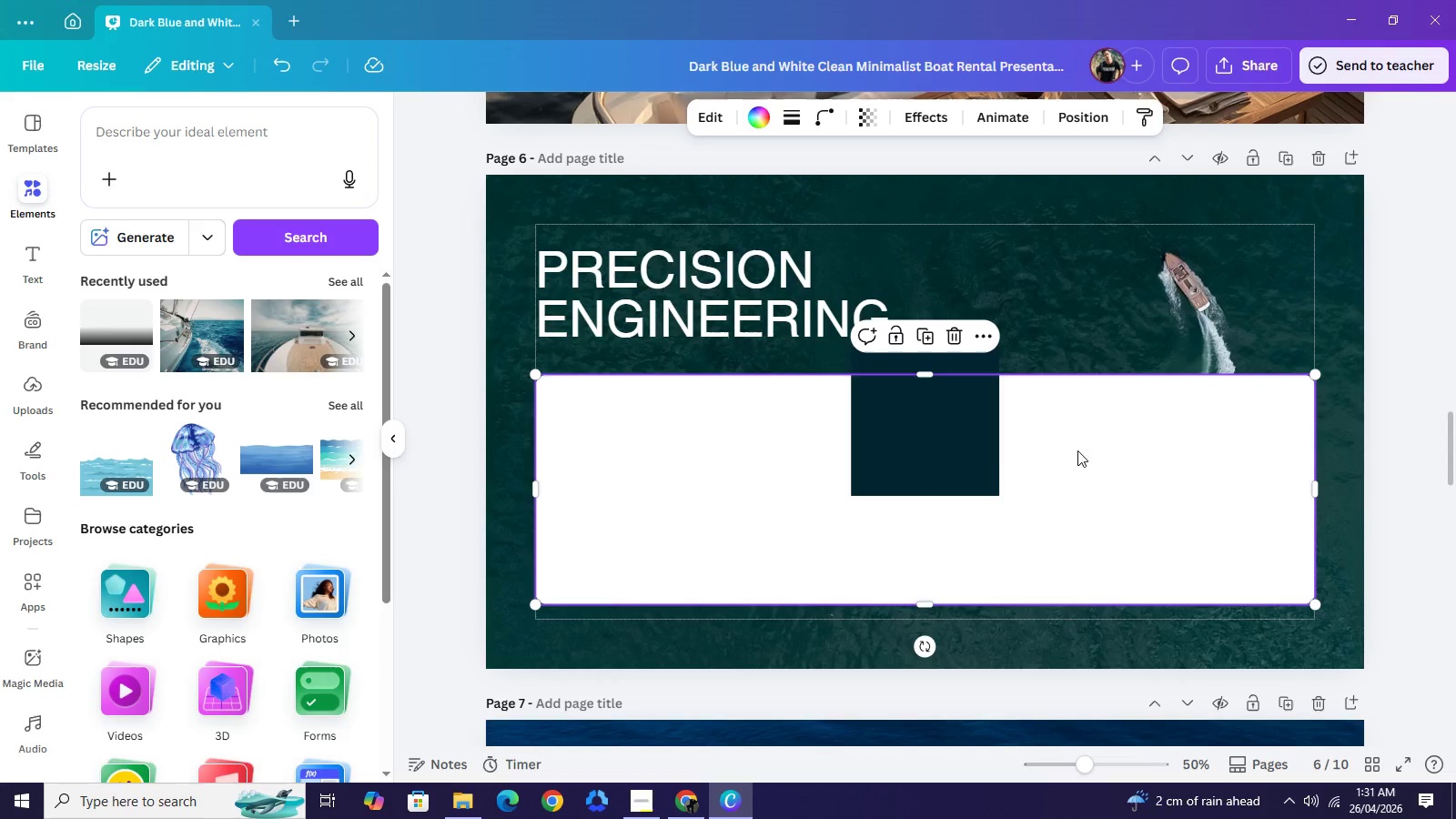 
left_click_drag(start_coordinate=[937, 442], to_coordinate=[901, 481])
 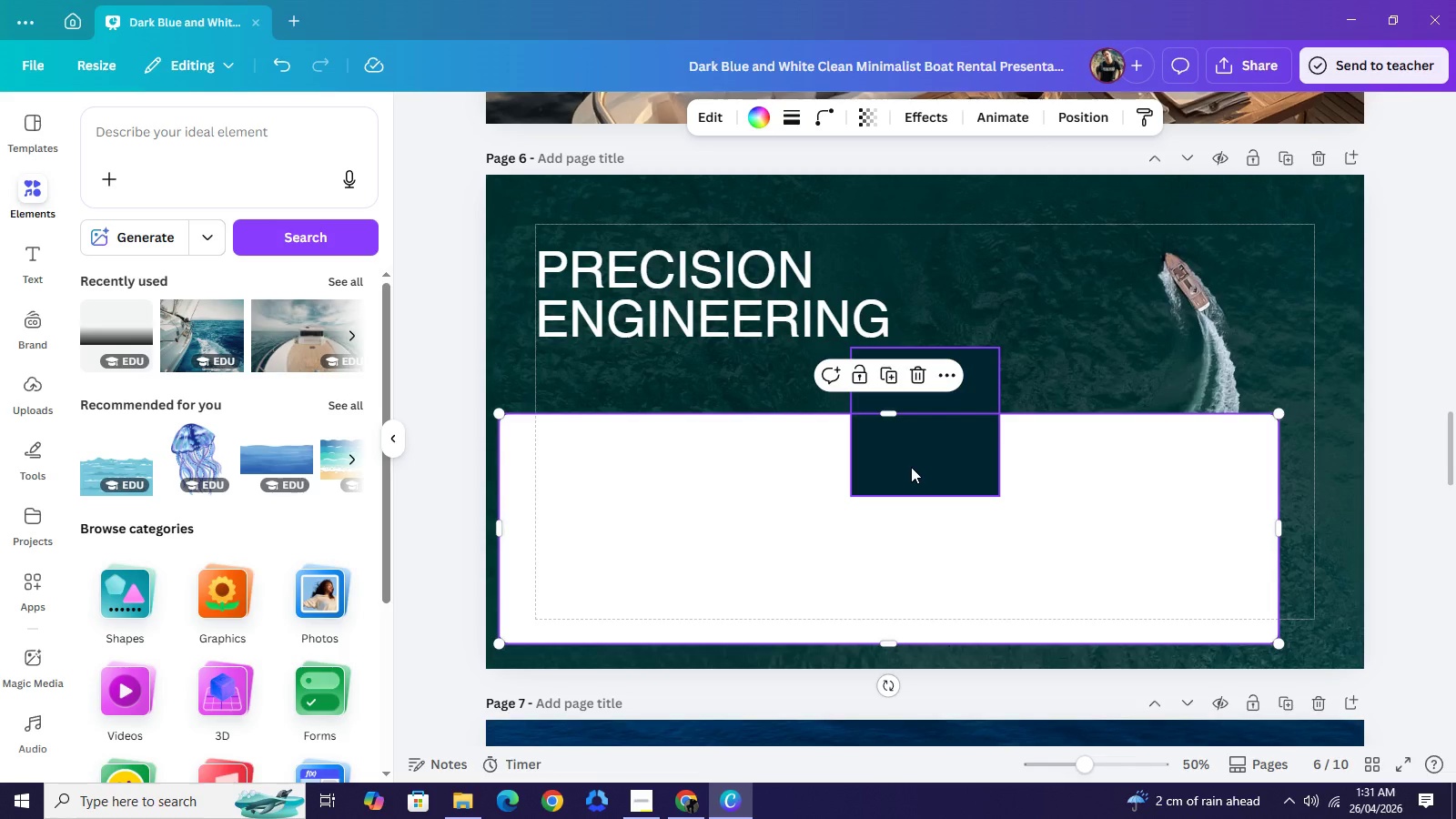 
key(Control+Z)
 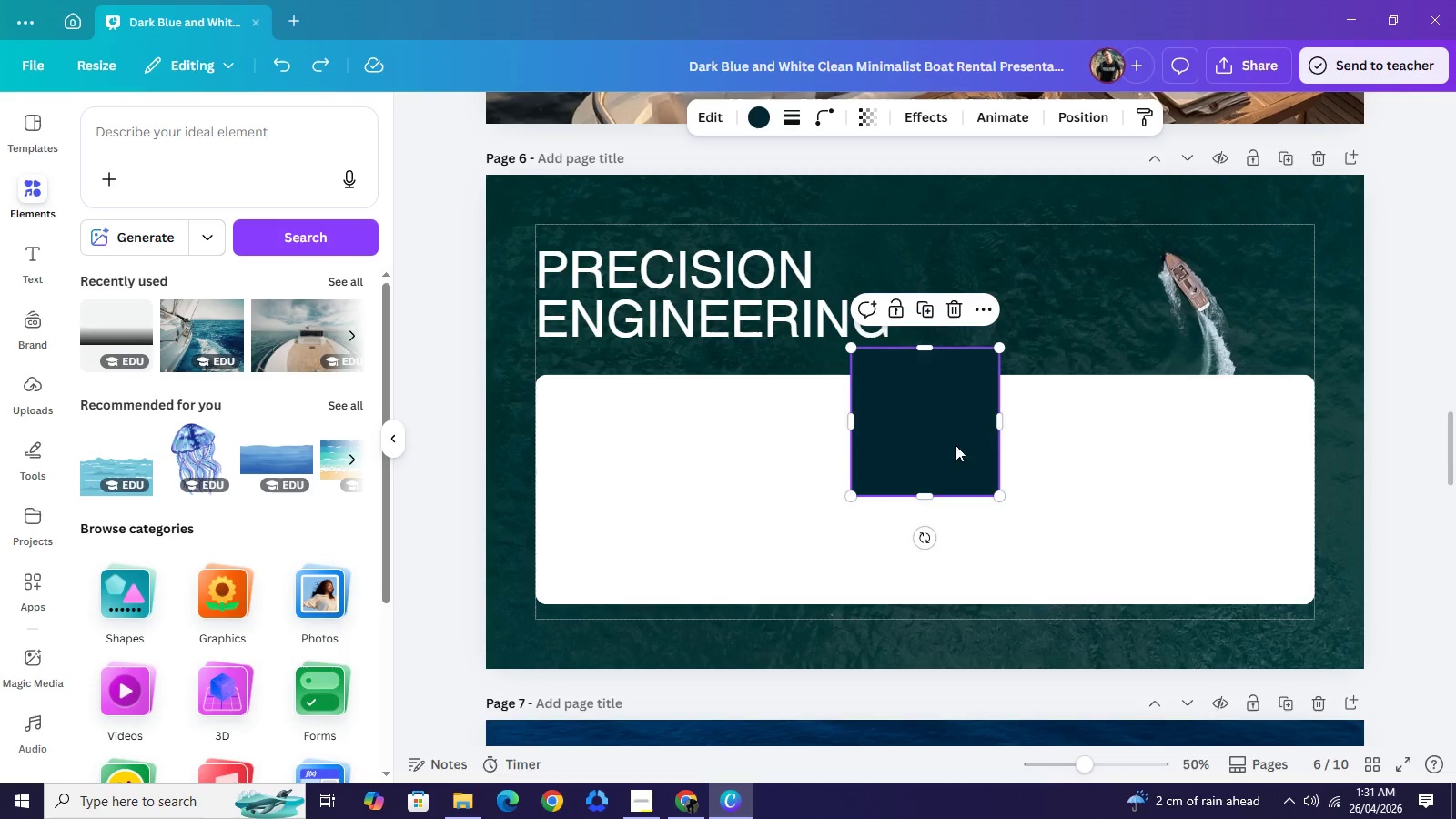 
left_click([953, 449])
 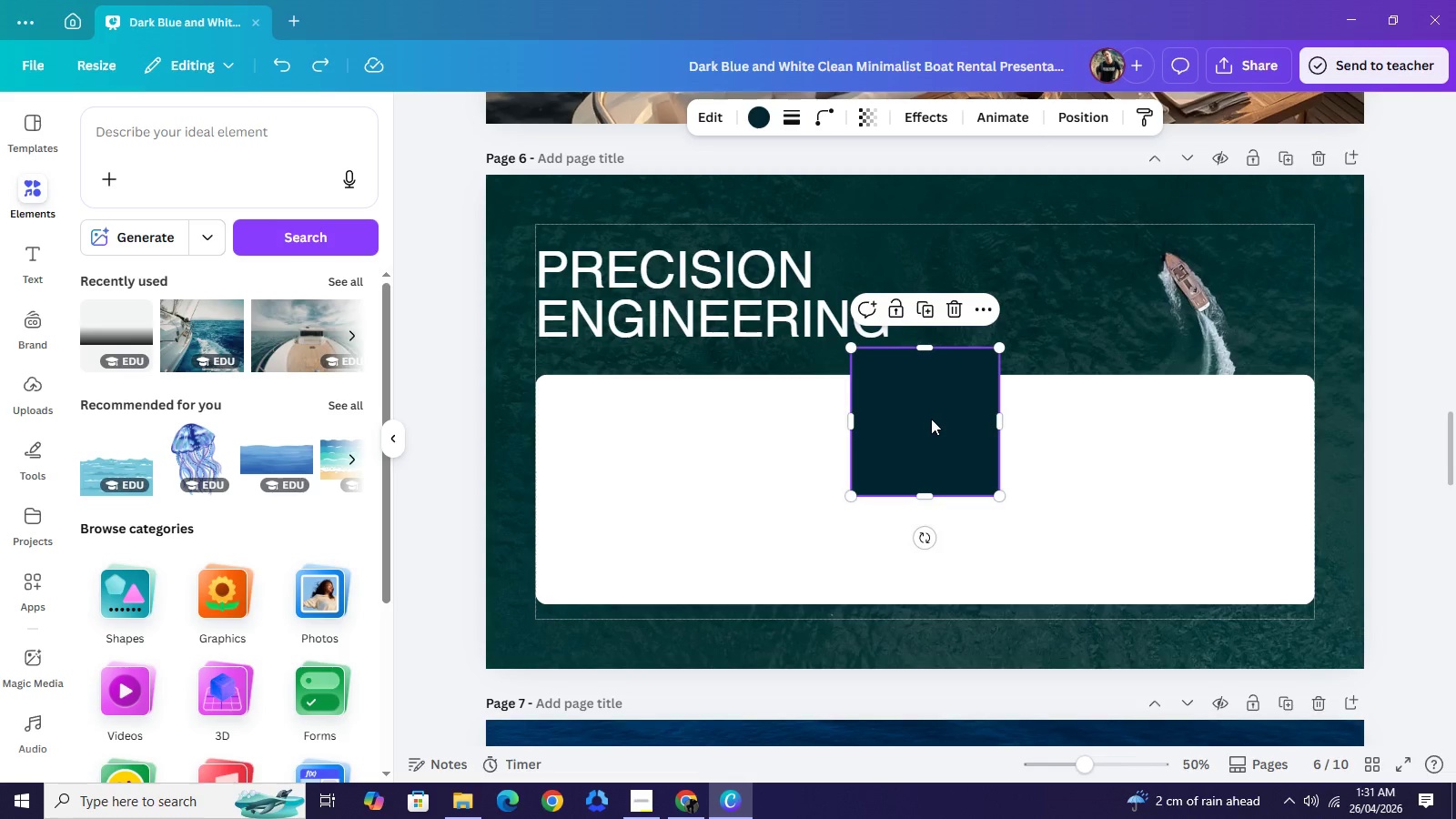 
left_click_drag(start_coordinate=[937, 414], to_coordinate=[659, 481])
 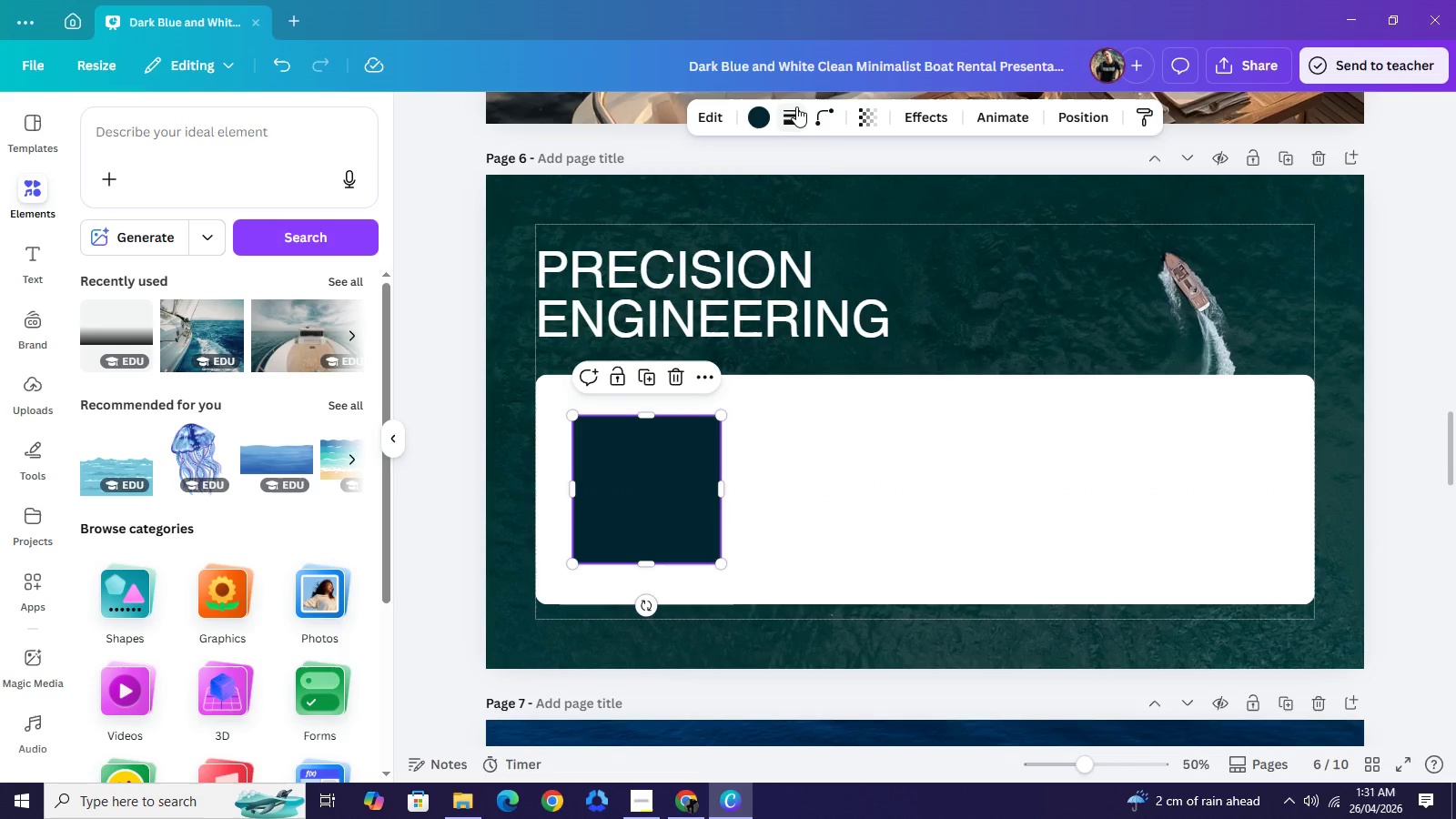 
left_click([757, 122])
 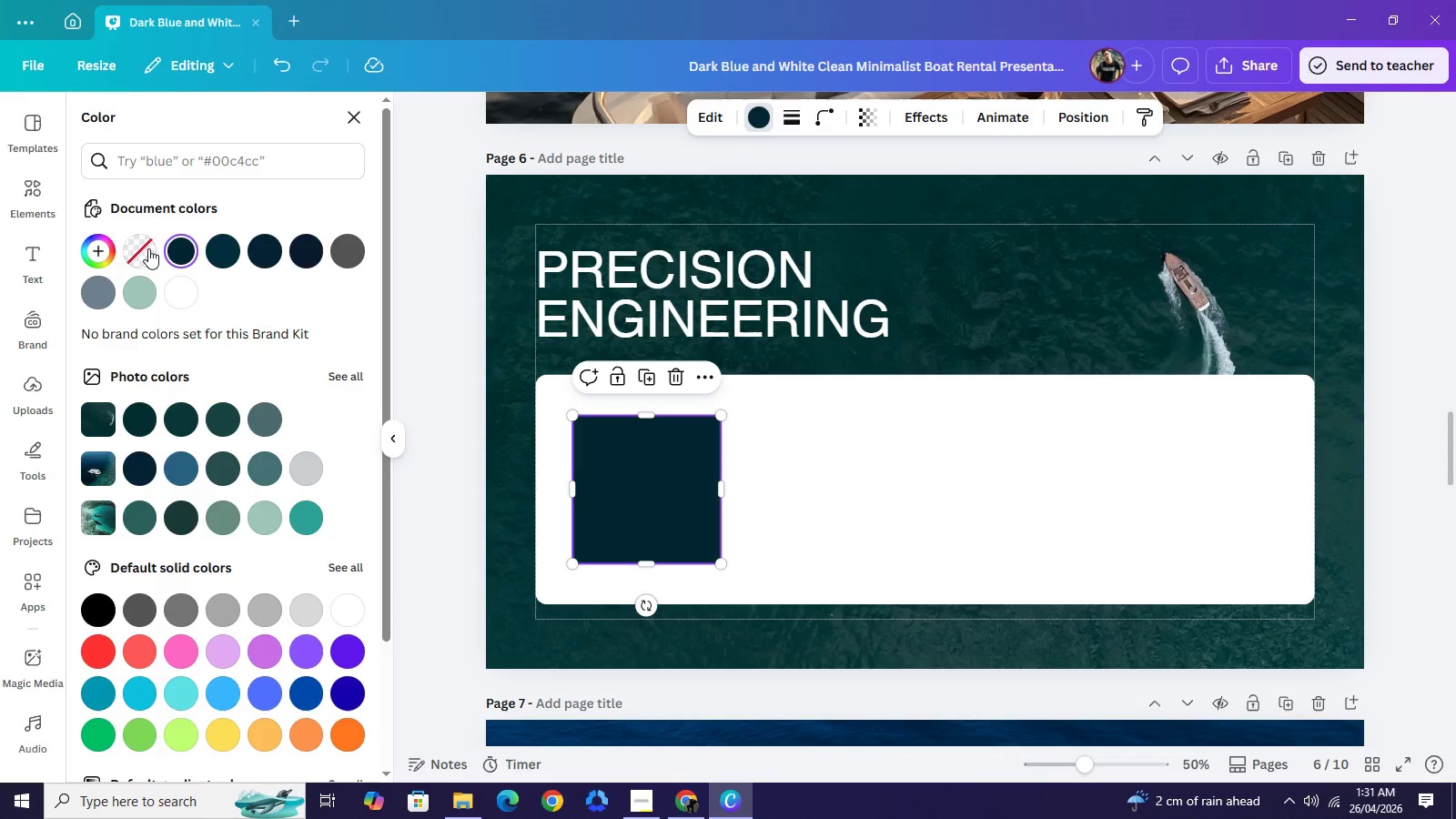 
left_click([147, 248])
 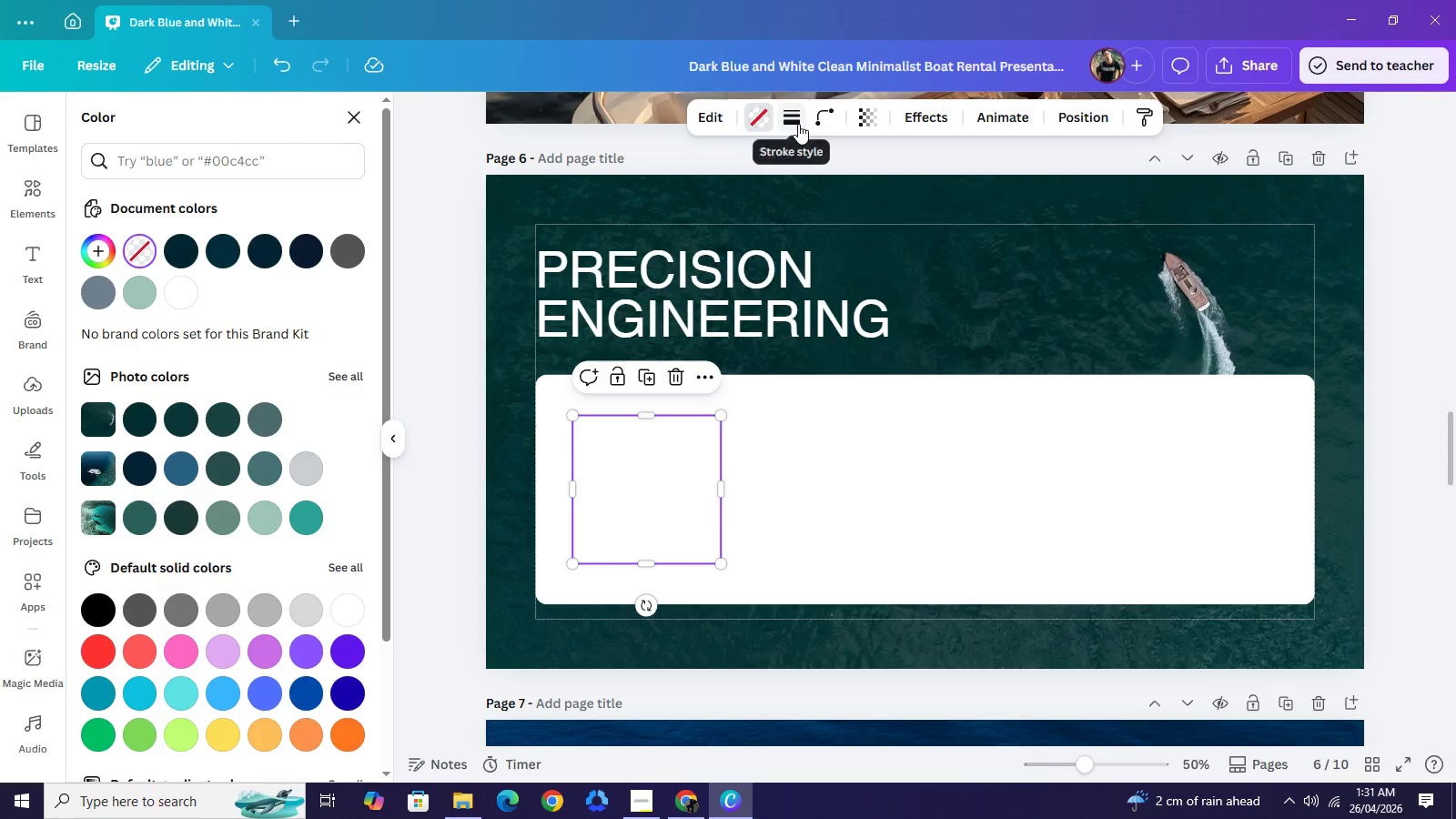 
left_click([798, 124])
 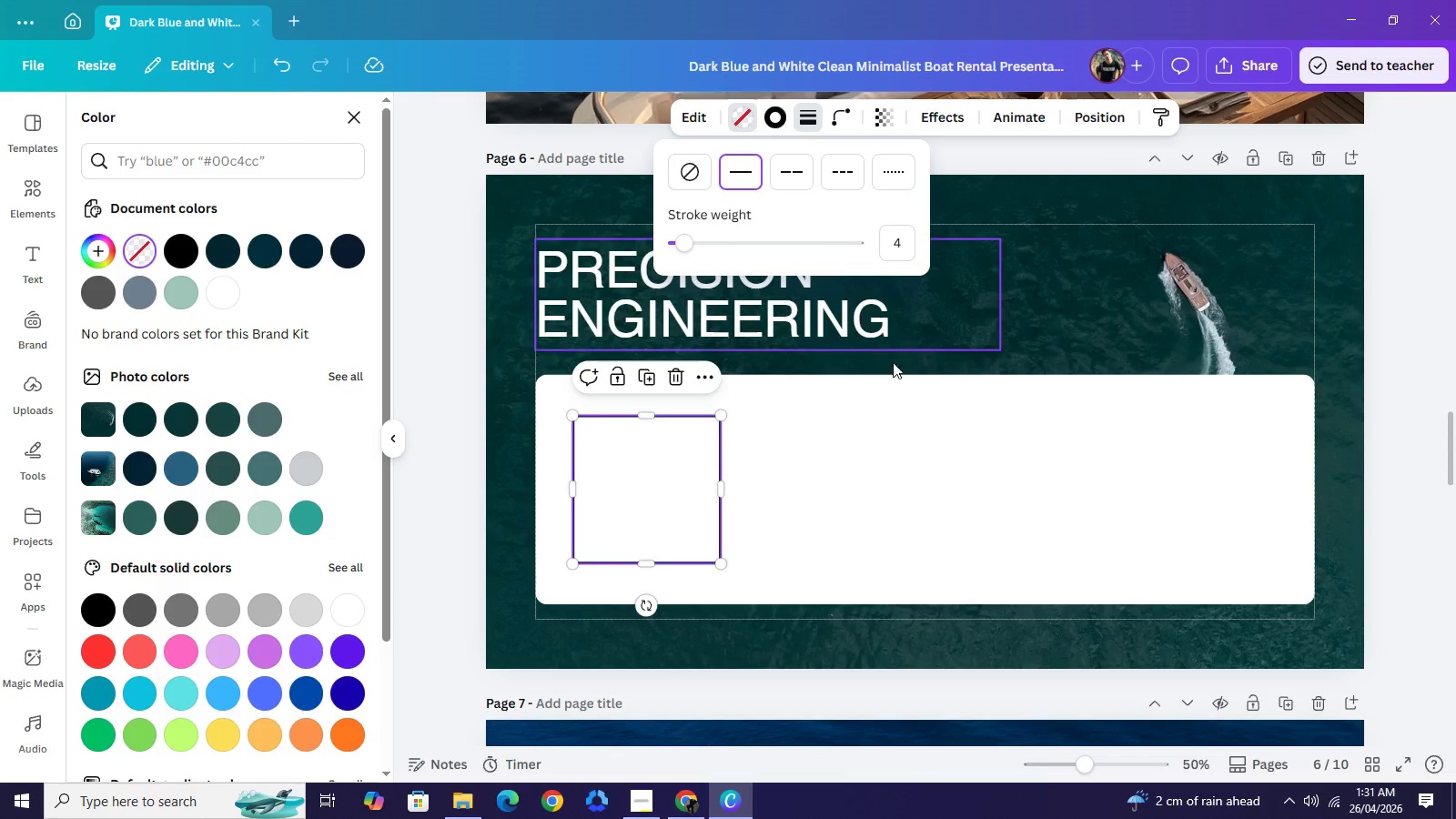 
left_click([905, 404])
 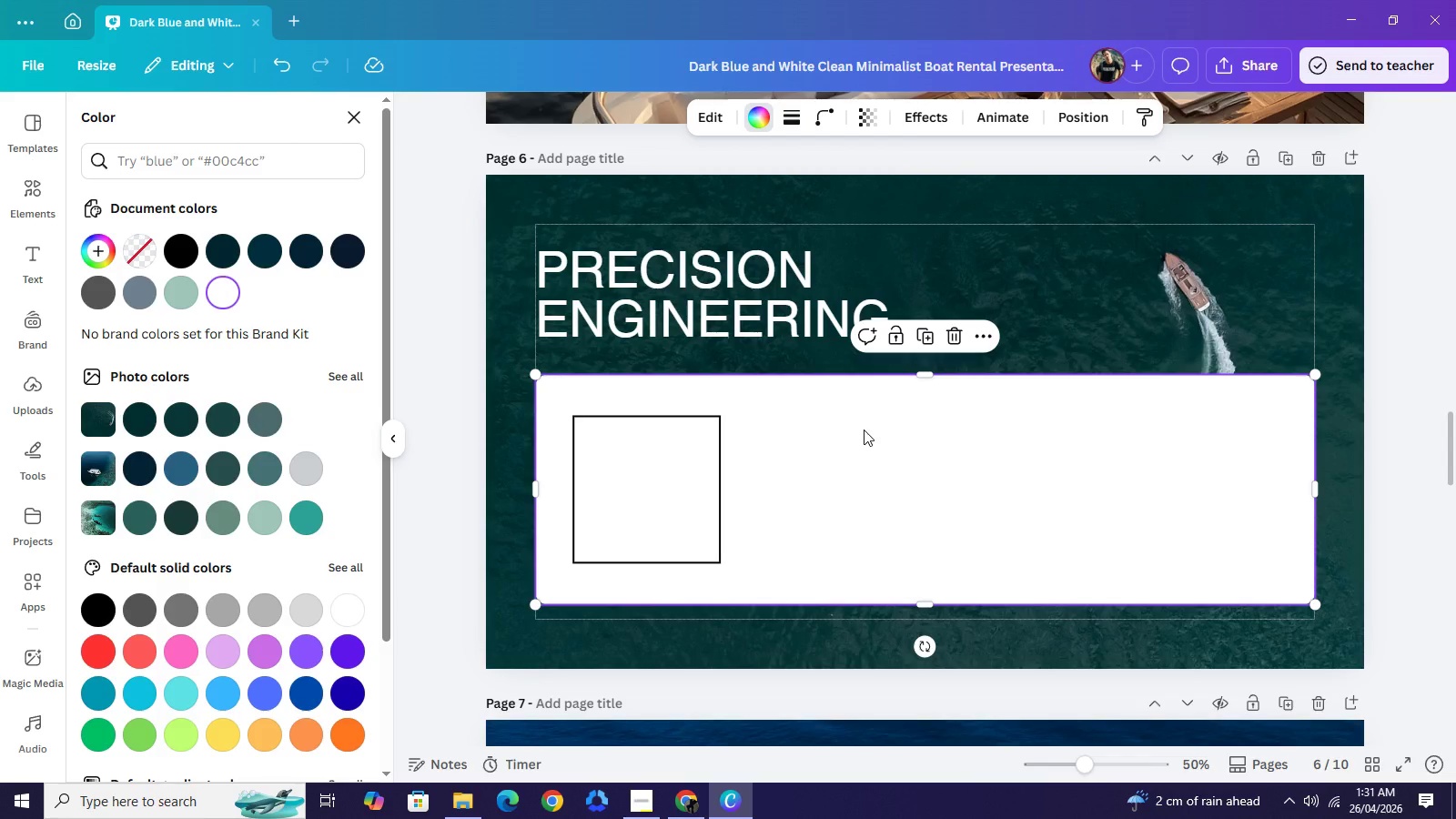 
left_click([864, 430])
 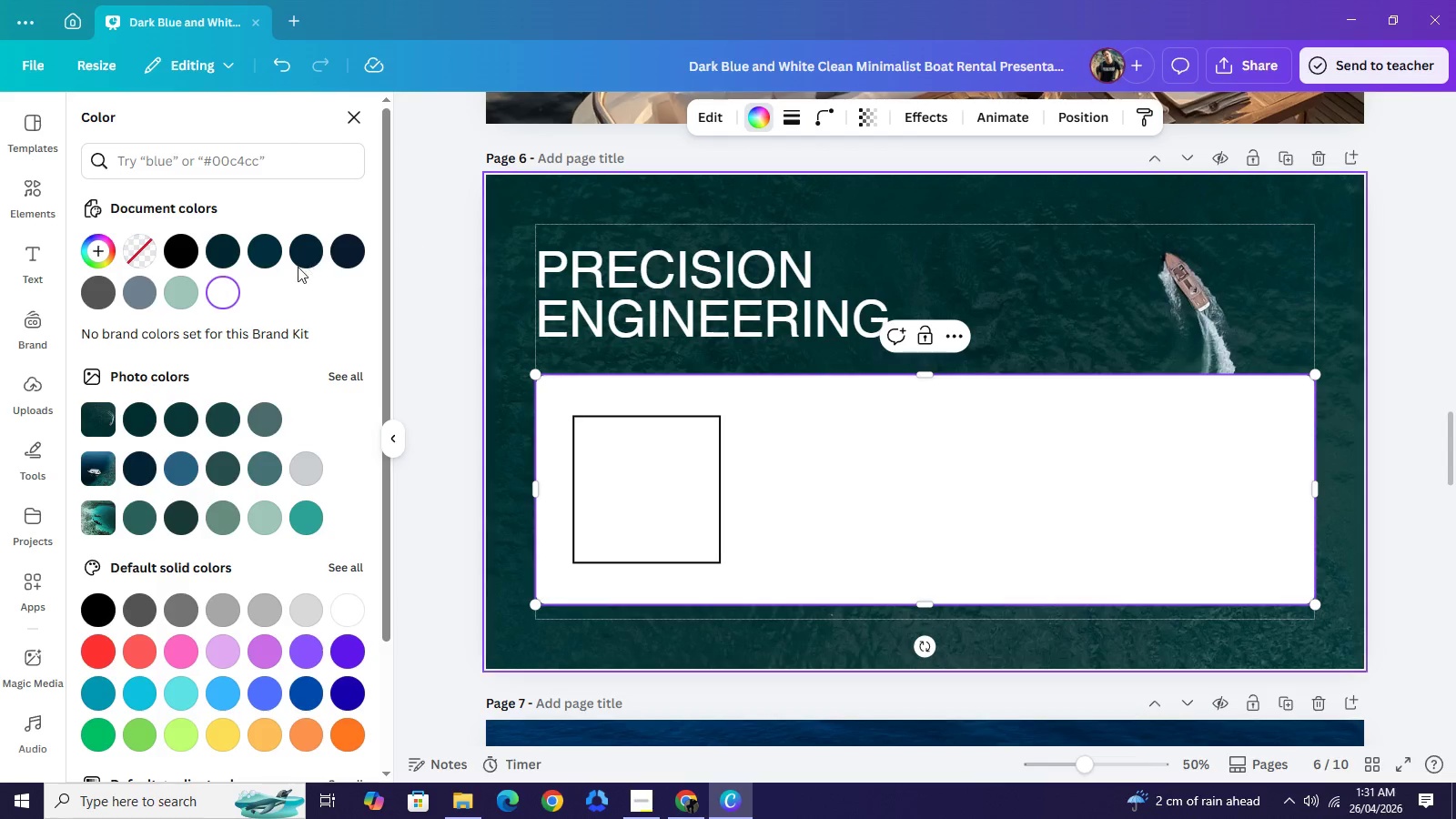 
mouse_move([330, 249])
 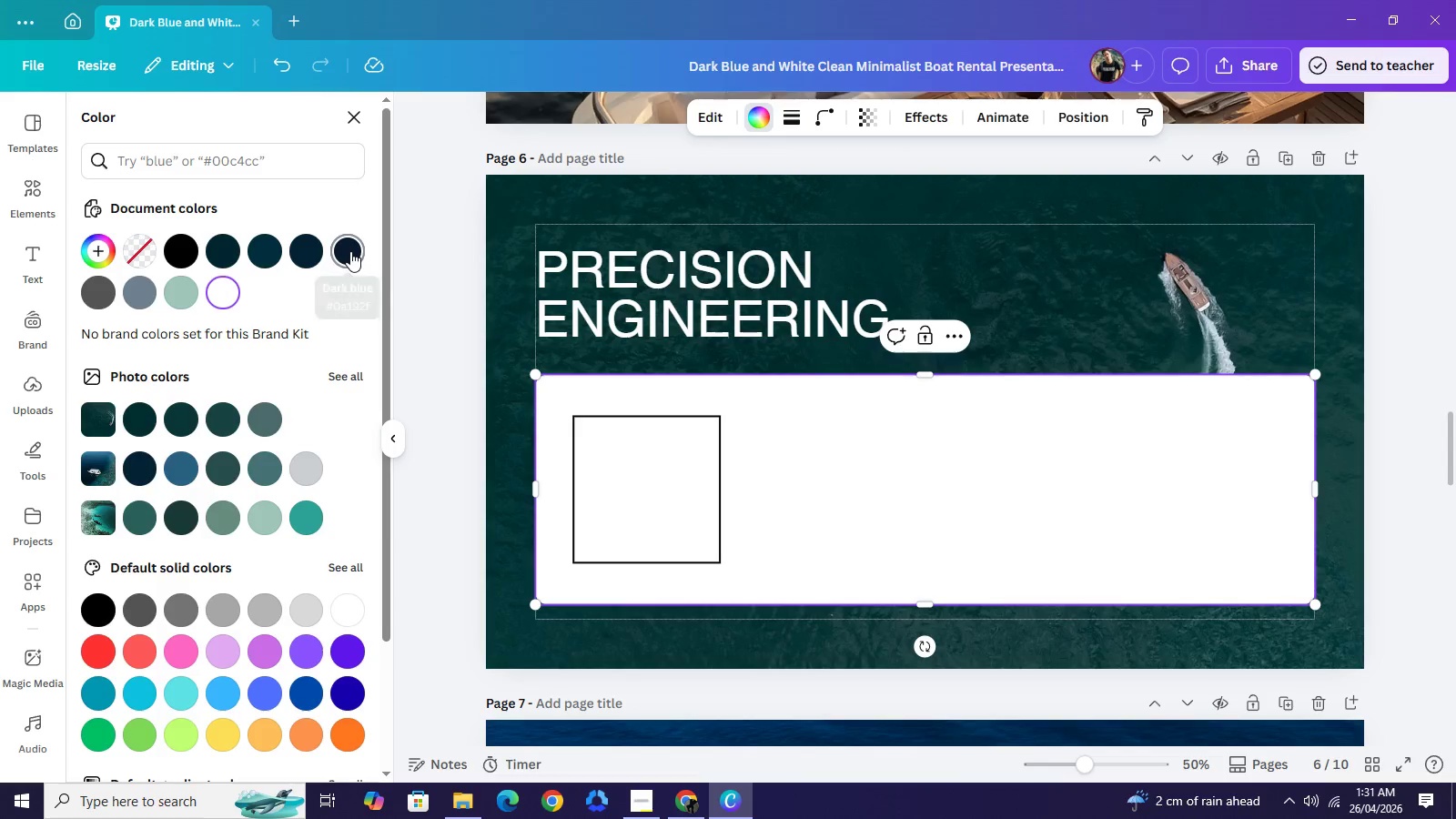 
left_click([350, 250])
 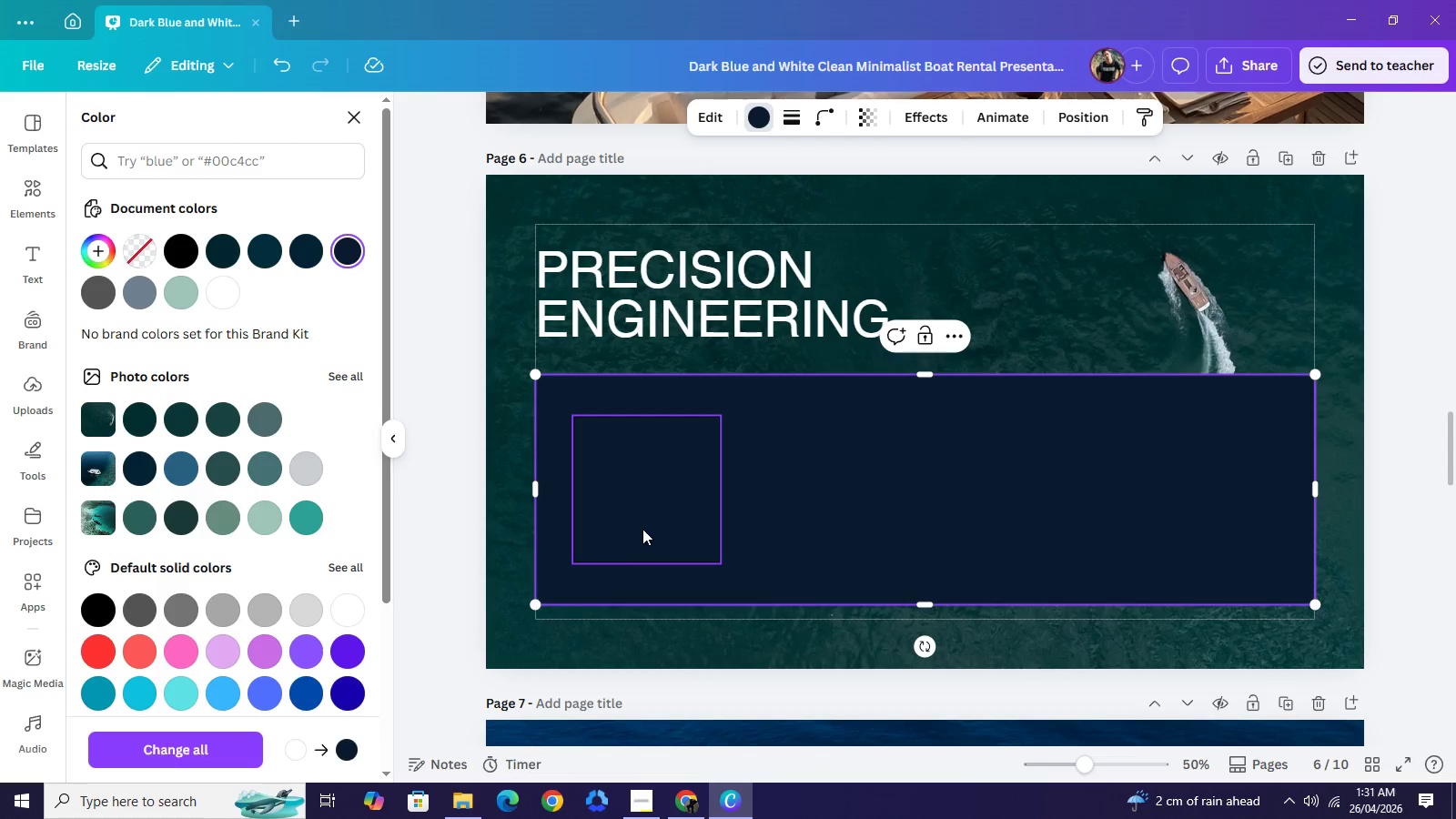 
left_click([642, 529])
 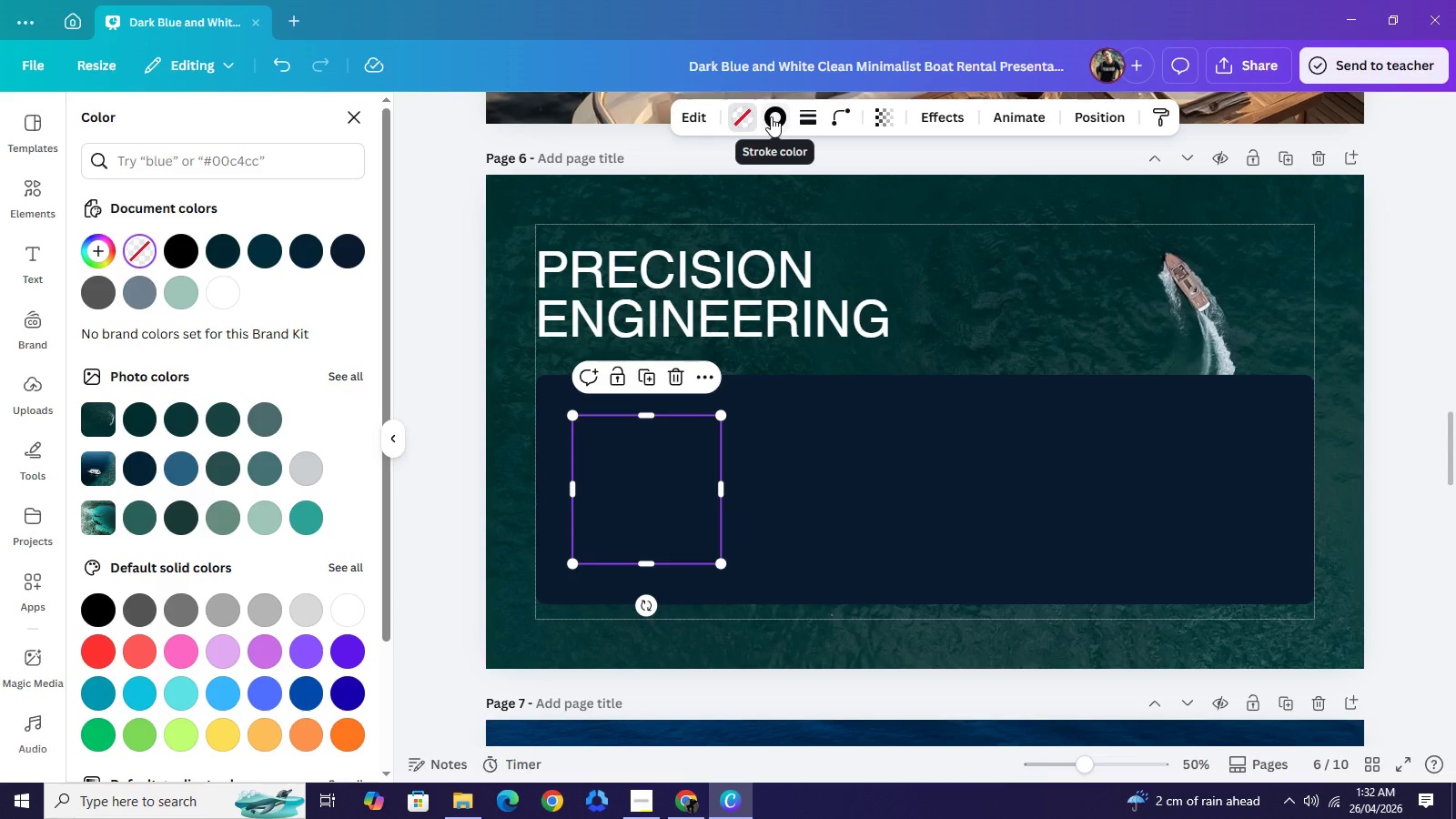 
left_click([771, 116])
 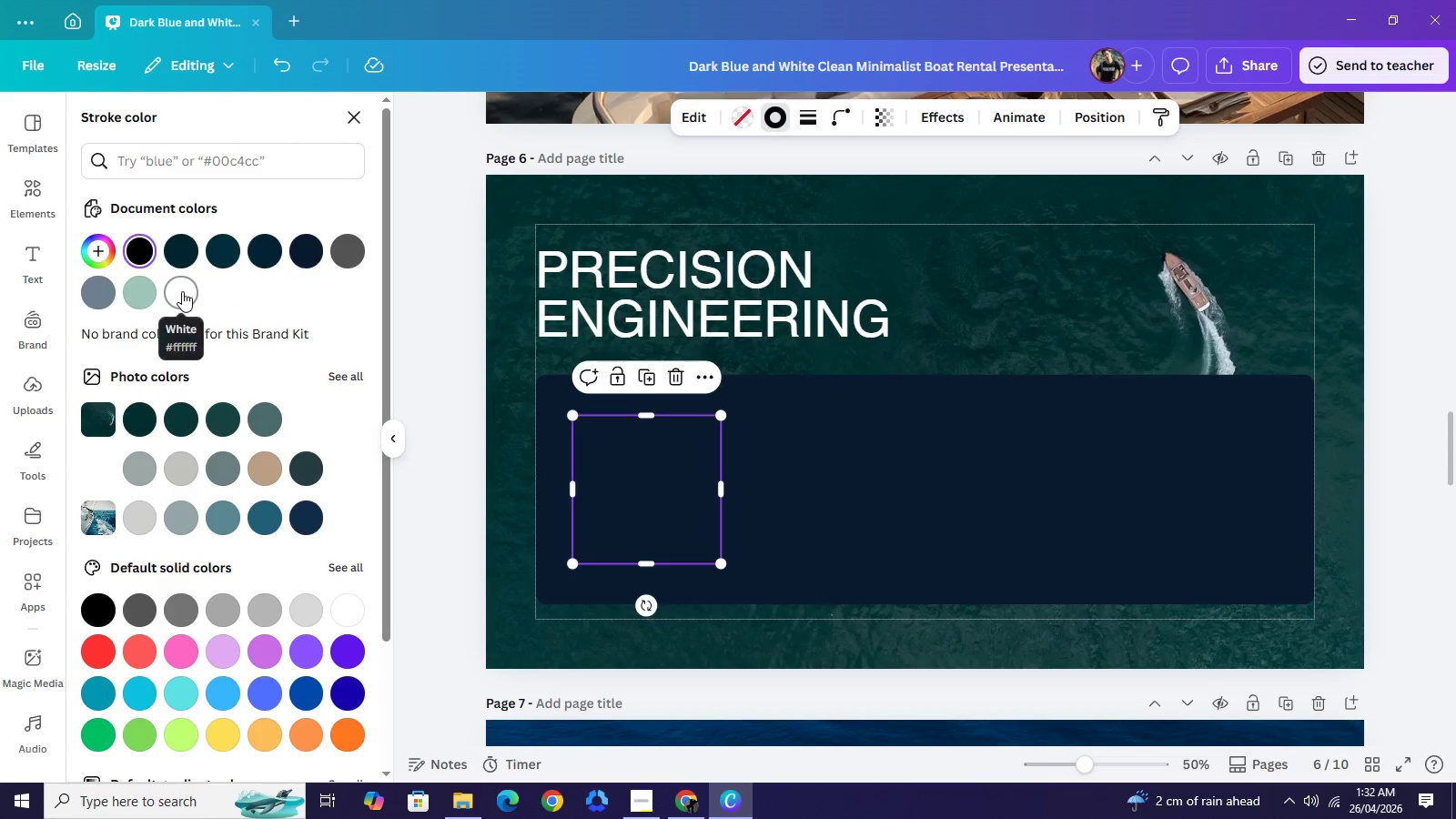 
left_click([182, 291])
 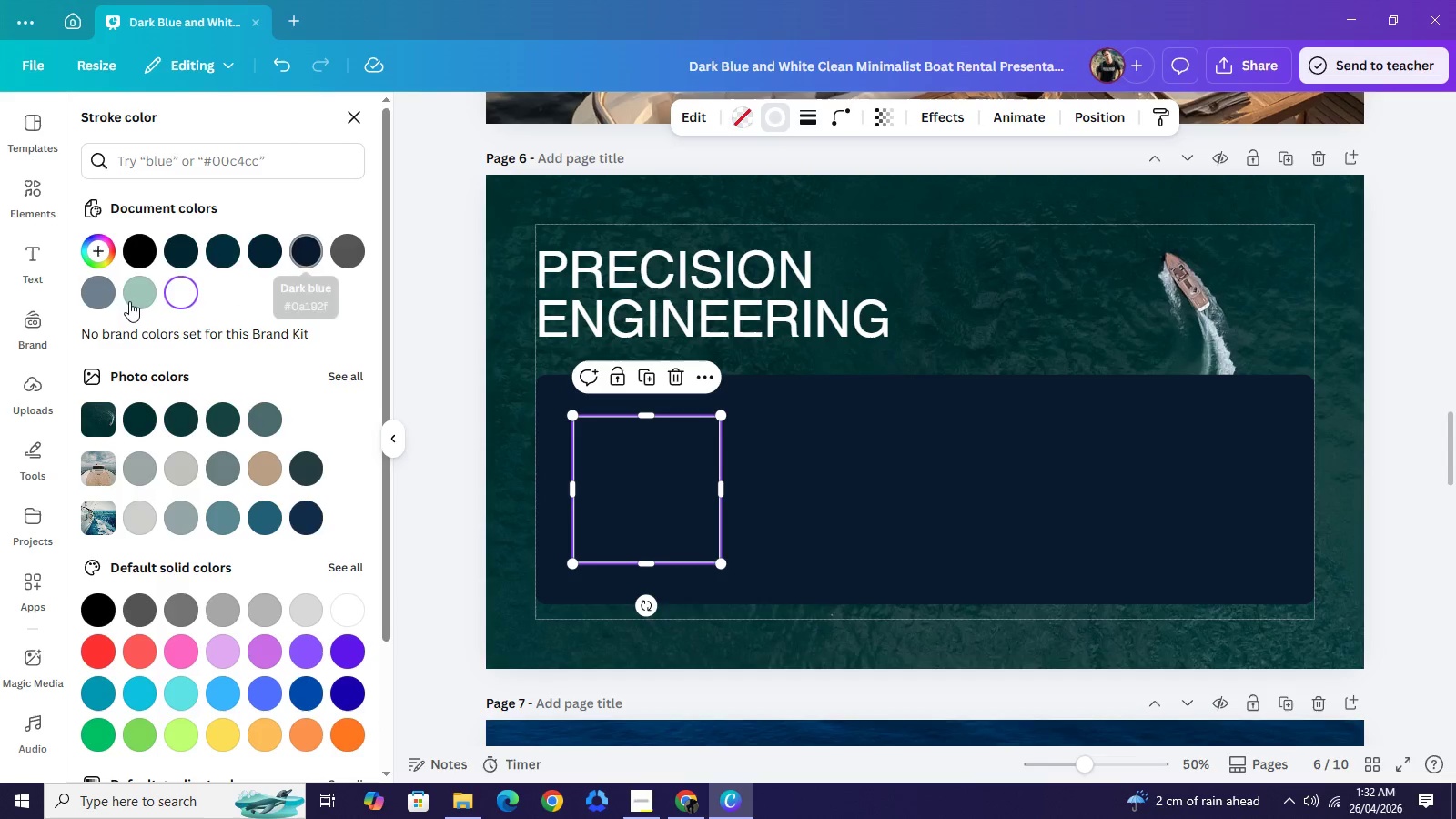 
left_click([101, 281])
 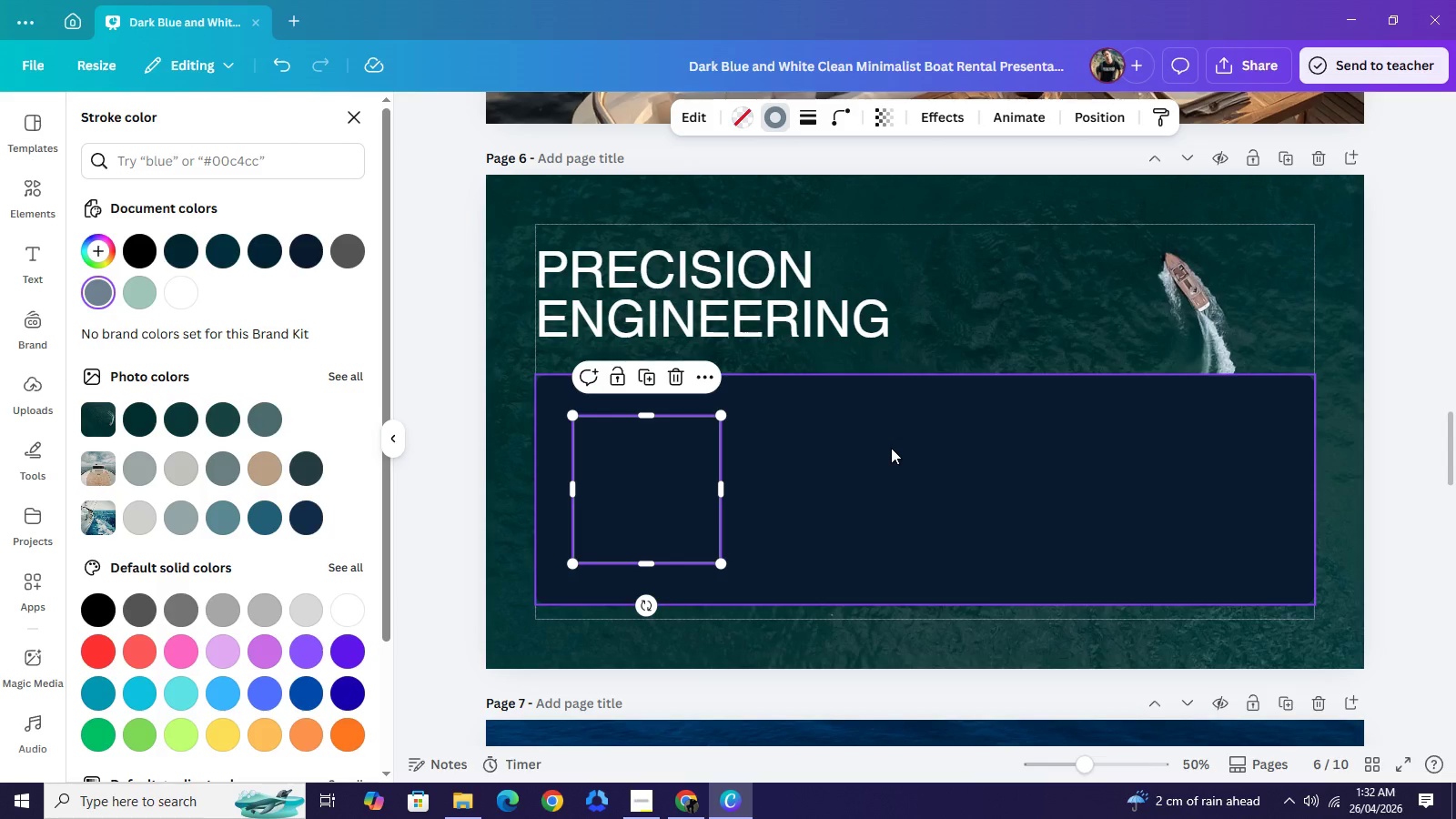 
double_click([891, 448])
 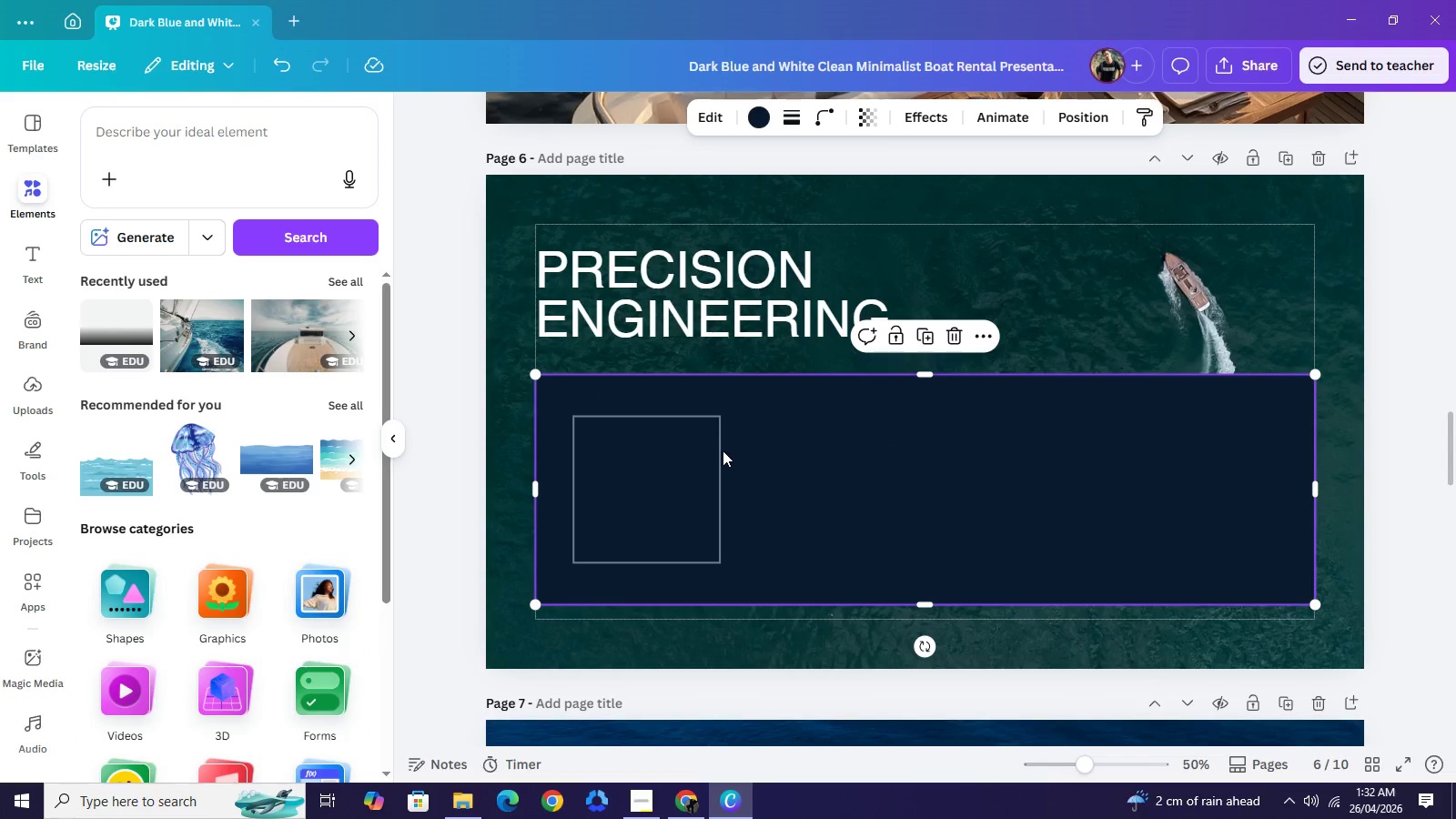 
left_click([683, 480])
 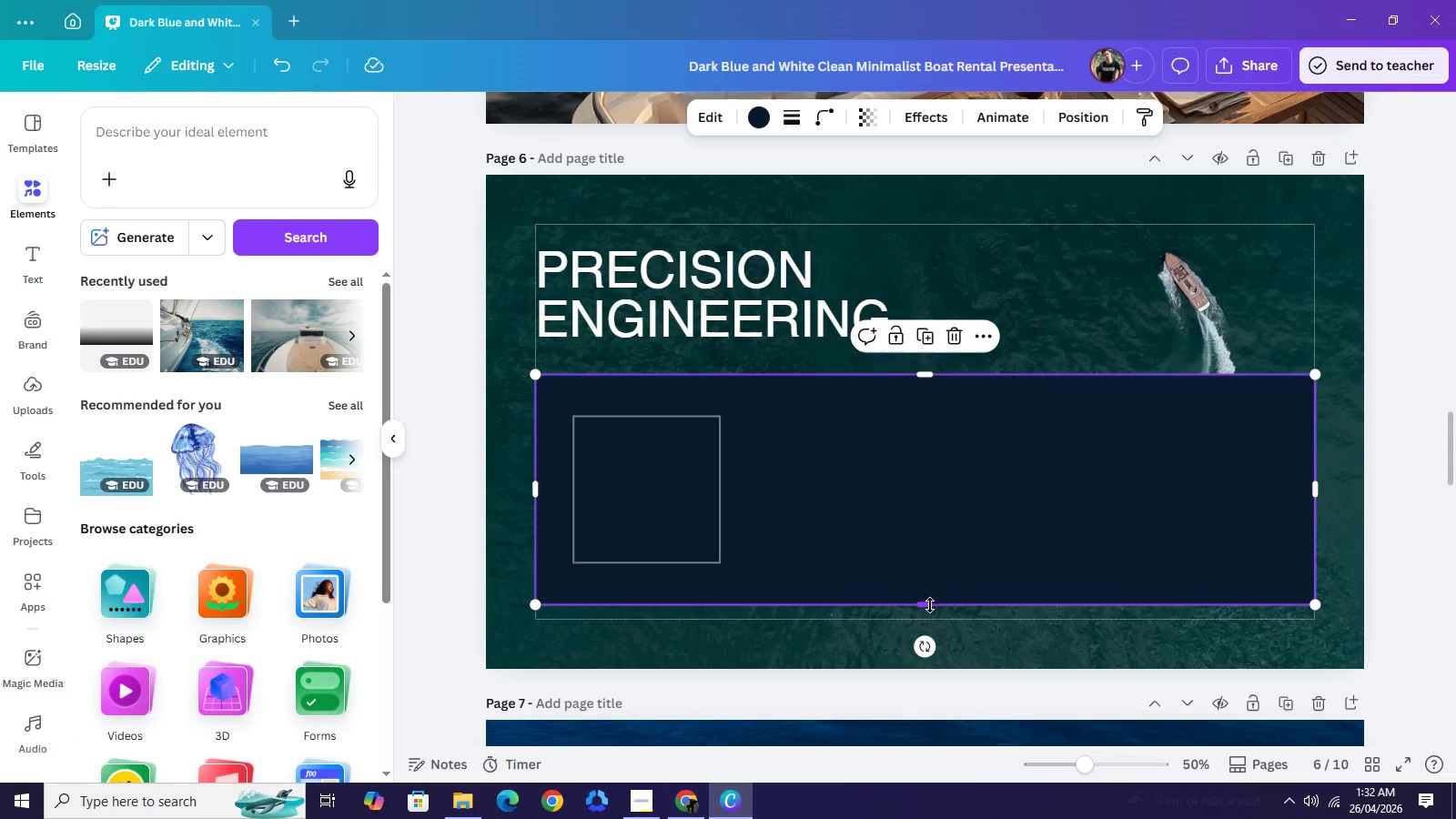 
left_click_drag(start_coordinate=[930, 605], to_coordinate=[927, 622])
 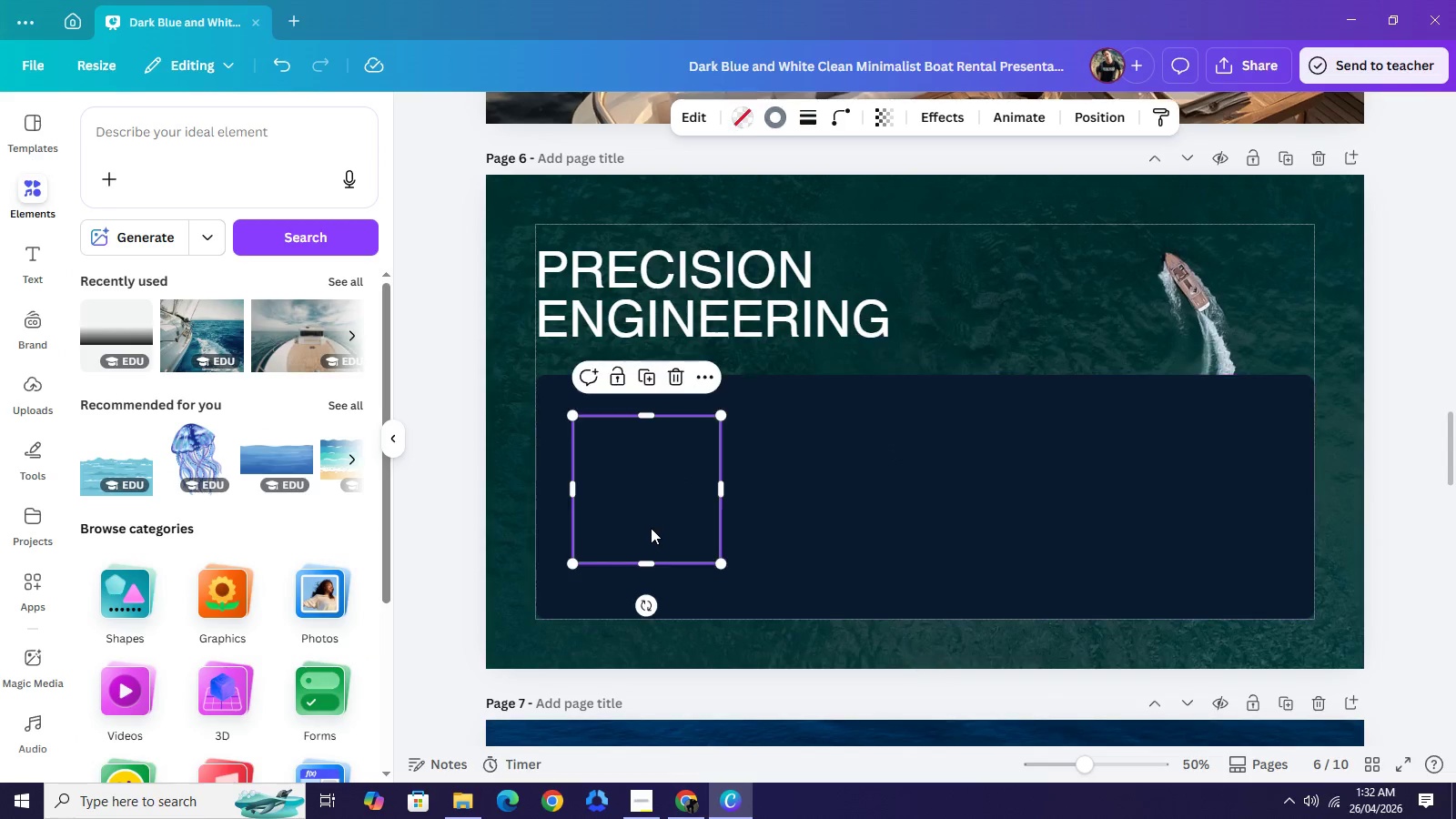 
left_click([651, 524])
 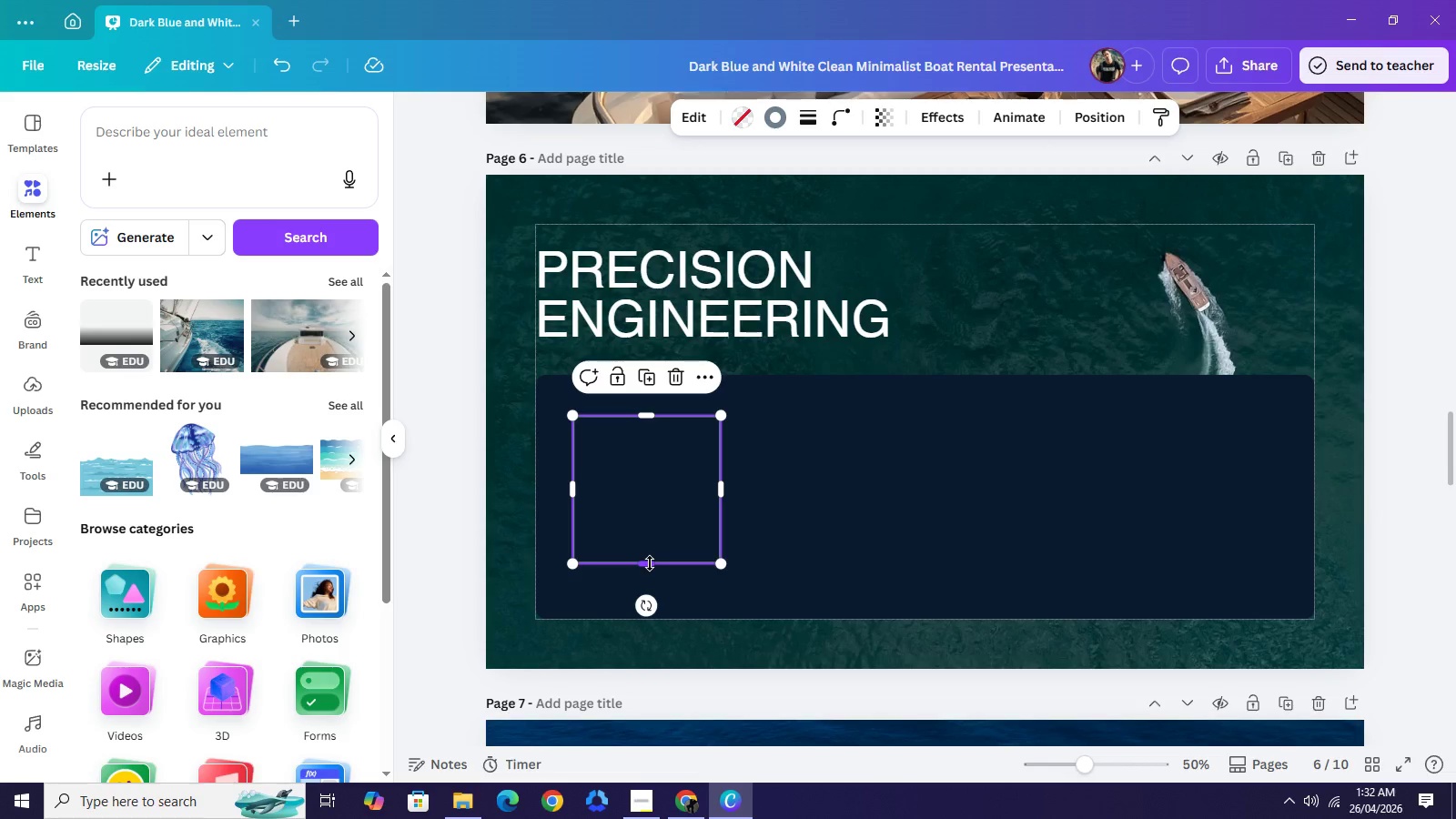 
left_click_drag(start_coordinate=[650, 562], to_coordinate=[651, 582])
 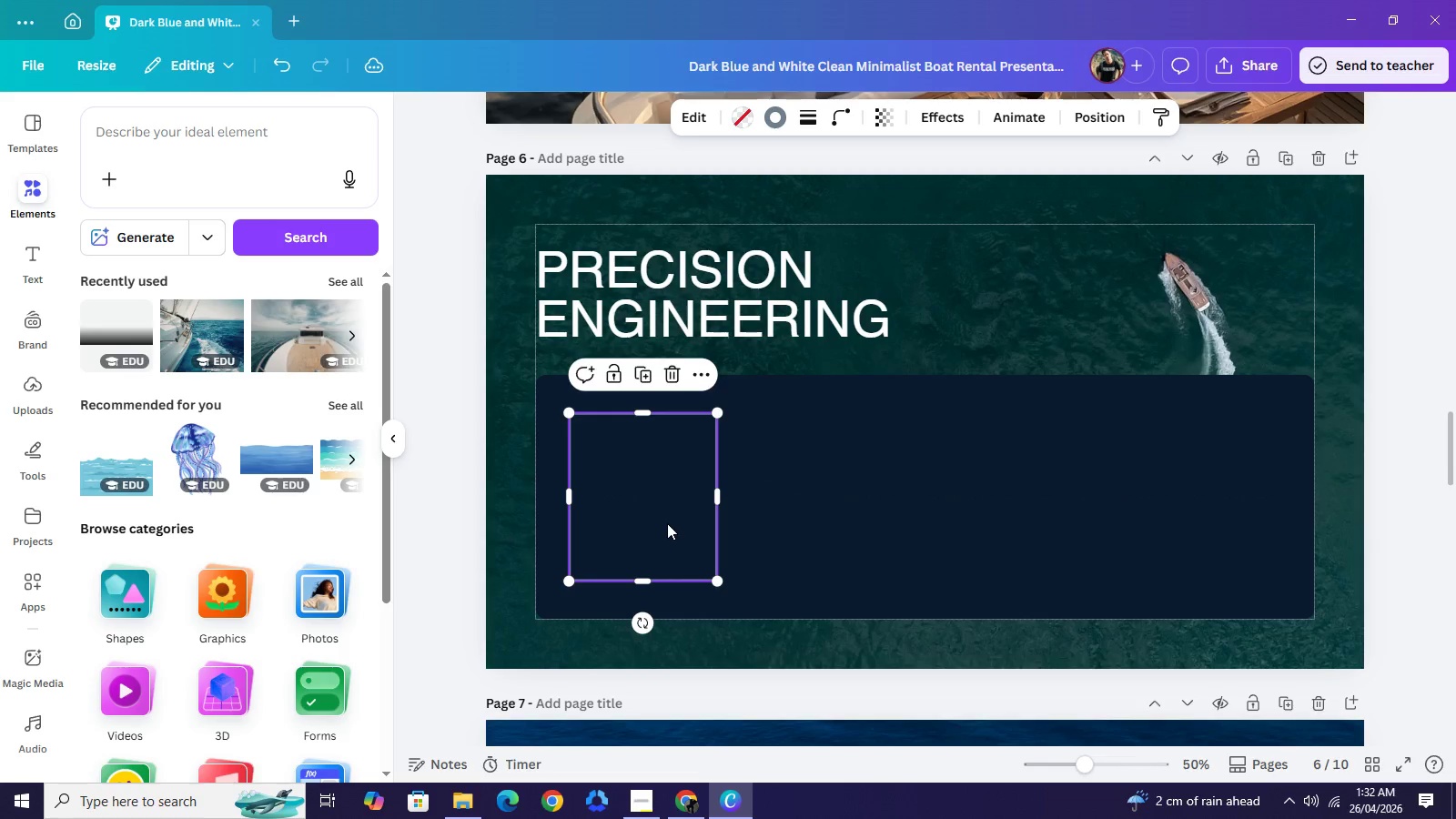 
key(Control+C)
 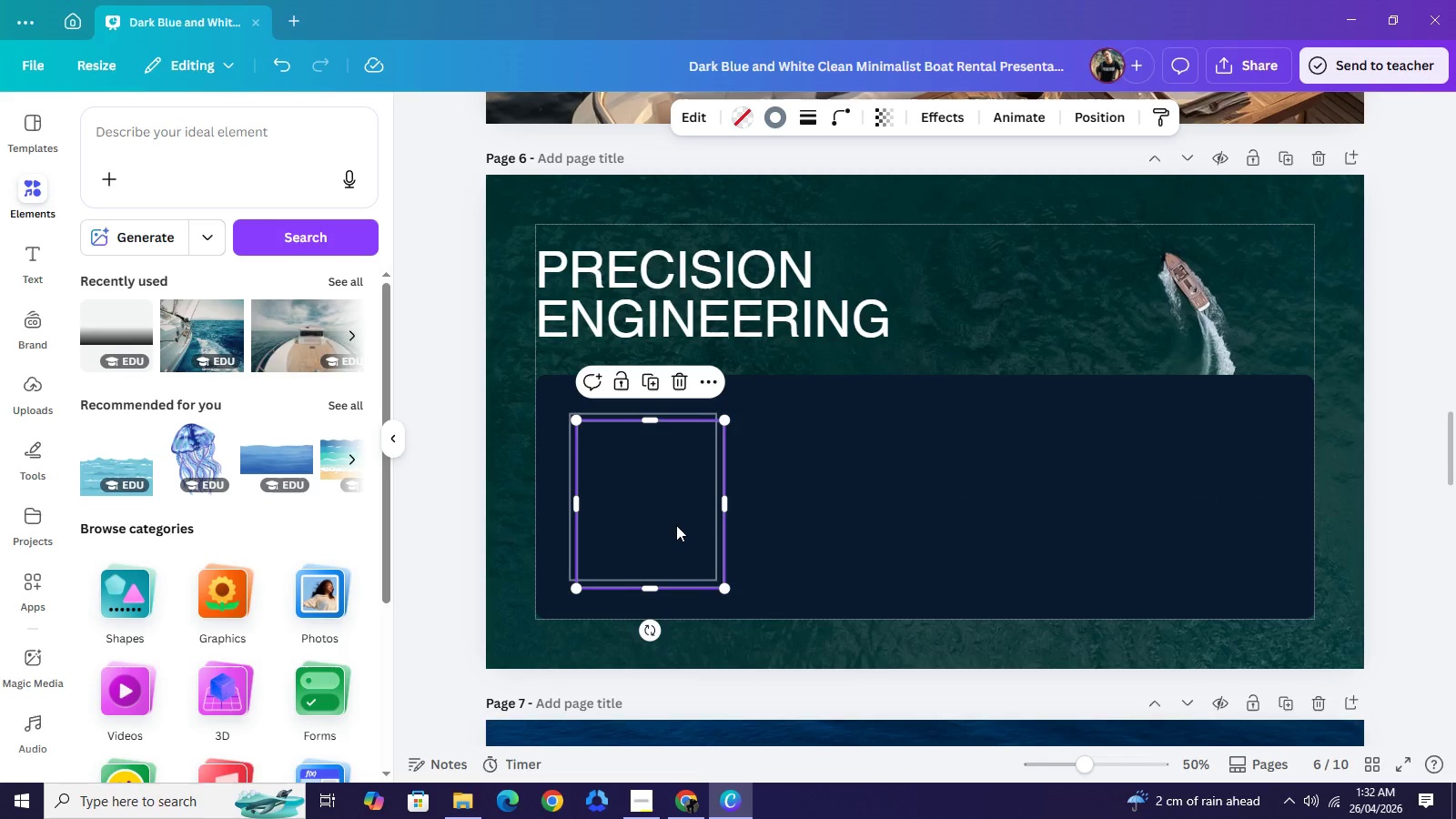 
key(Control+V)
 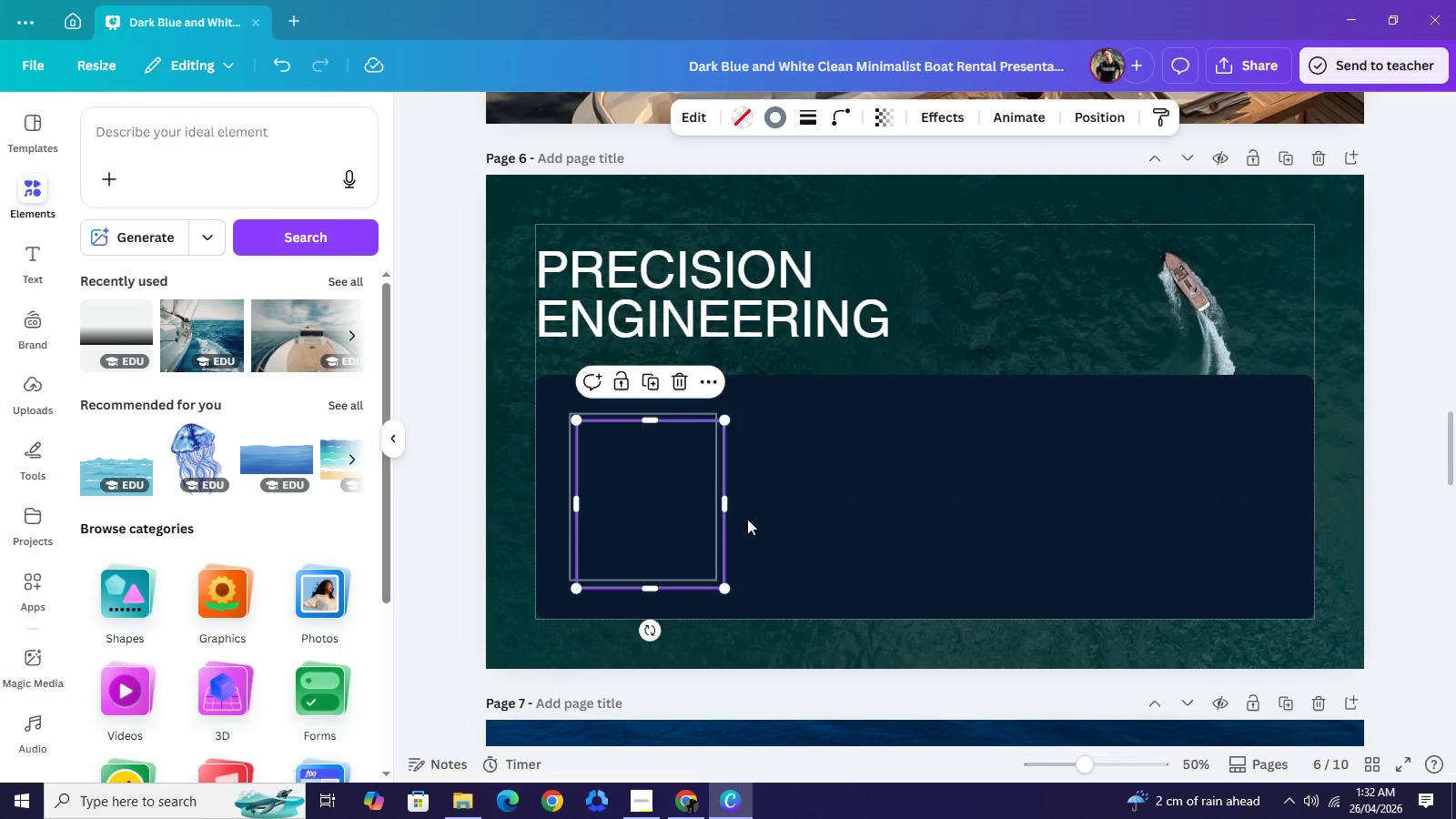 
left_click_drag(start_coordinate=[676, 523], to_coordinate=[843, 515])
 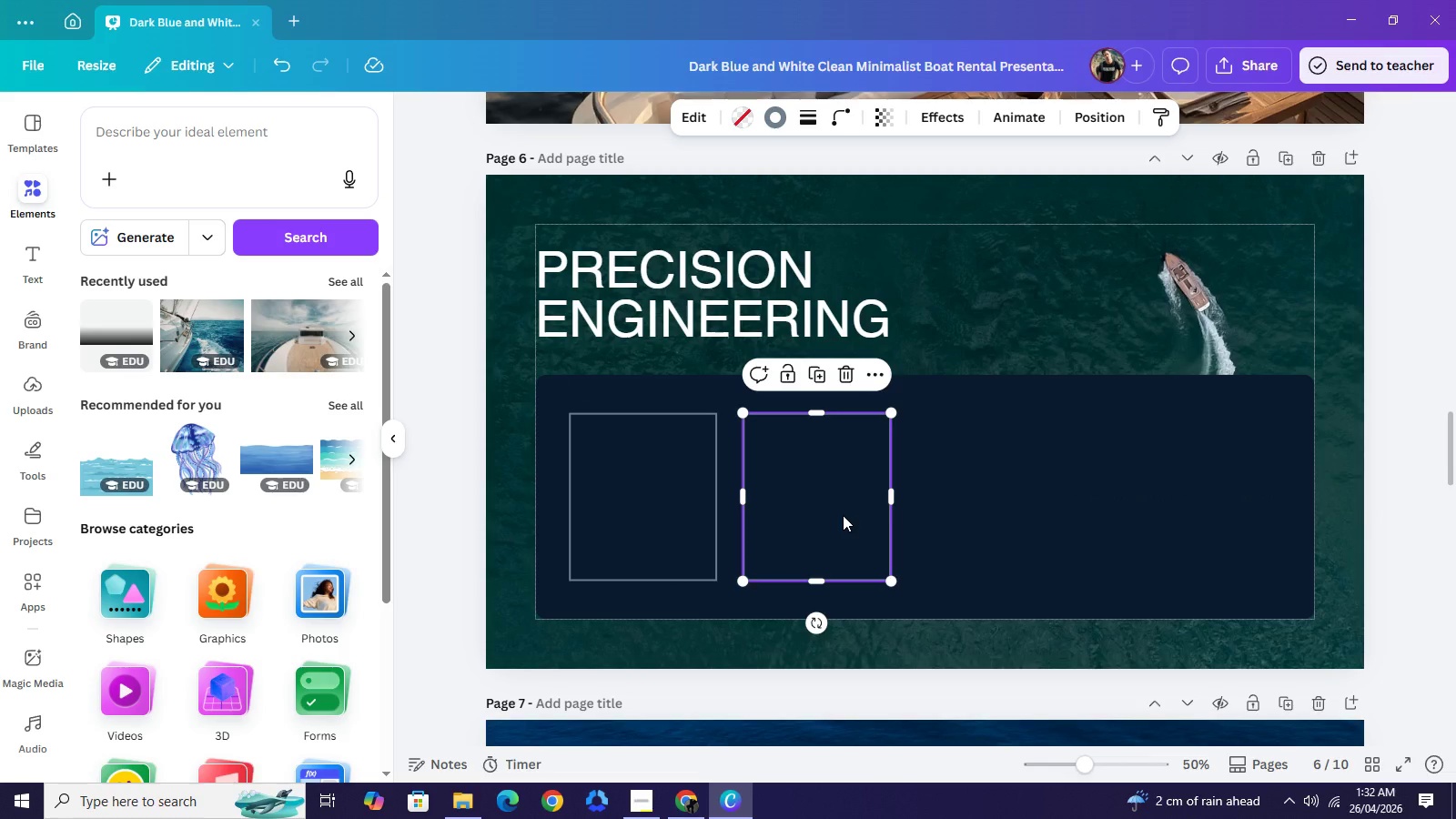 
key(Control+C)
 